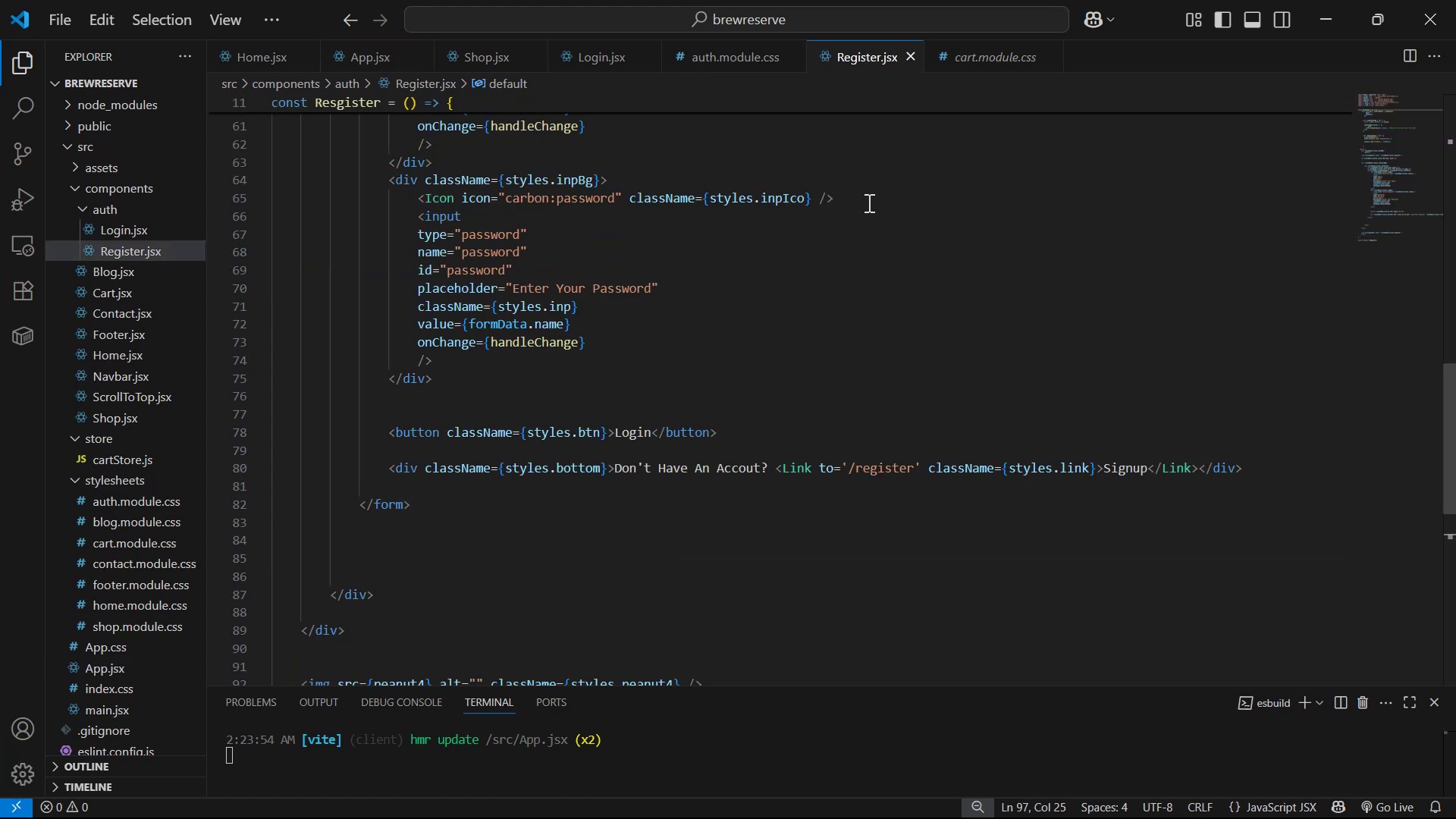 
scroll: coordinate [951, 191], scroll_direction: up, amount: 7.0
 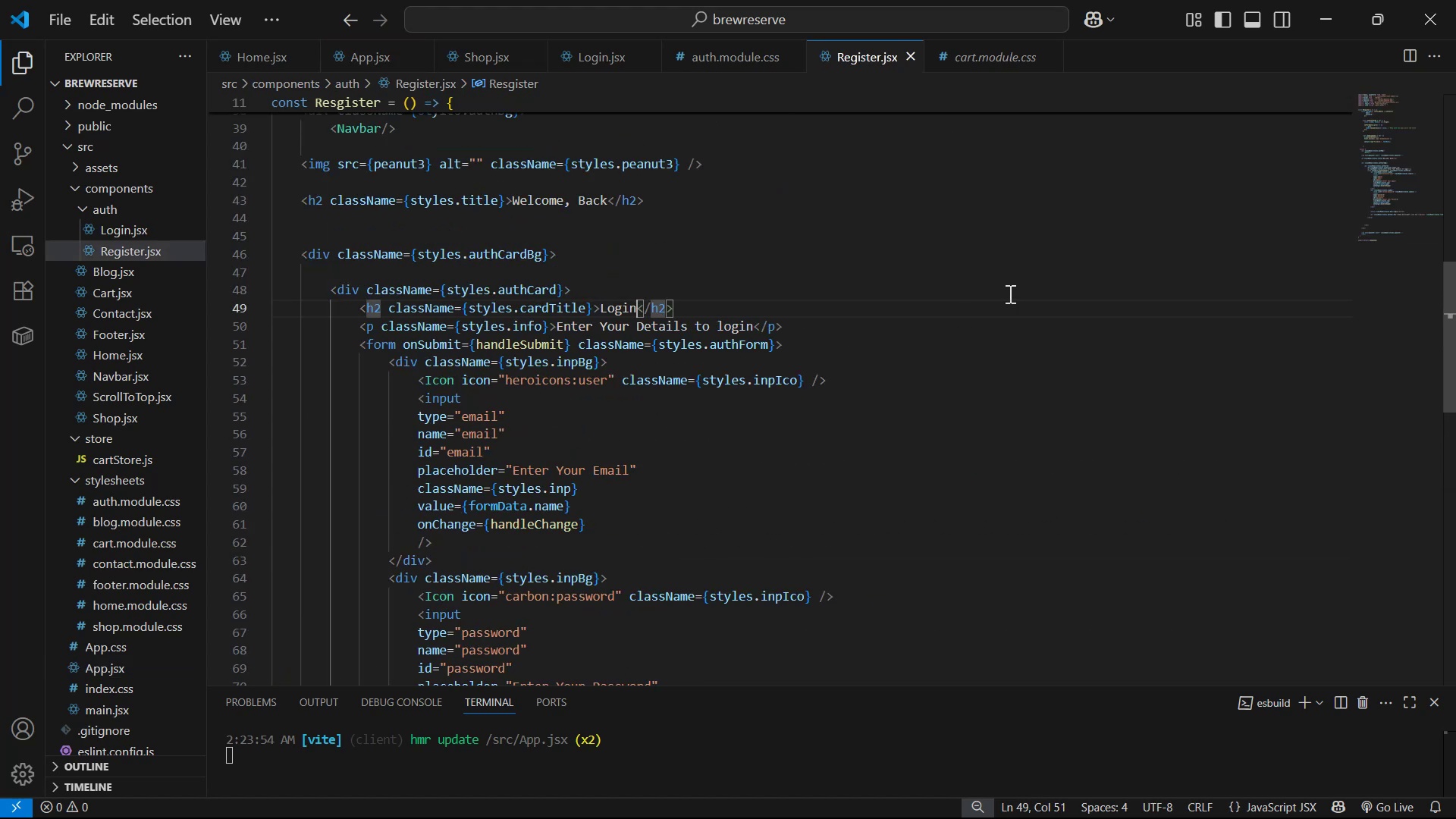 
left_click([605, 202])
 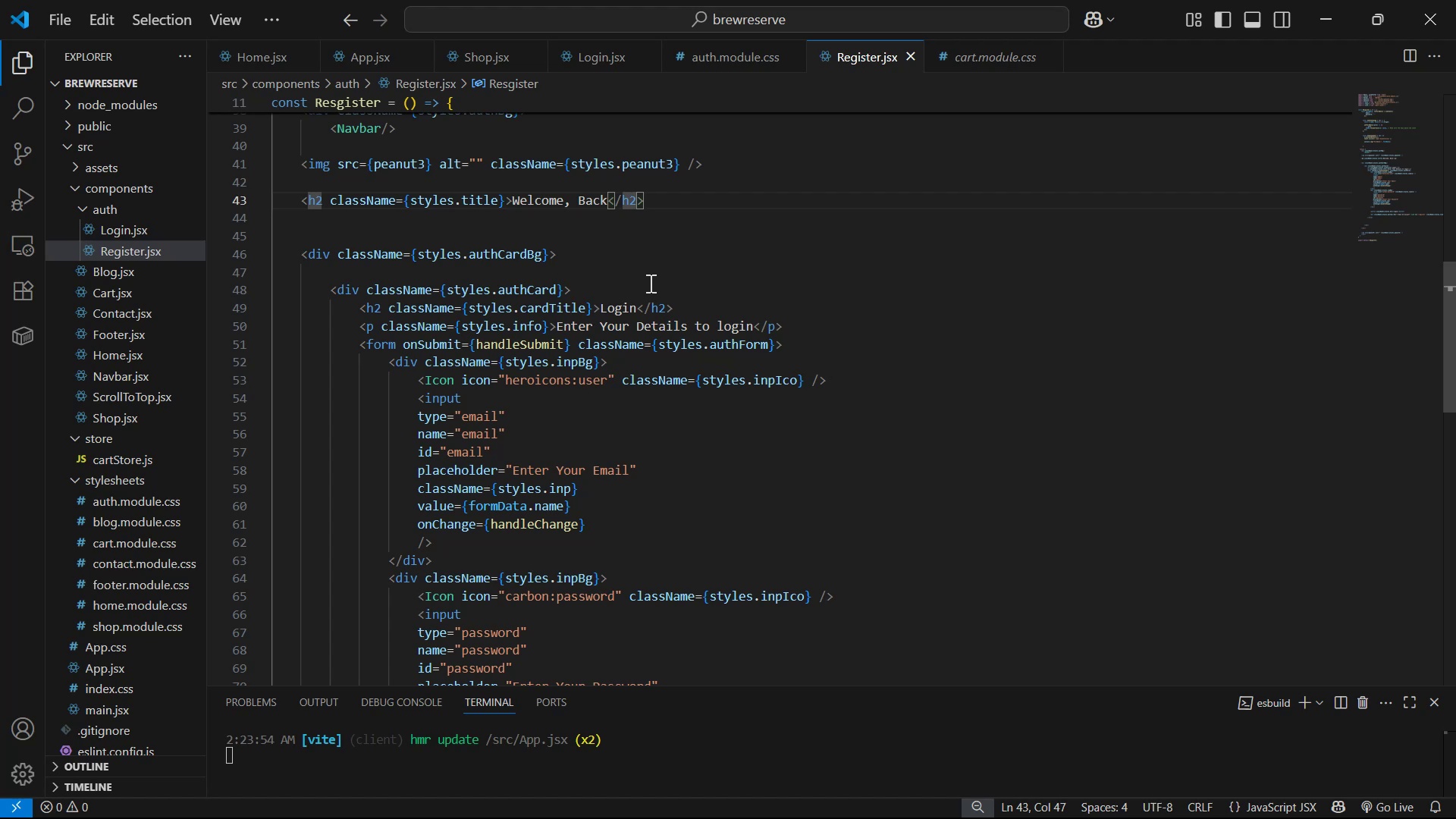 
hold_key(key=Backspace, duration=0.83)
 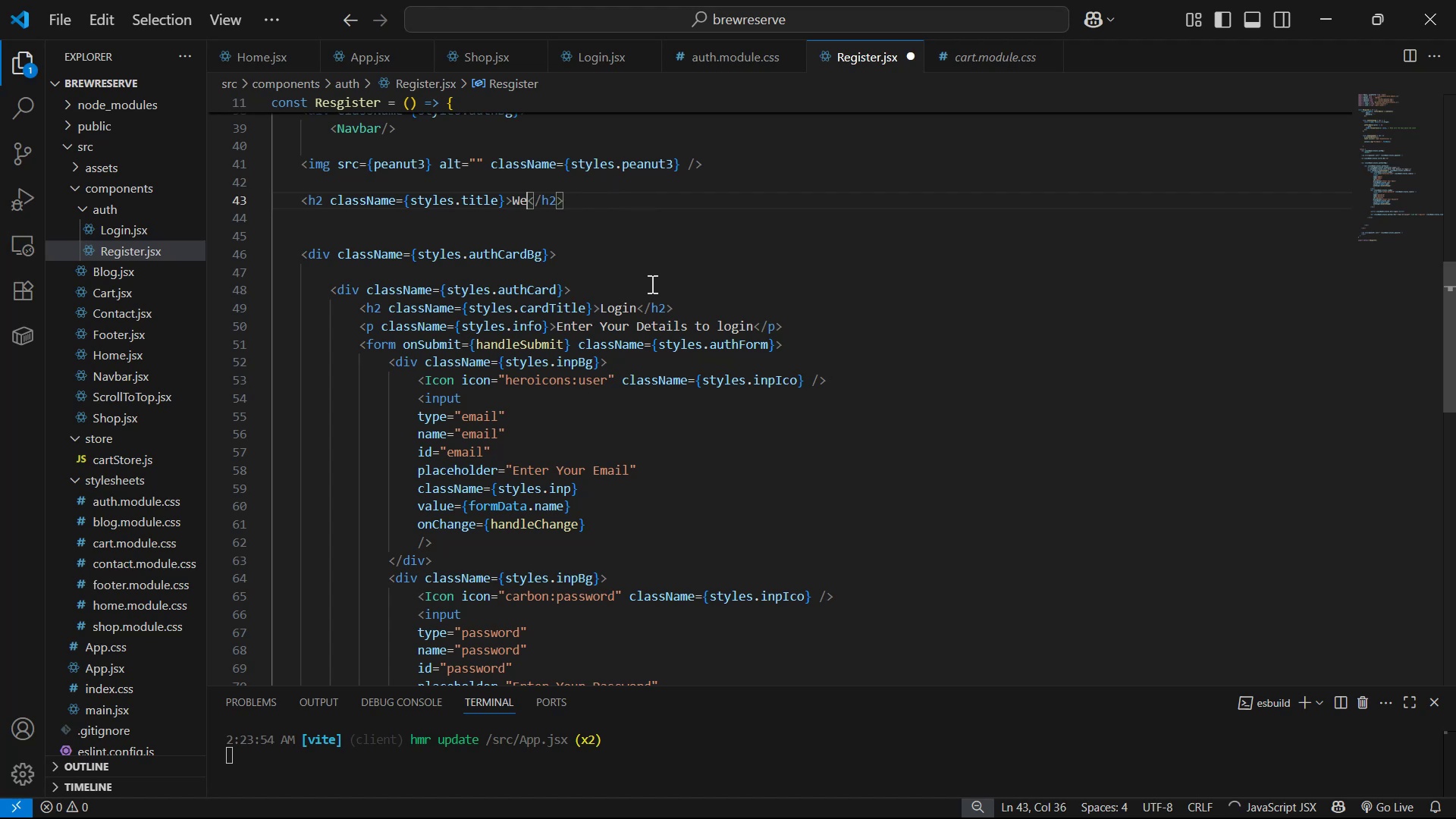 
key(Backspace)
key(Backspace)
type(Create )
 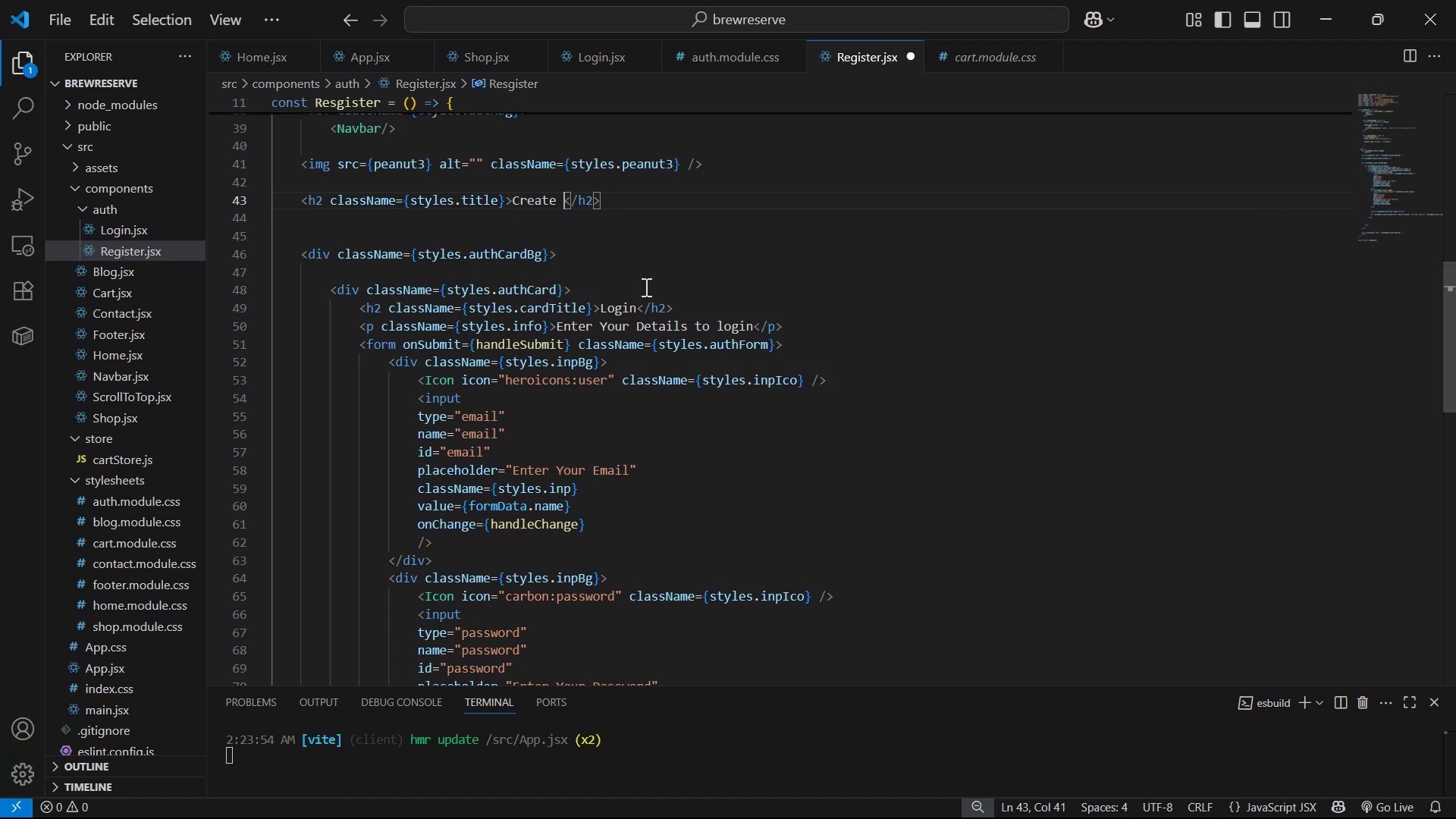 
type(New Account )
key(Backspace)
 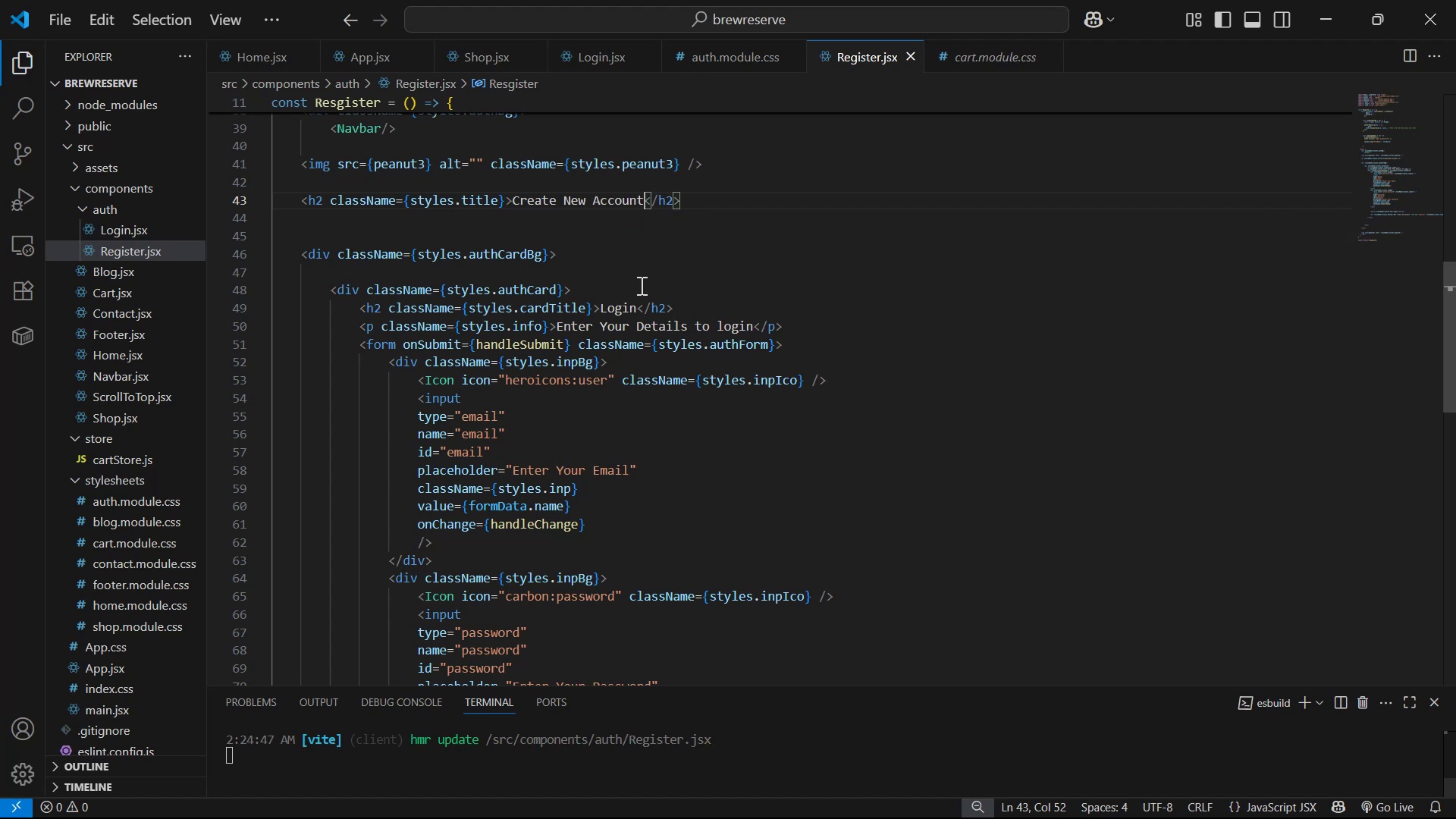 
key(Control+S)
 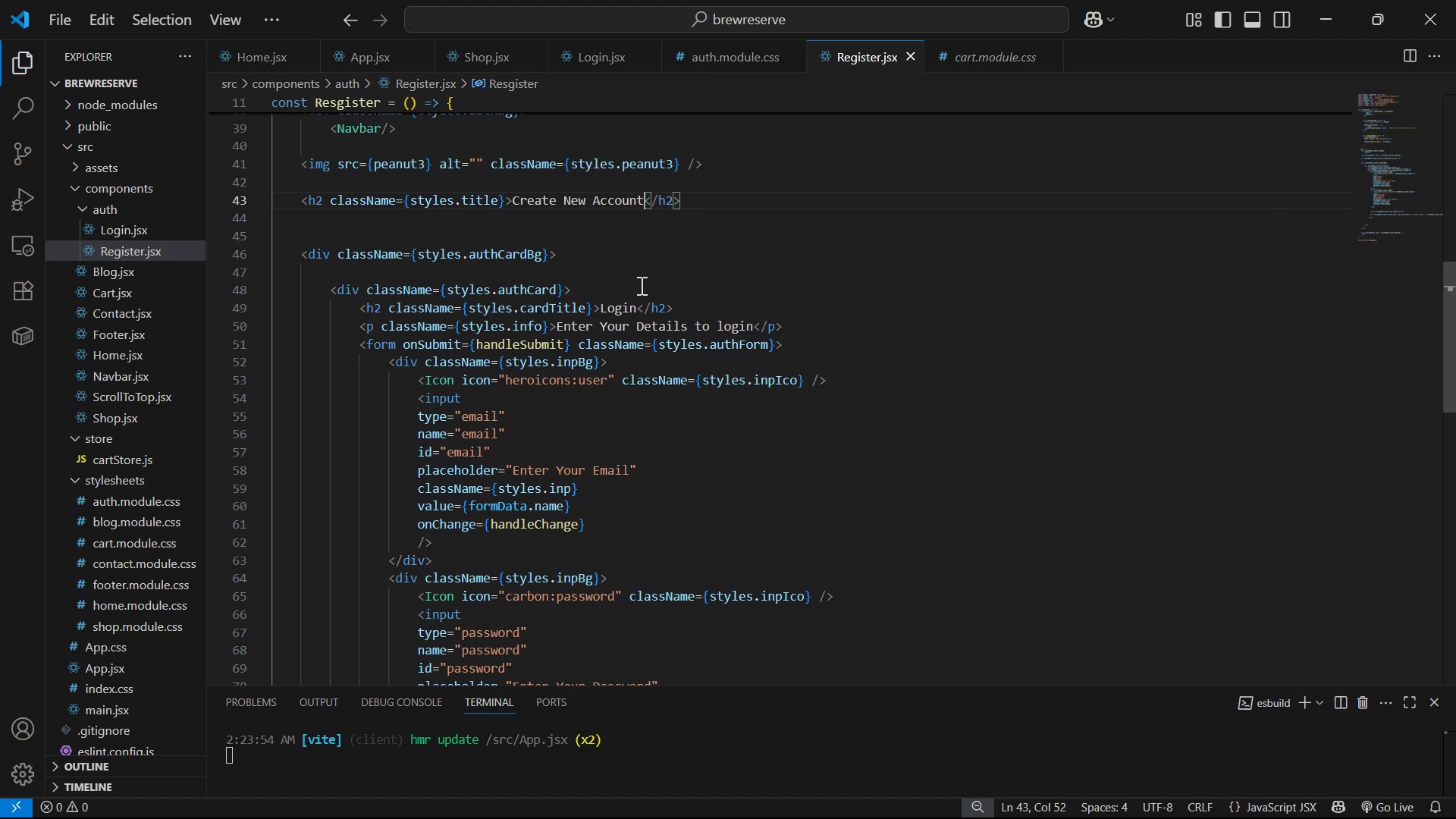 
key(Alt+AltLeft)
 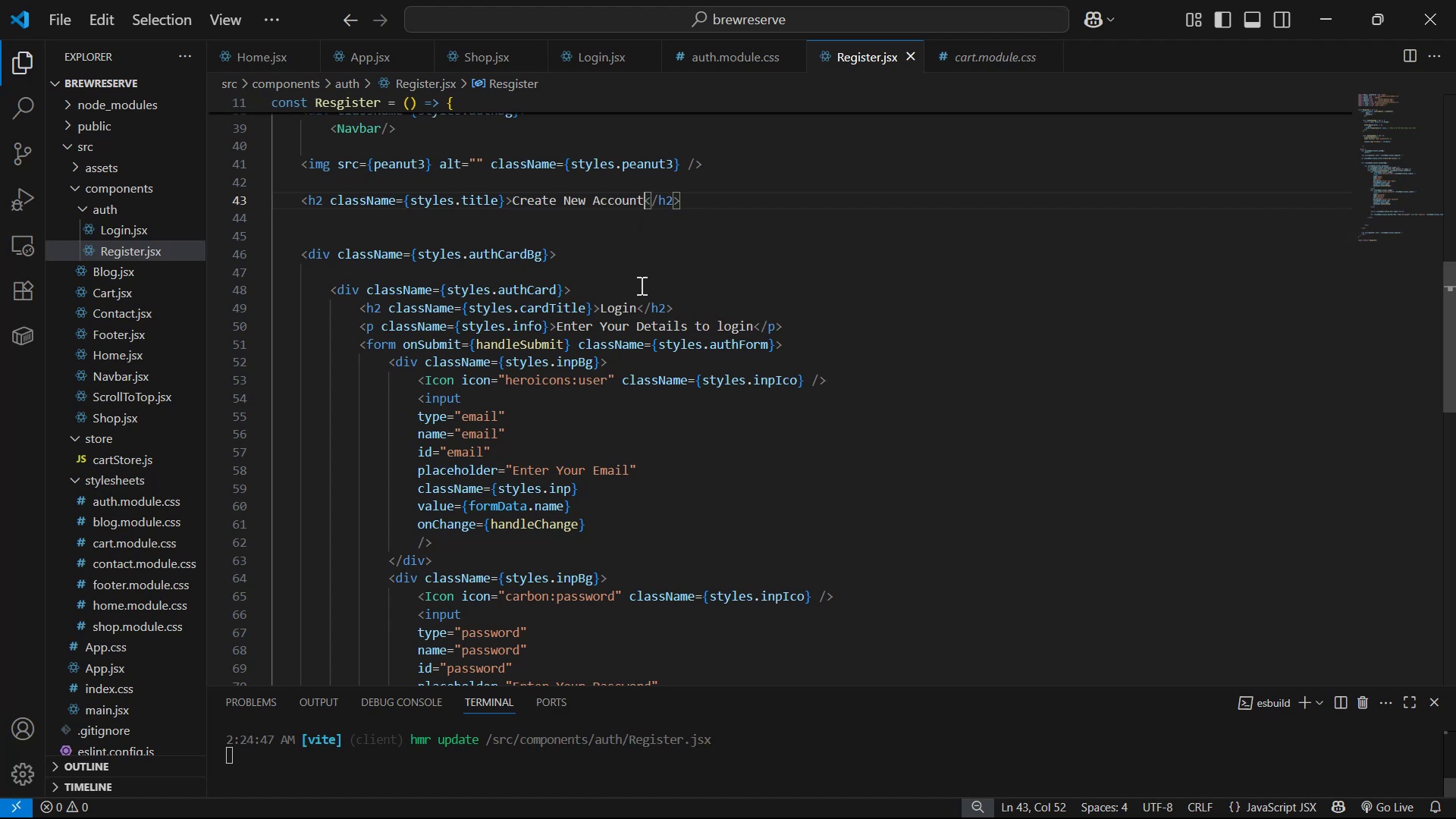 
key(Alt+Tab)
 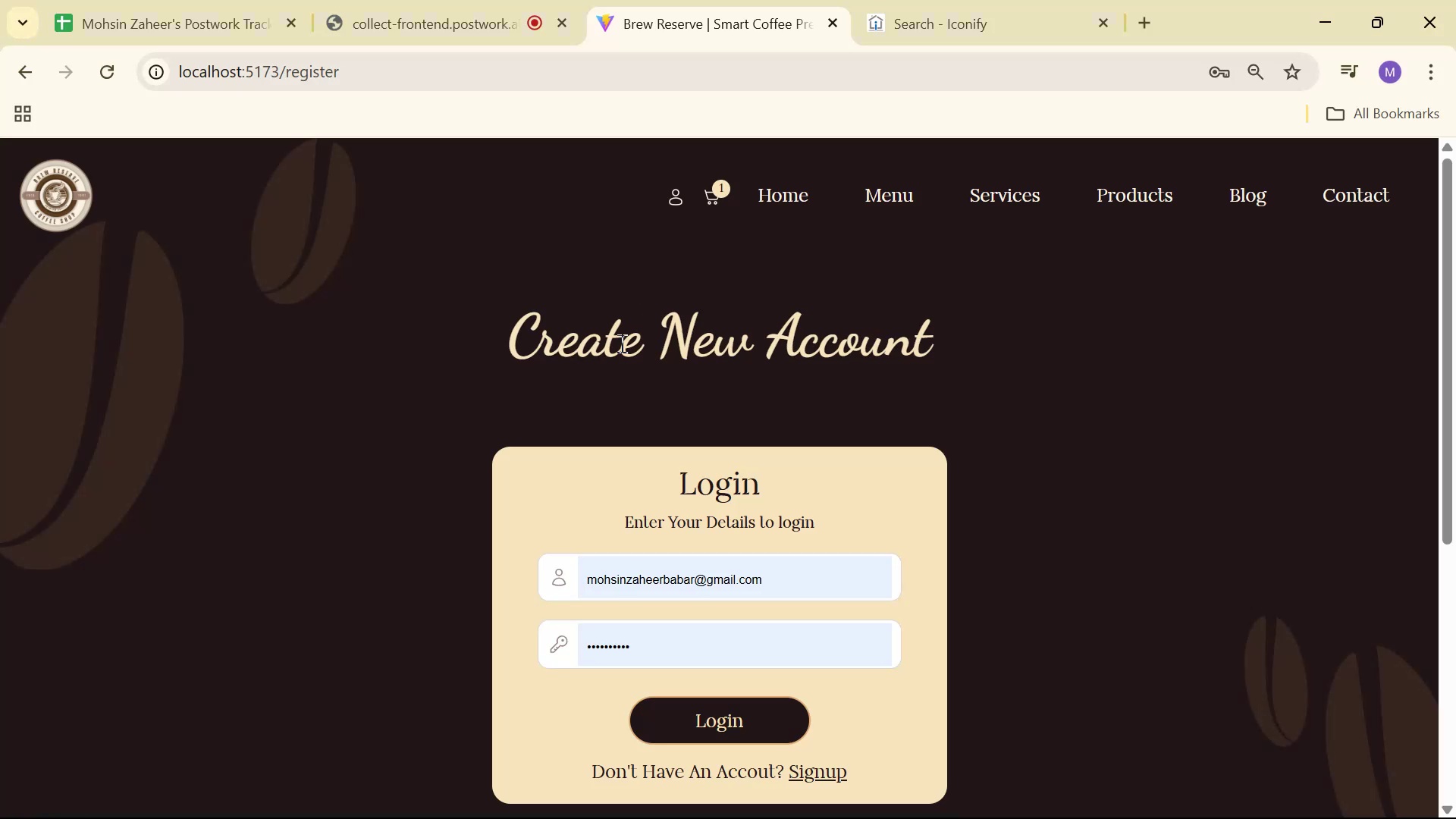 
scroll: coordinate [848, 307], scroll_direction: down, amount: 1.0
 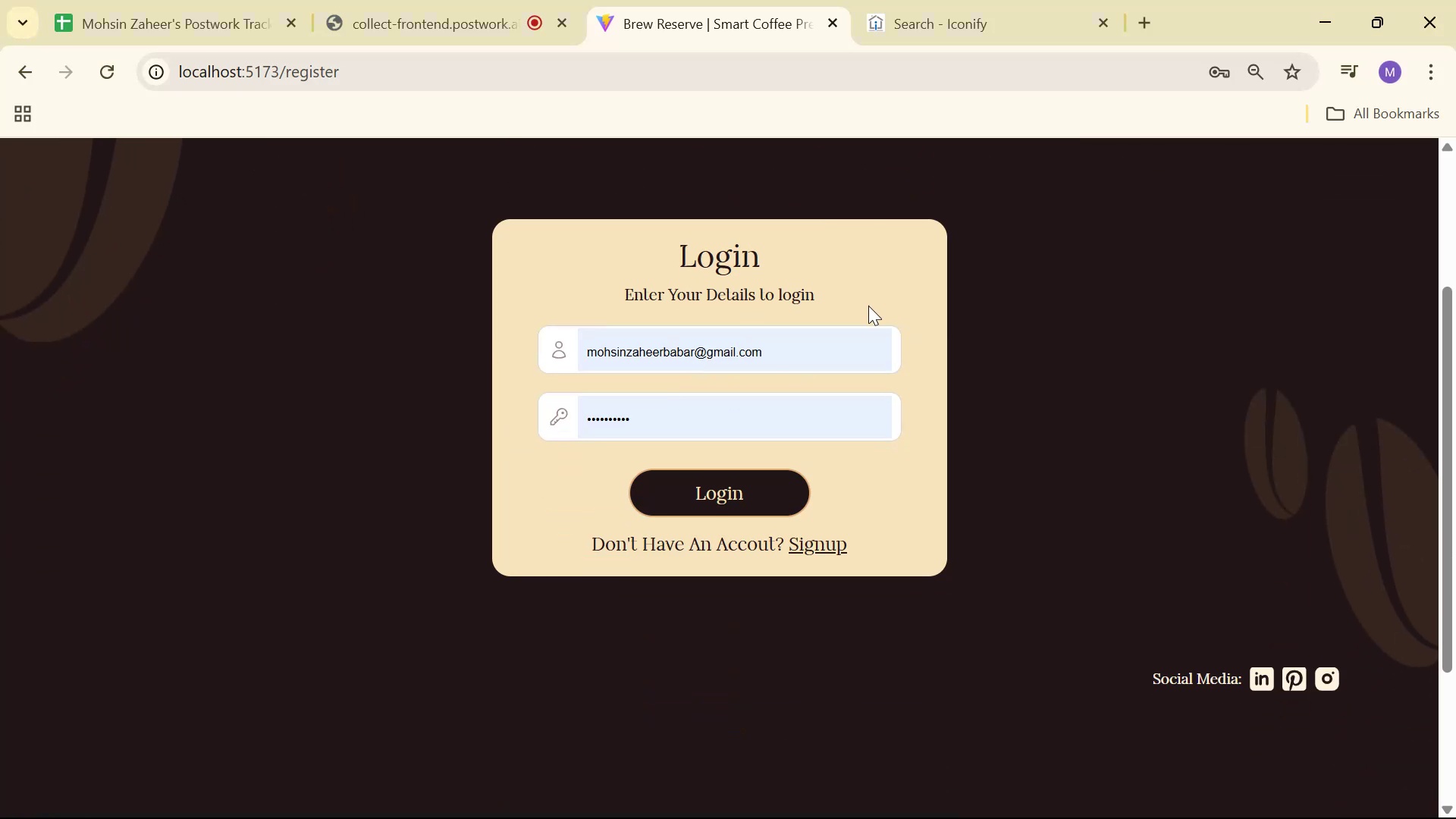 
scroll: coordinate [918, 378], scroll_direction: up, amount: 2.0
 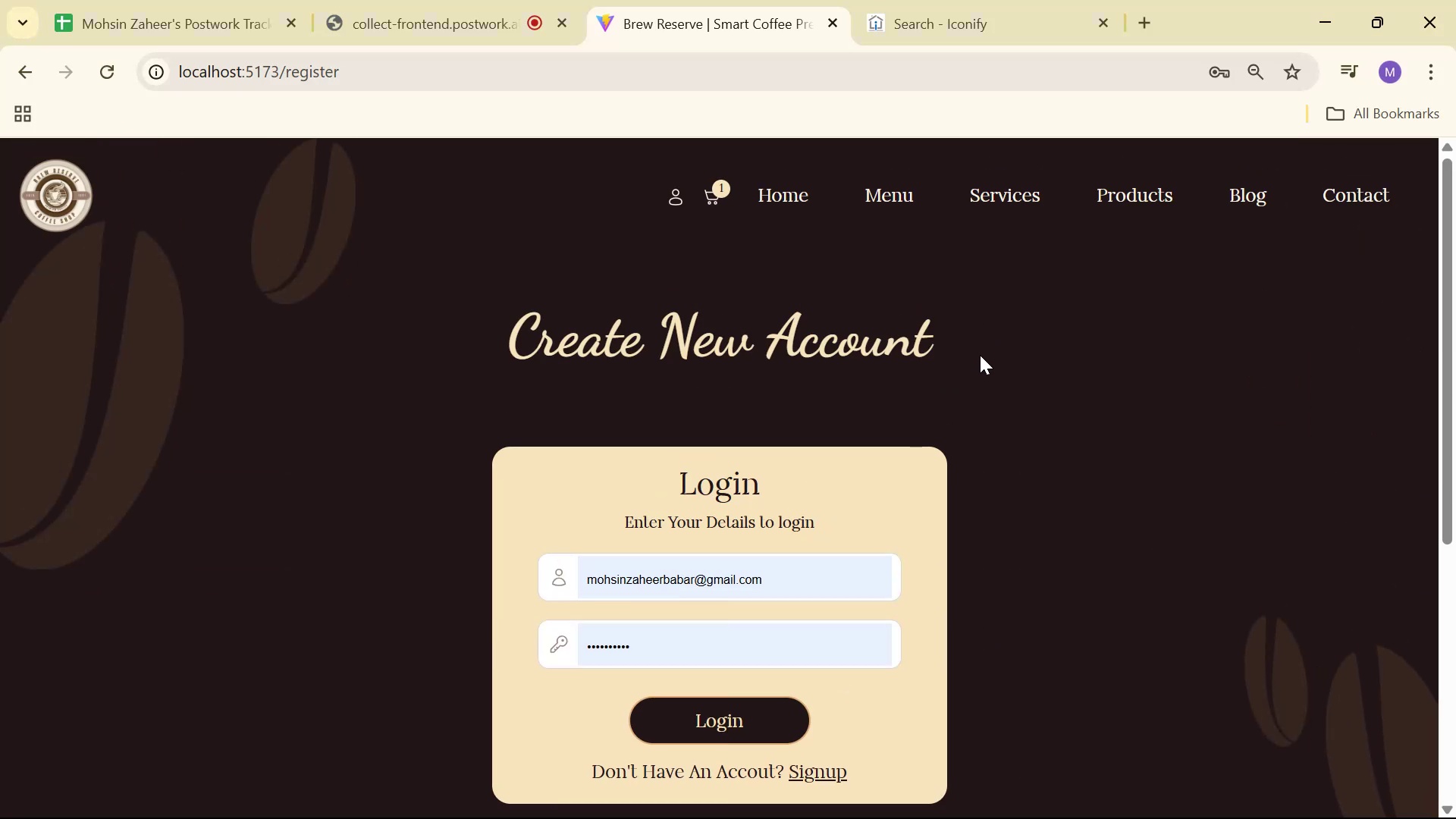 
key(Alt+AltLeft)
 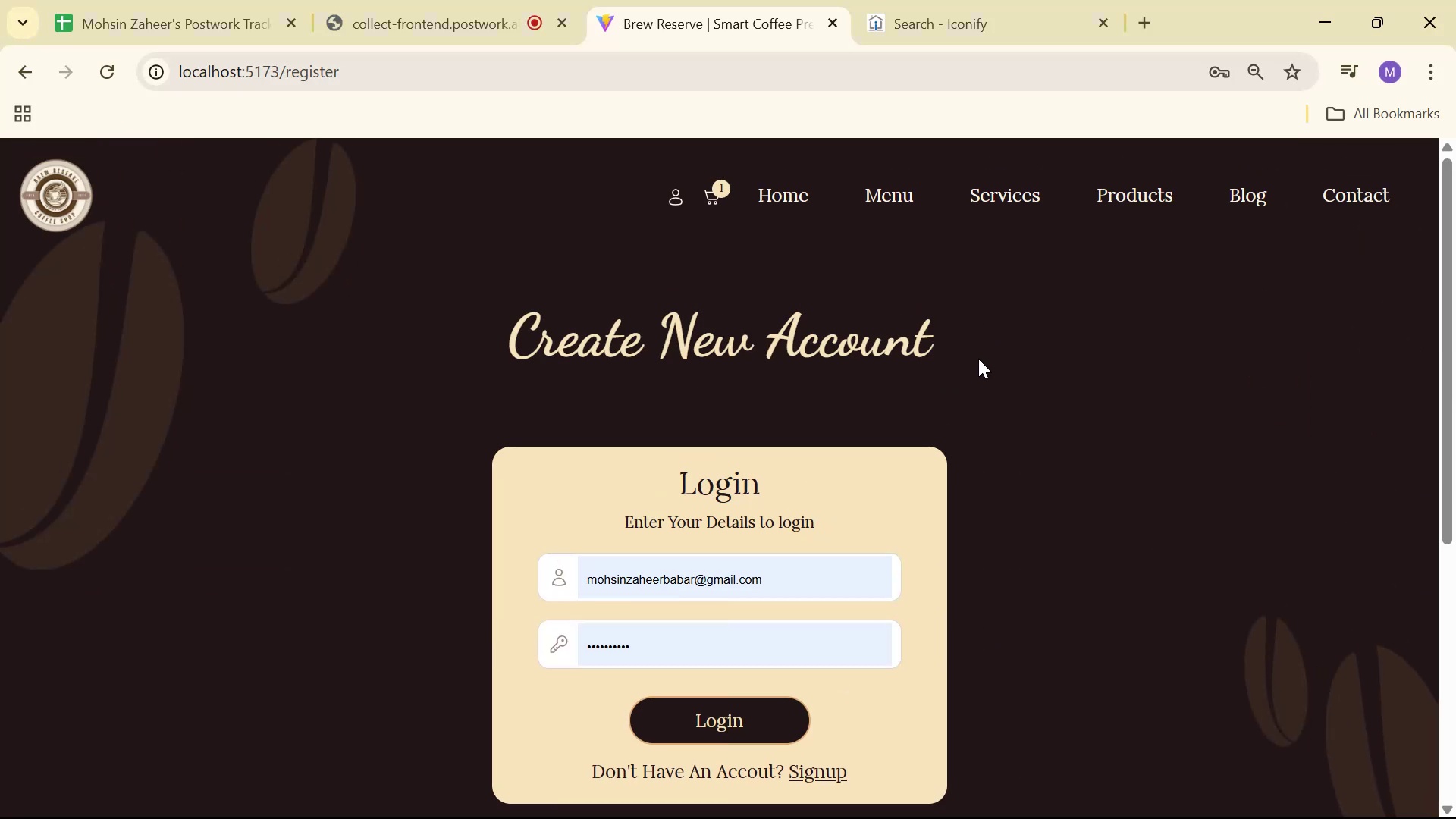 
key(Alt+Tab)
 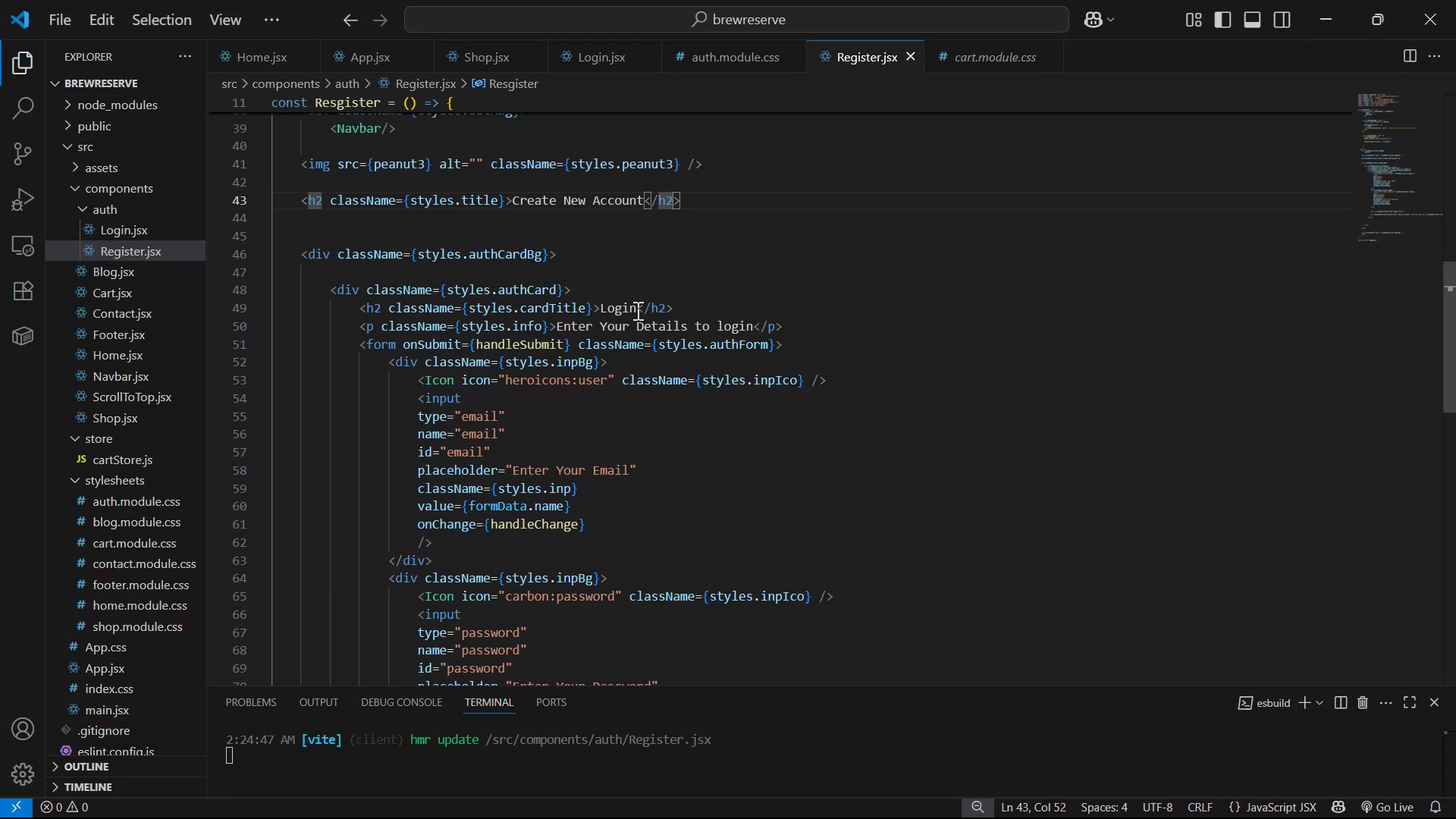 
key(Backspace)
key(Backspace)
key(Backspace)
key(Backspace)
key(Backspace)
type(Signup )
key(Backspace)
 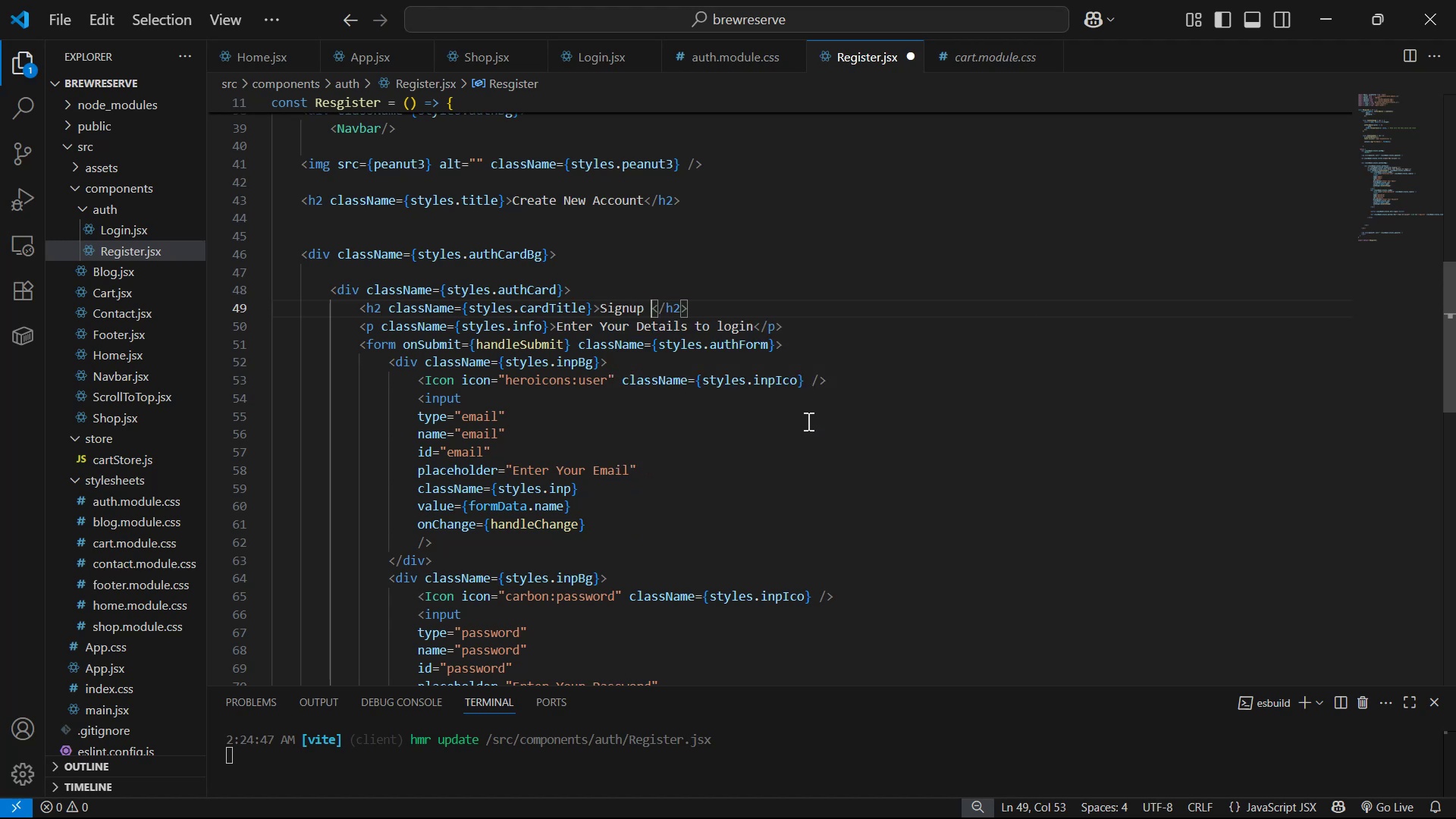 
key(Control+ControlLeft)
 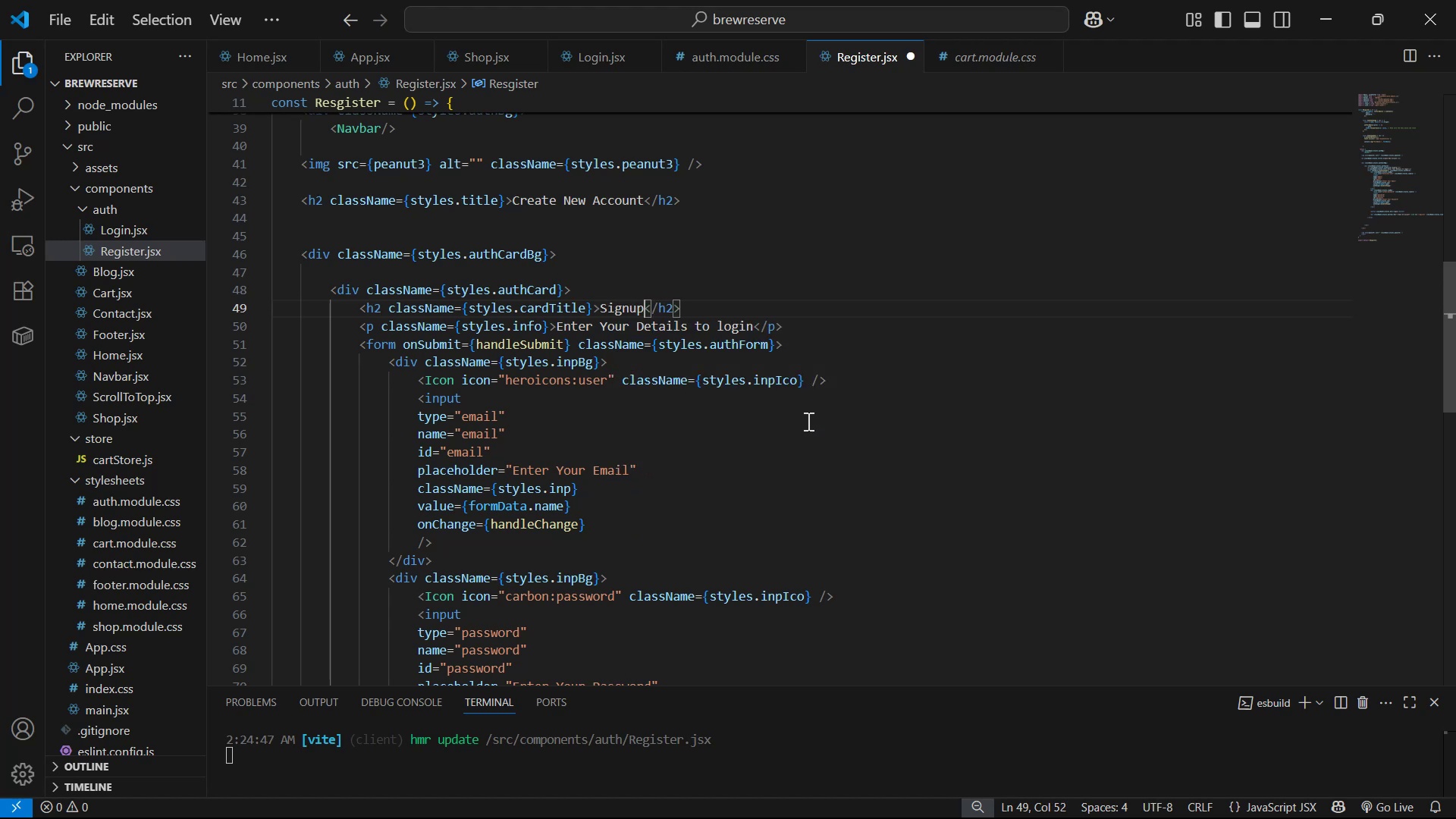 
key(Control+S)
 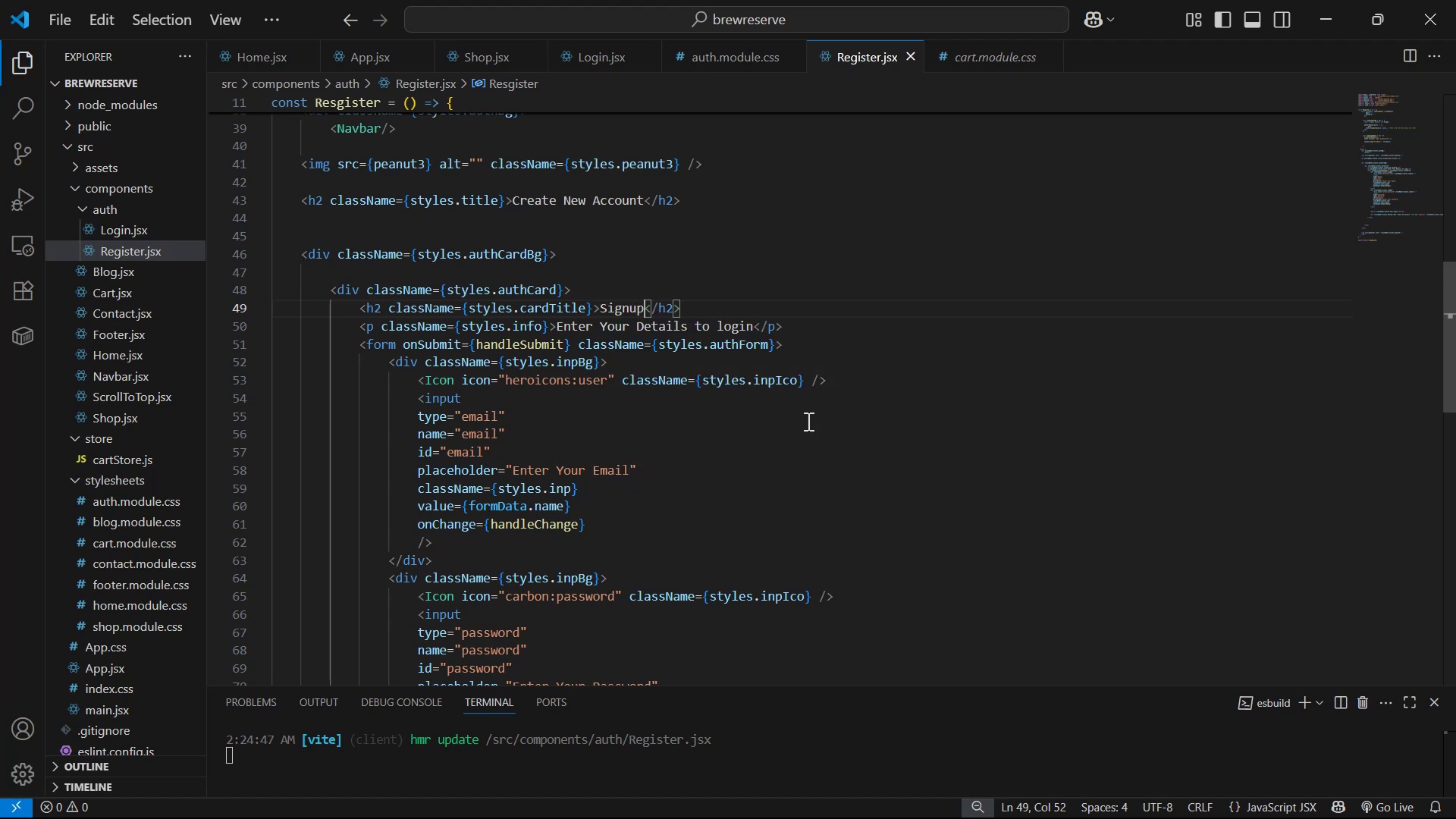 
key(Alt+AltLeft)
 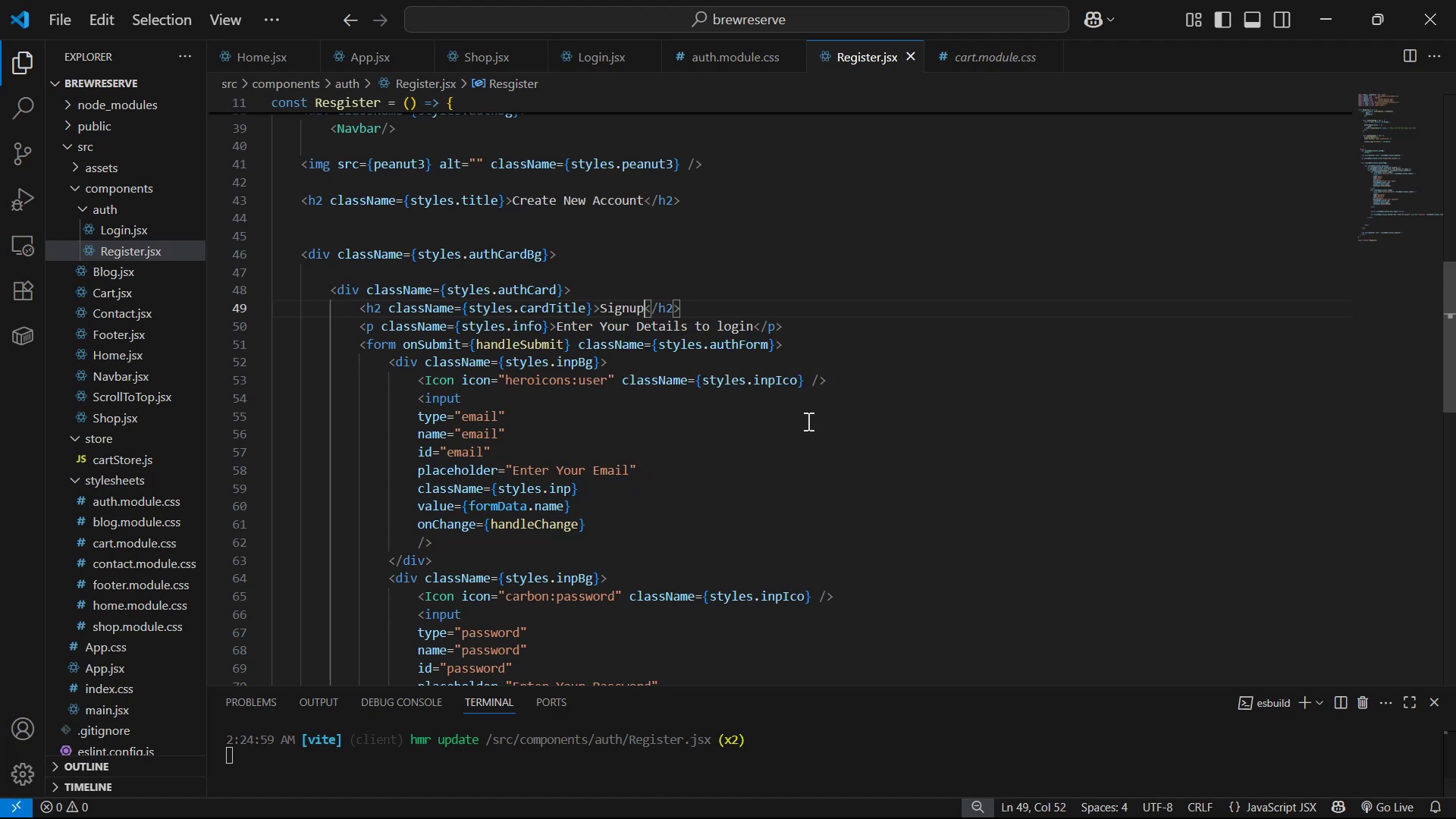 
key(Alt+Tab)
 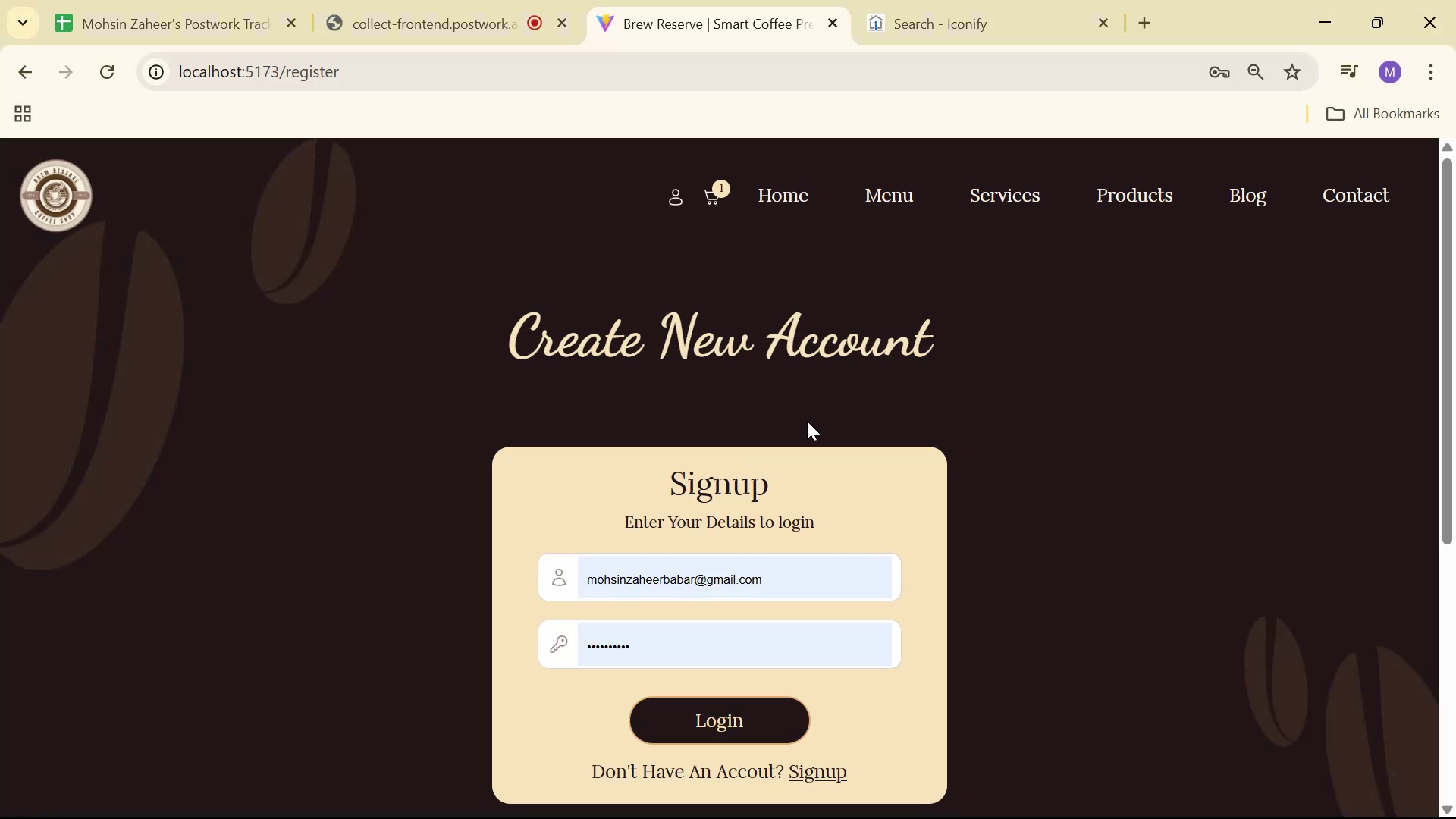 
key(Alt+AltLeft)
 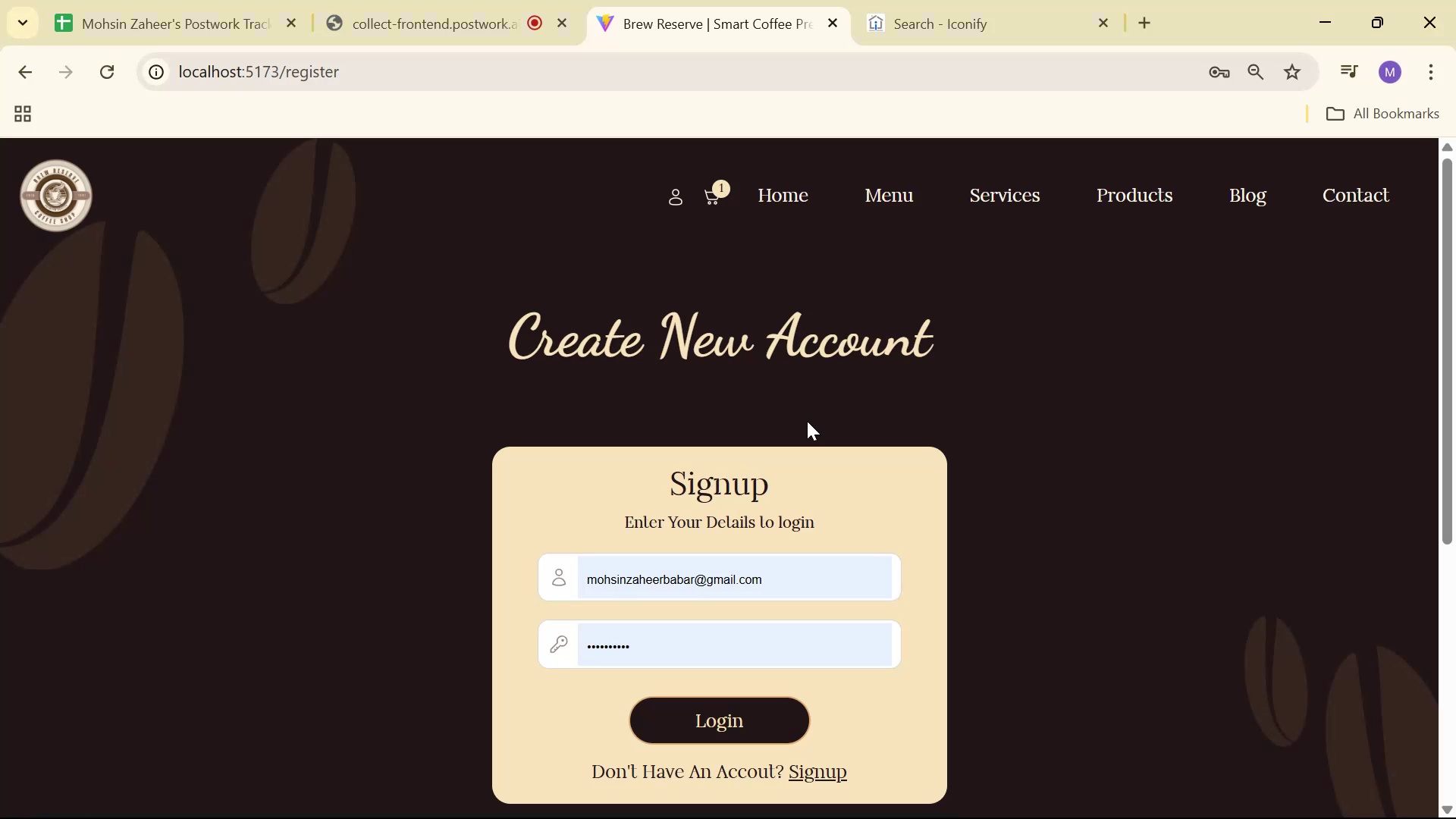 
key(Alt+Tab)
 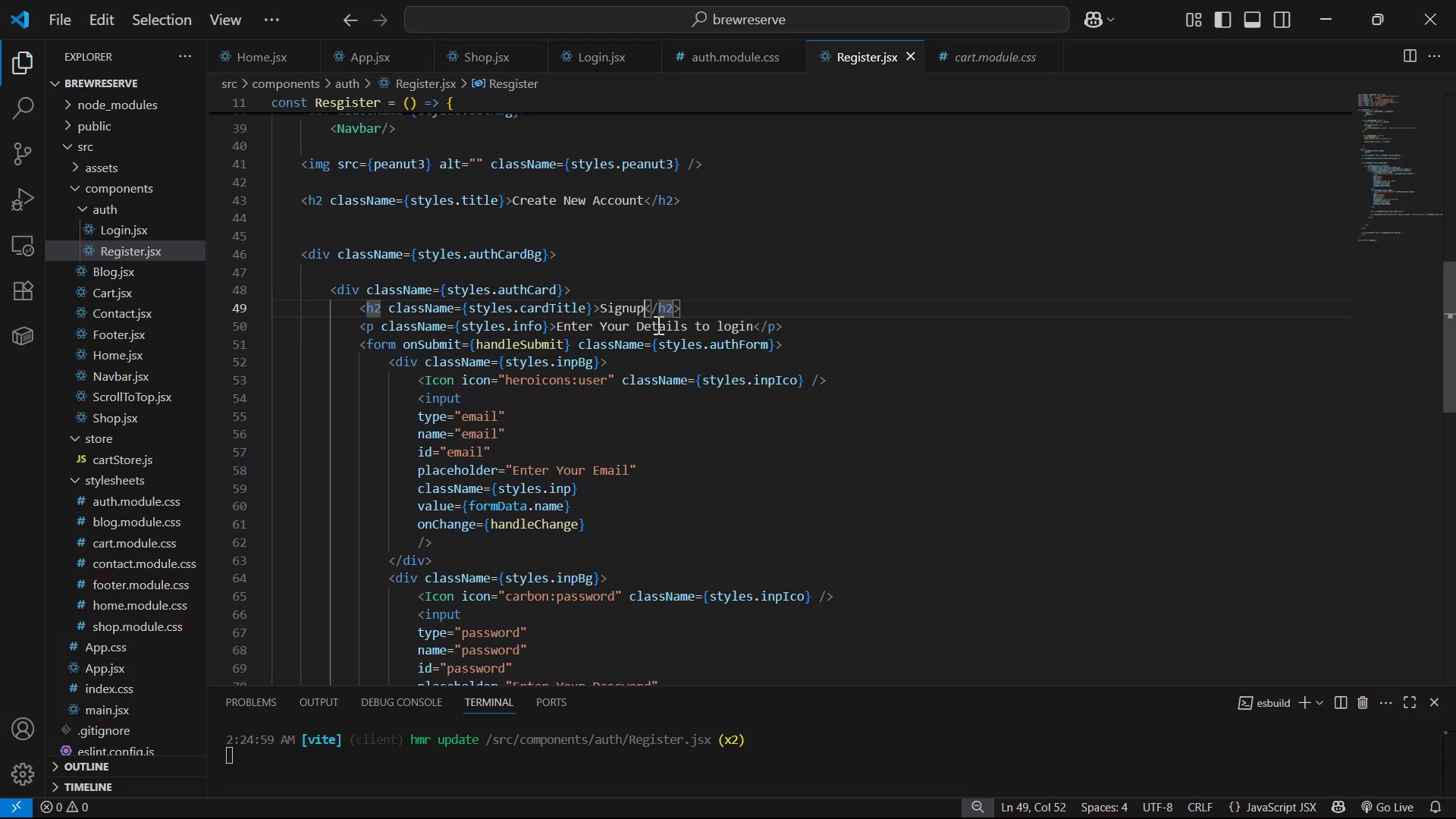 
left_click_drag(start_coordinate=[719, 328], to_coordinate=[755, 325])
 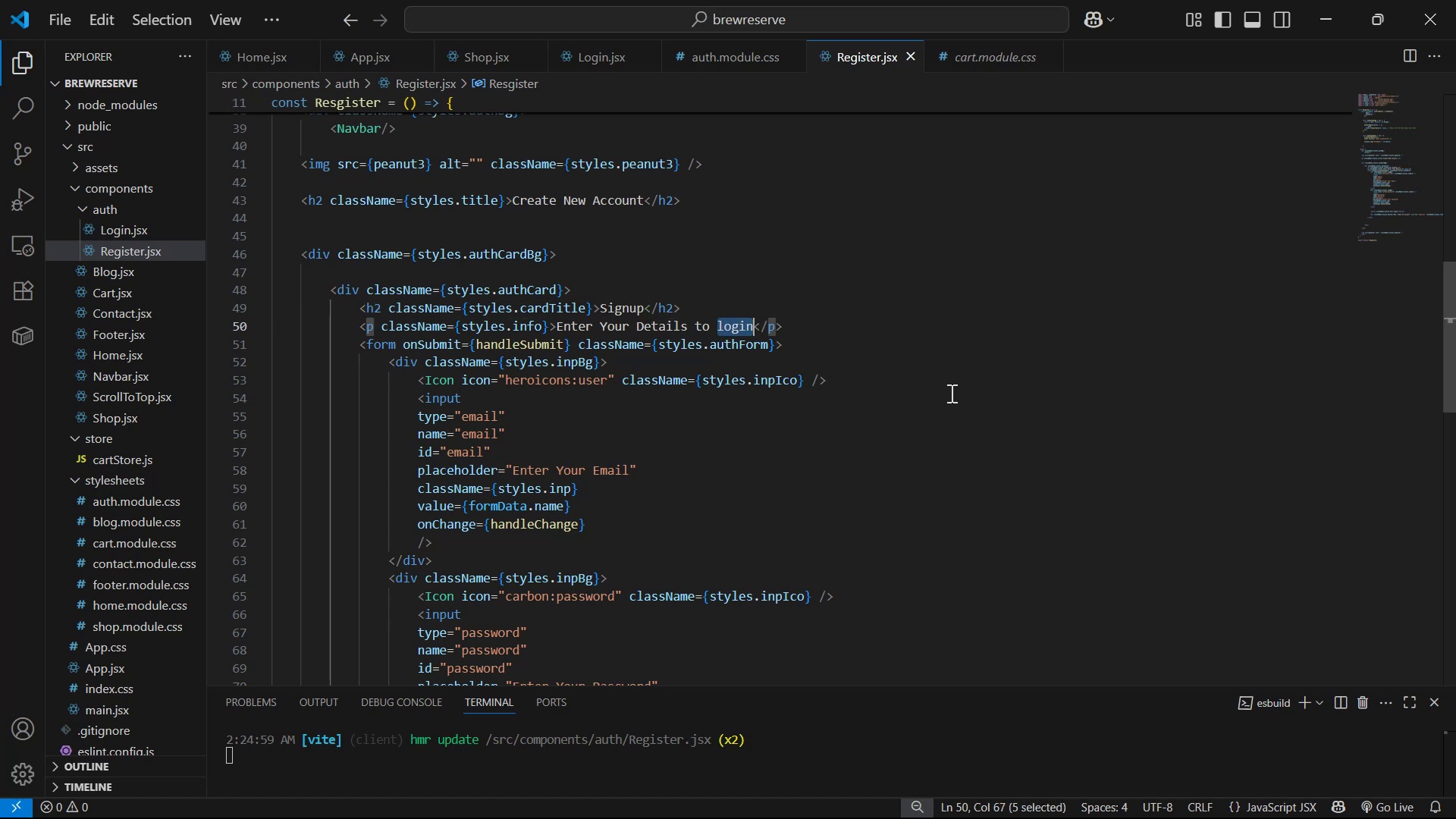 
type(Create a New Account )
key(Backspace)
type(!)
 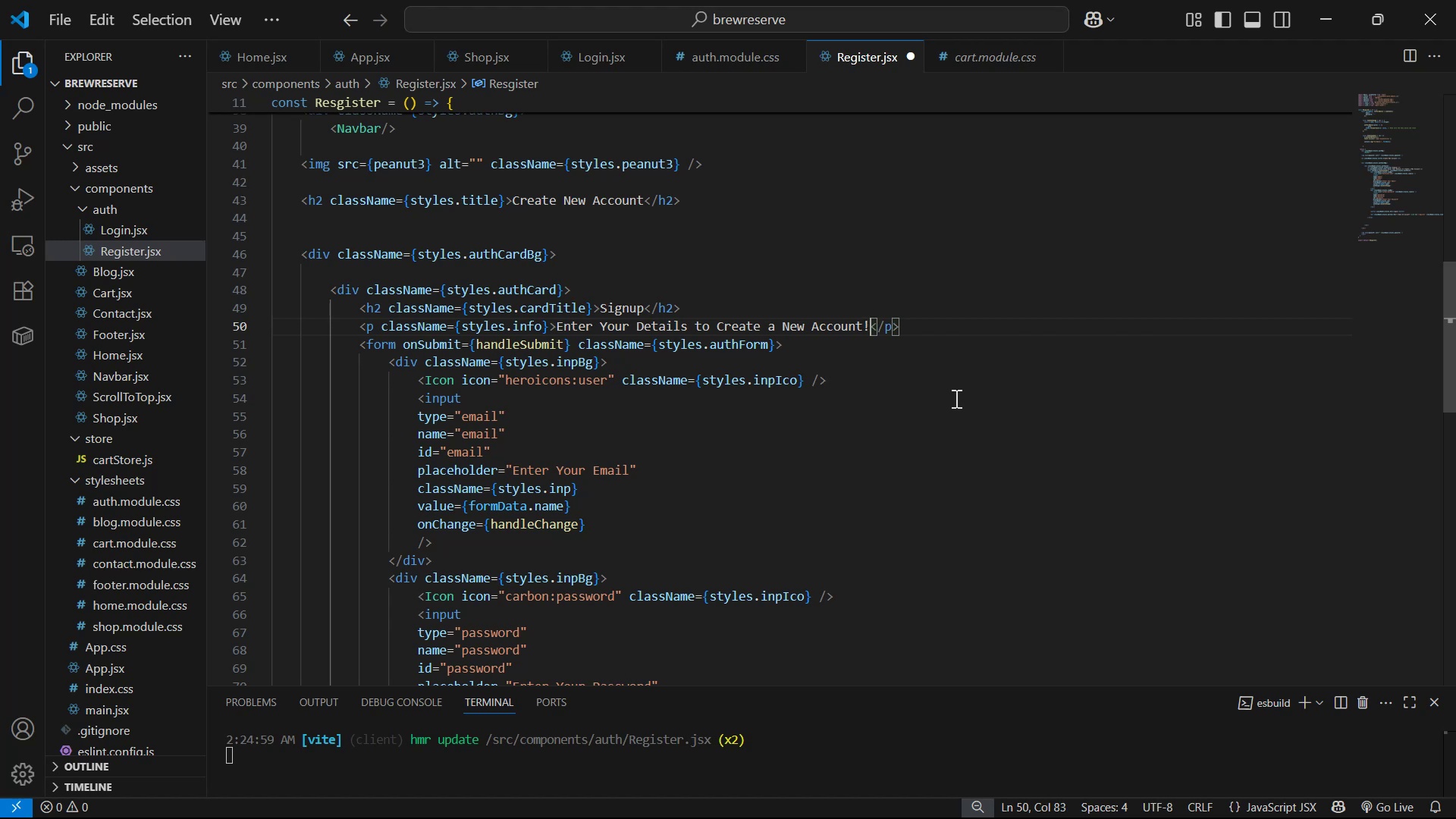 
key(Control+S)
 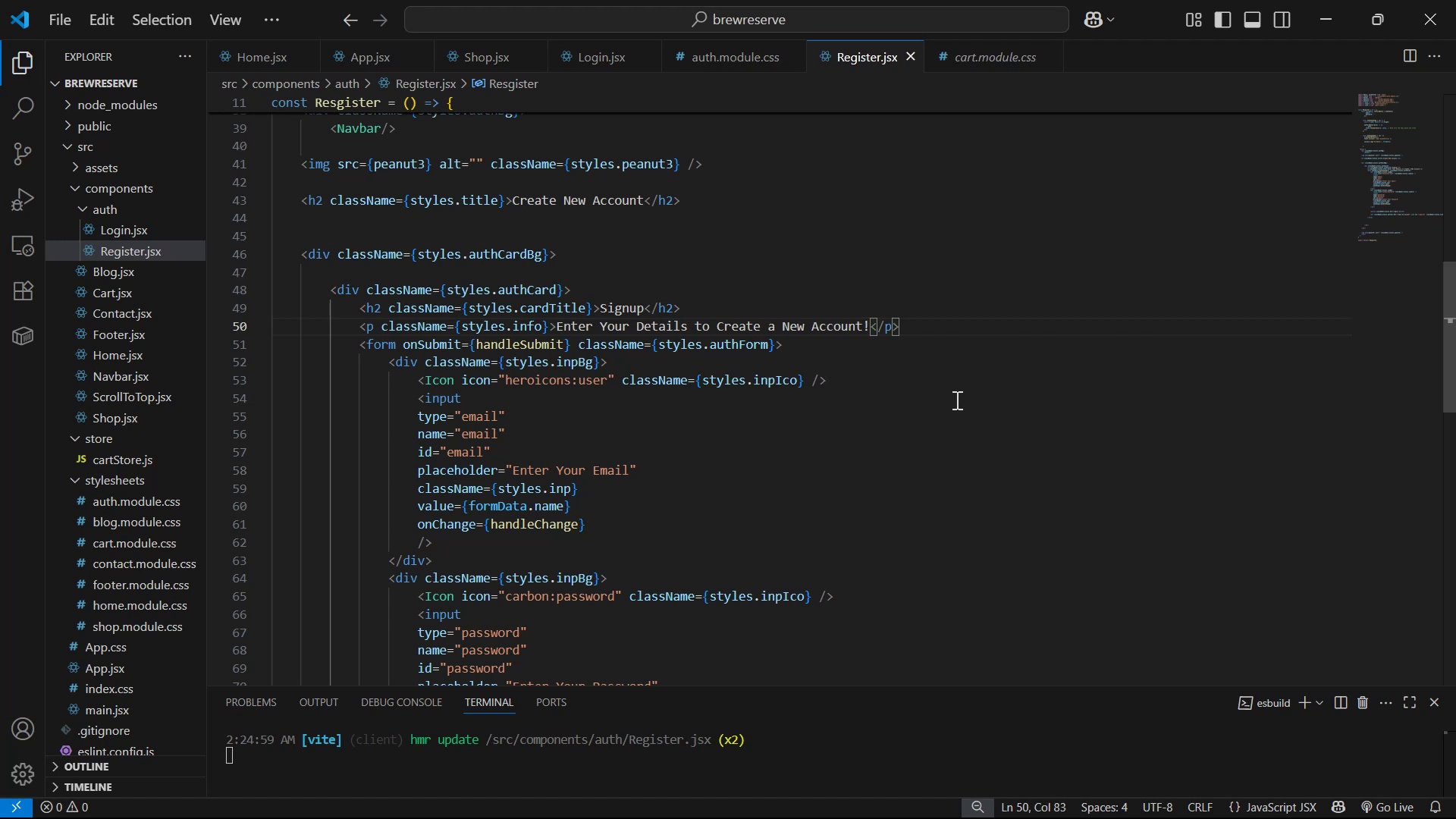 
key(Alt+AltLeft)
 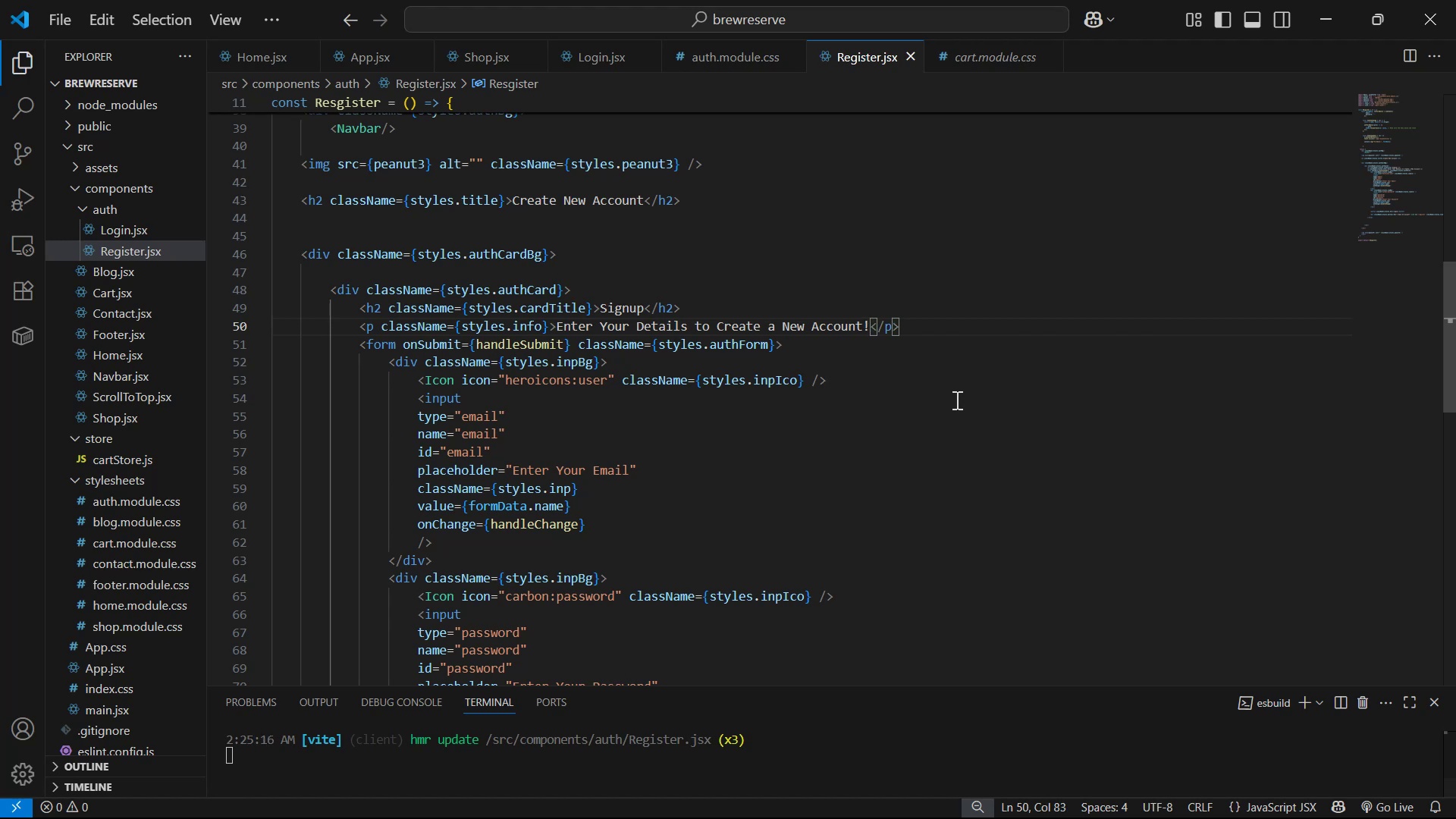 
key(Alt+Tab)
 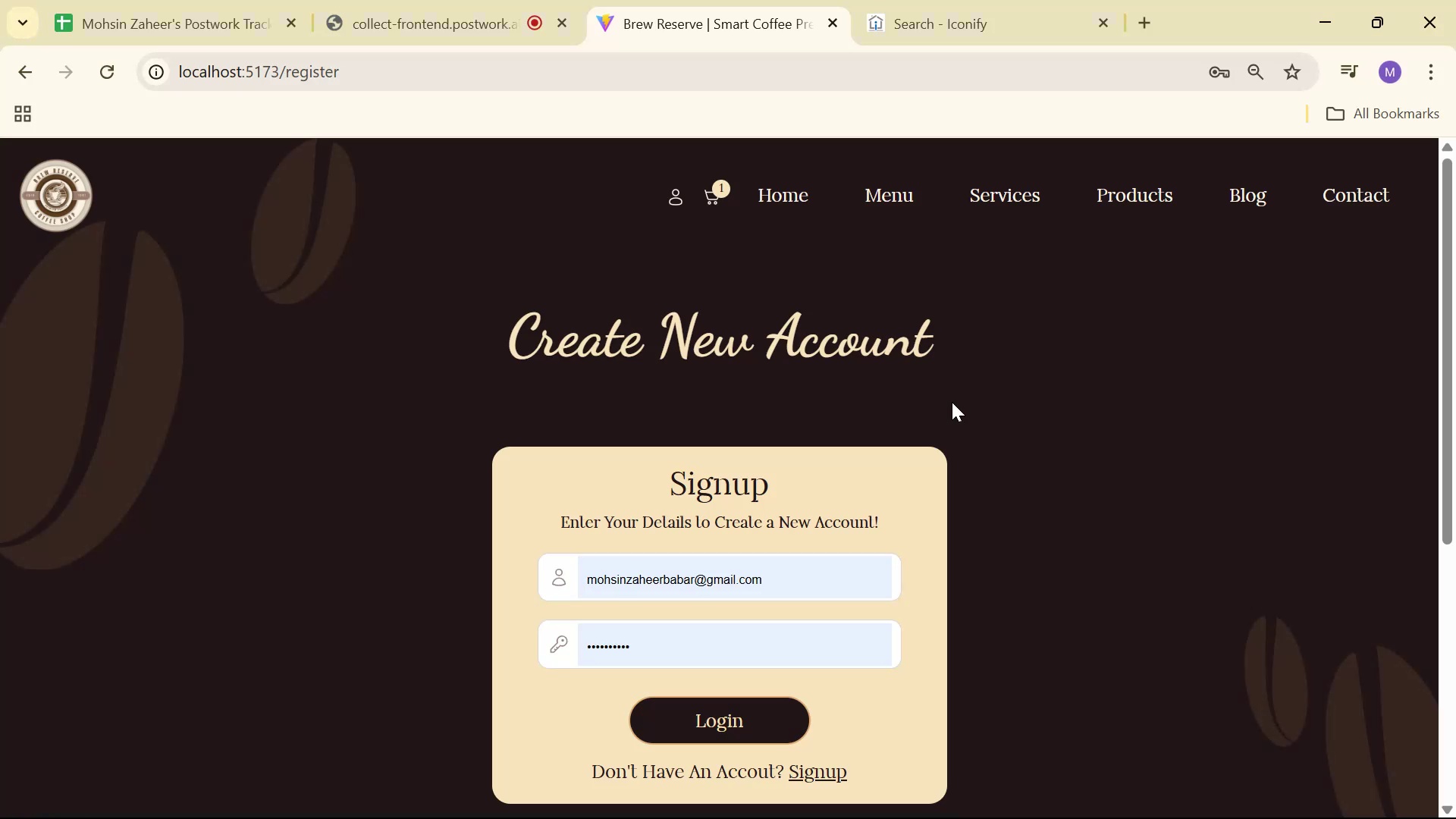 
wait(5.91)
 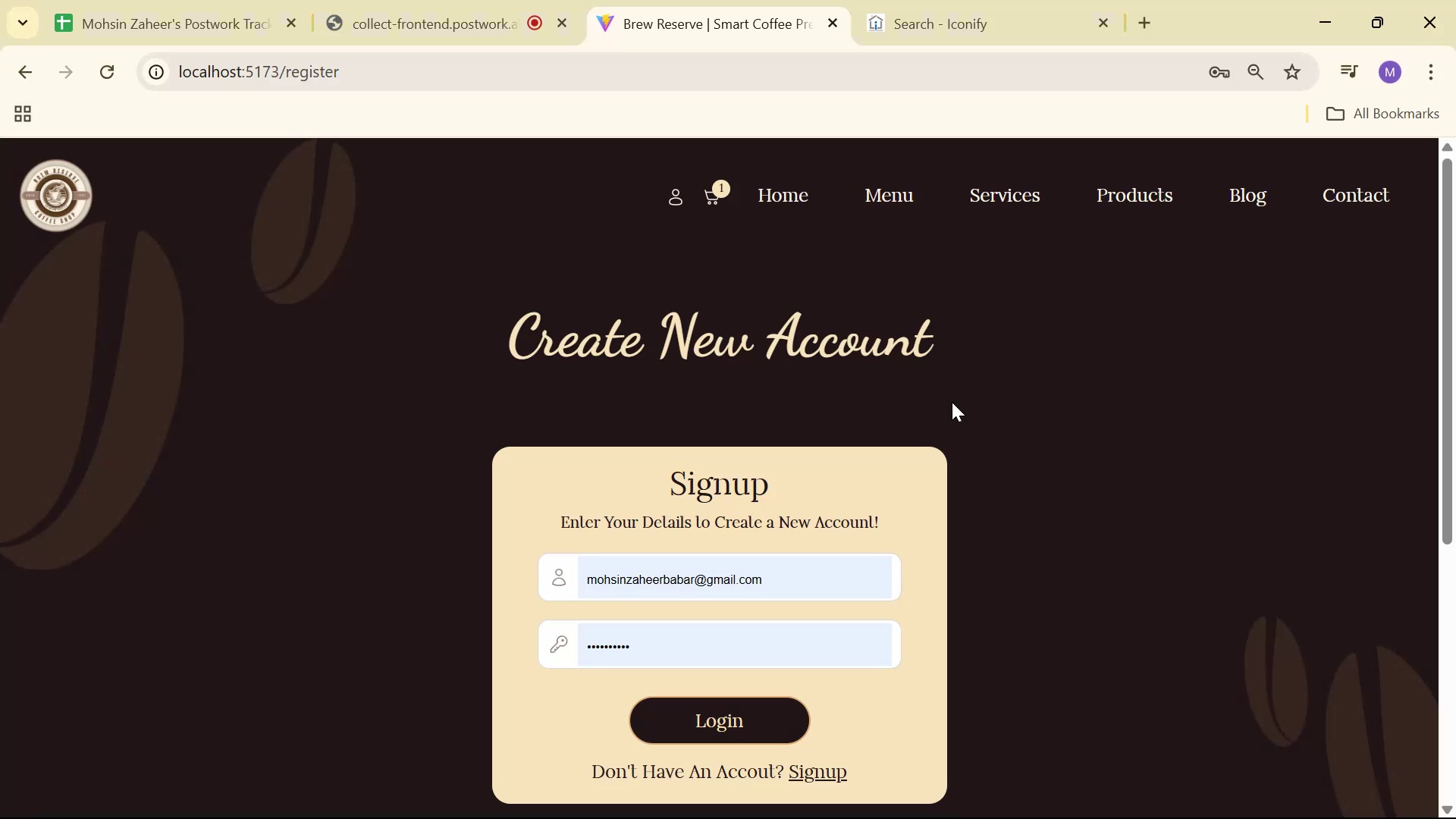 
key(Alt+AltLeft)
 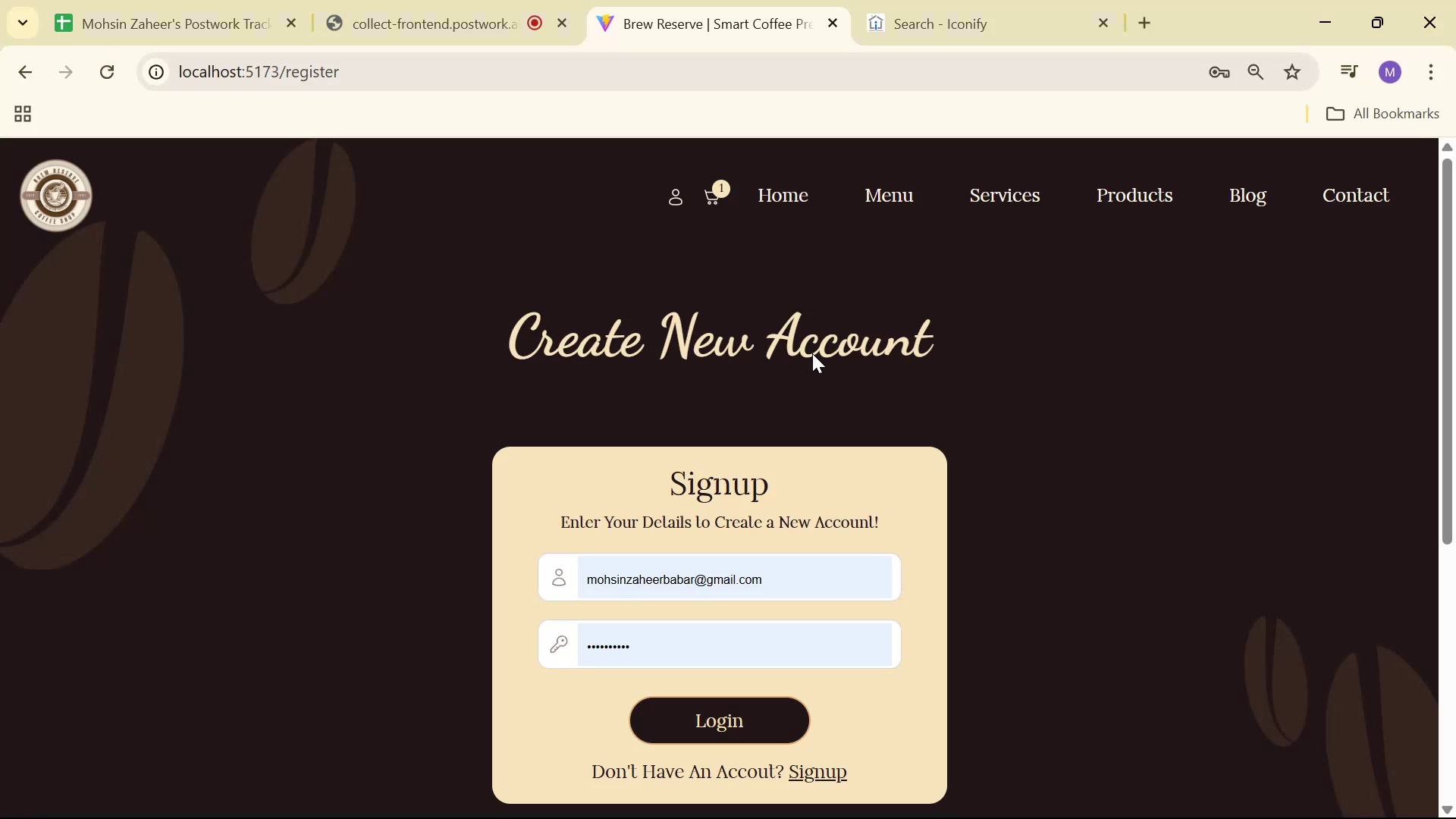 
key(Alt+Tab)
 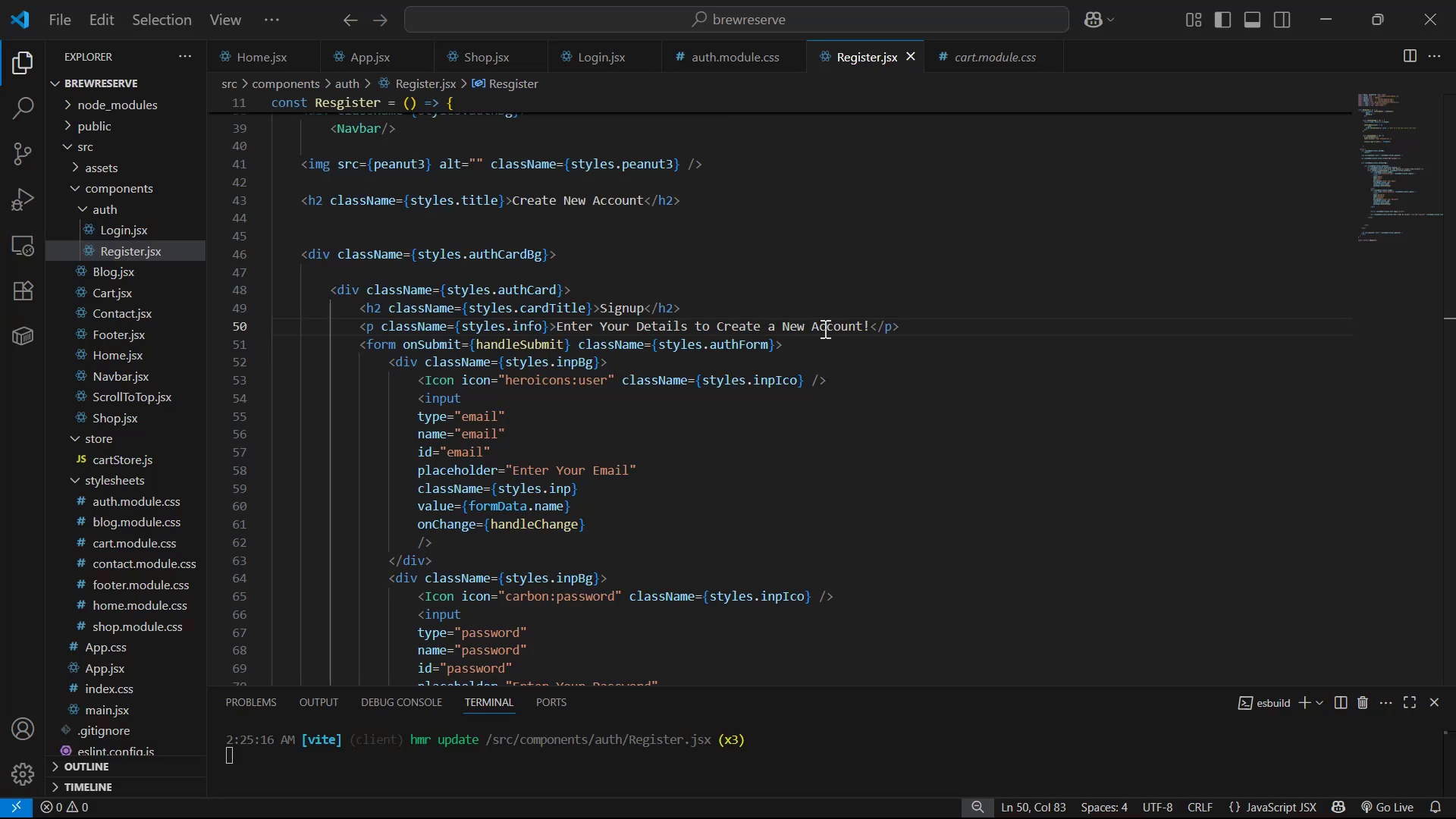 
scroll: coordinate [874, 266], scroll_direction: down, amount: 3.0
 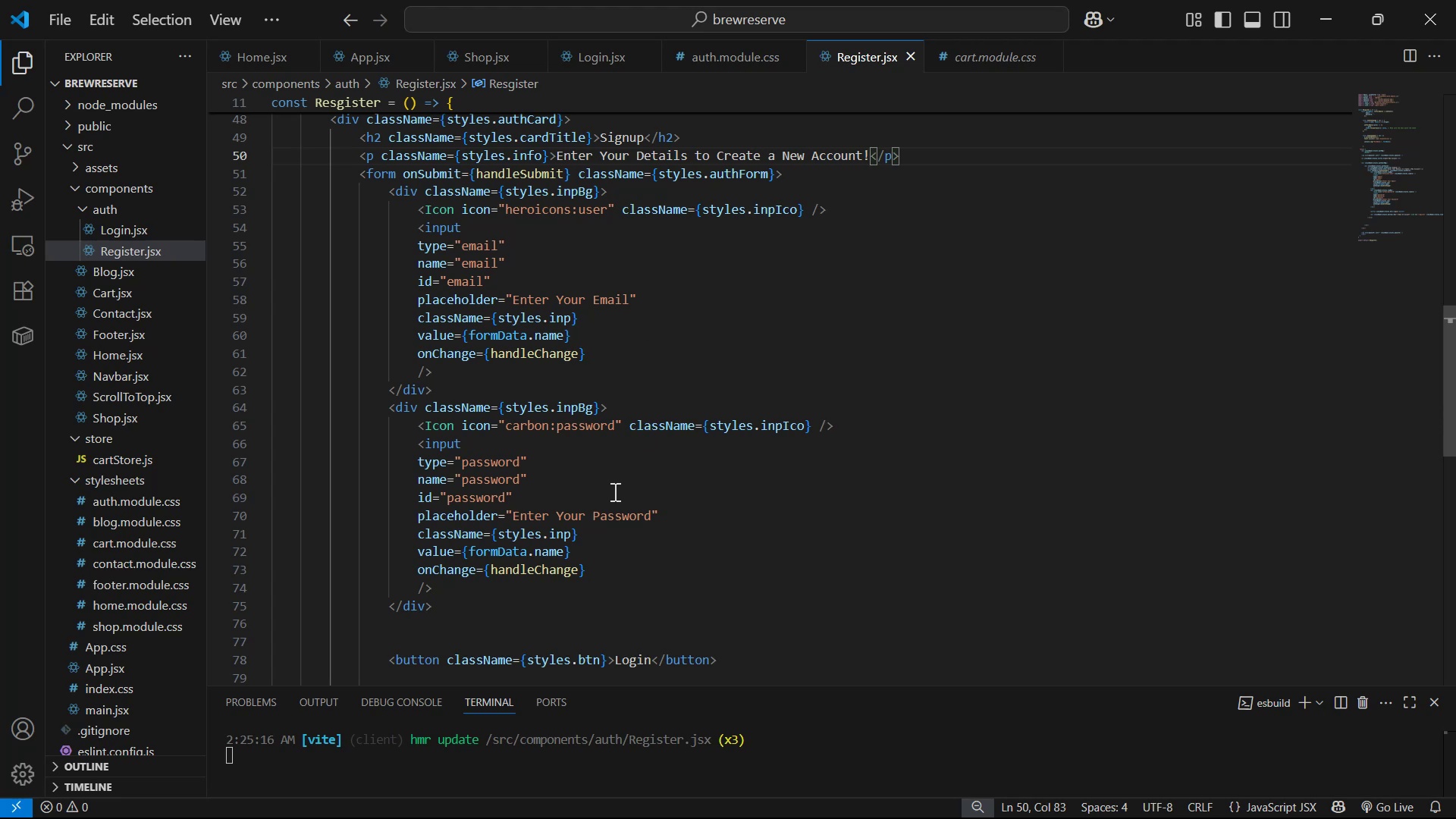 
left_click_drag(start_coordinate=[485, 602], to_coordinate=[382, 410])
 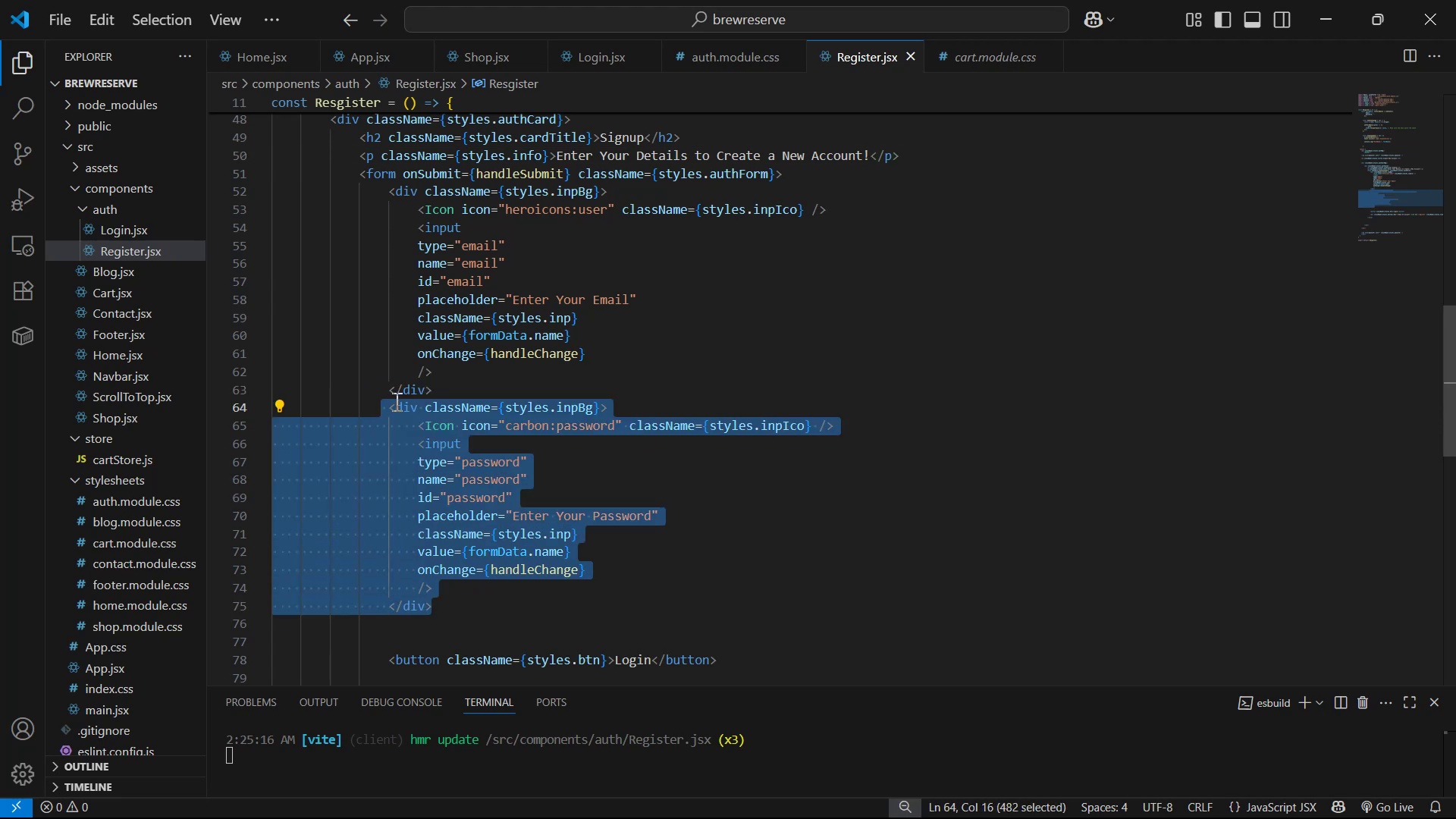 
left_click_drag(start_coordinate=[451, 387], to_coordinate=[382, 198])
 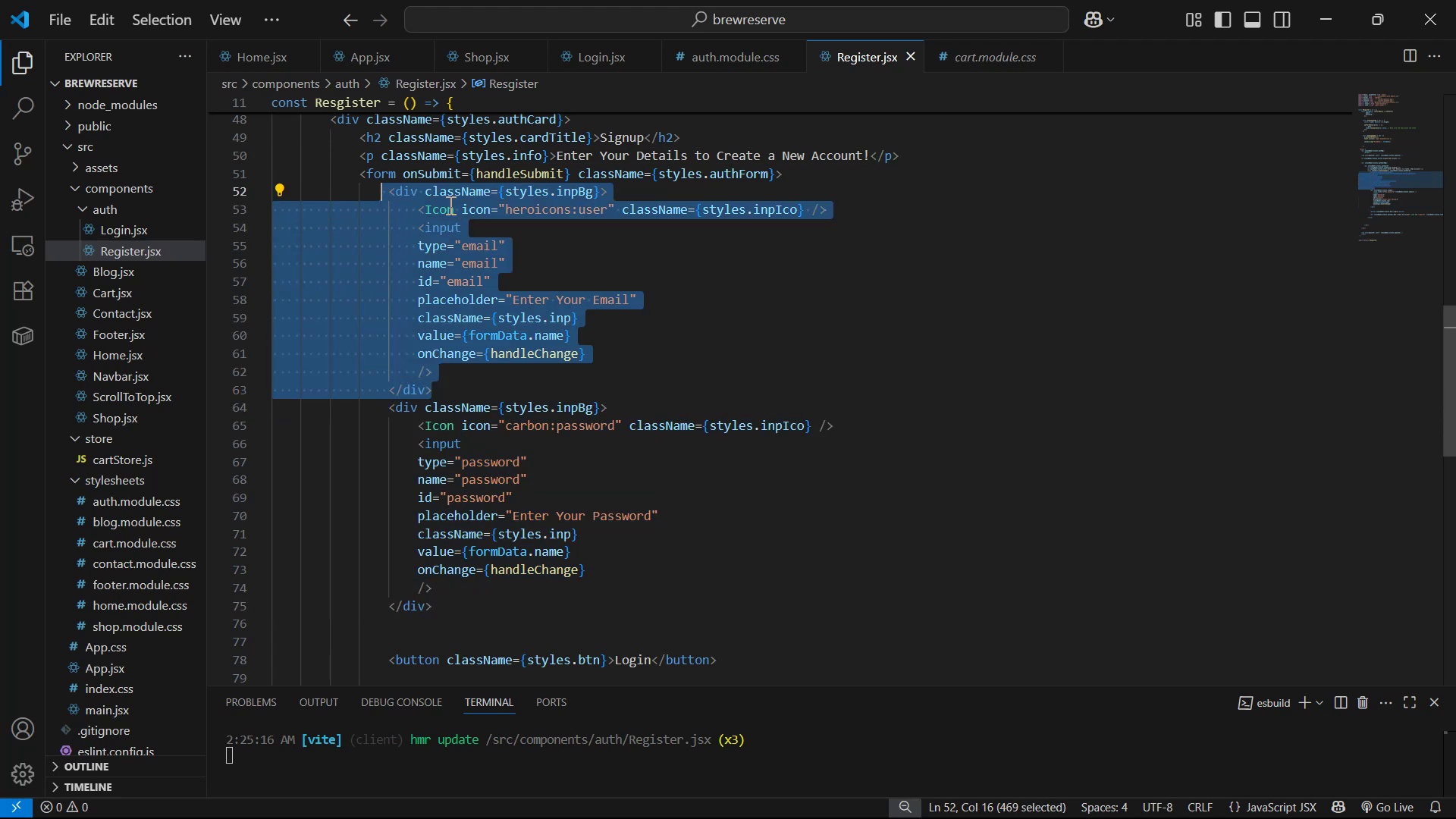 
key(Alt+Shift+ArrowUp)
 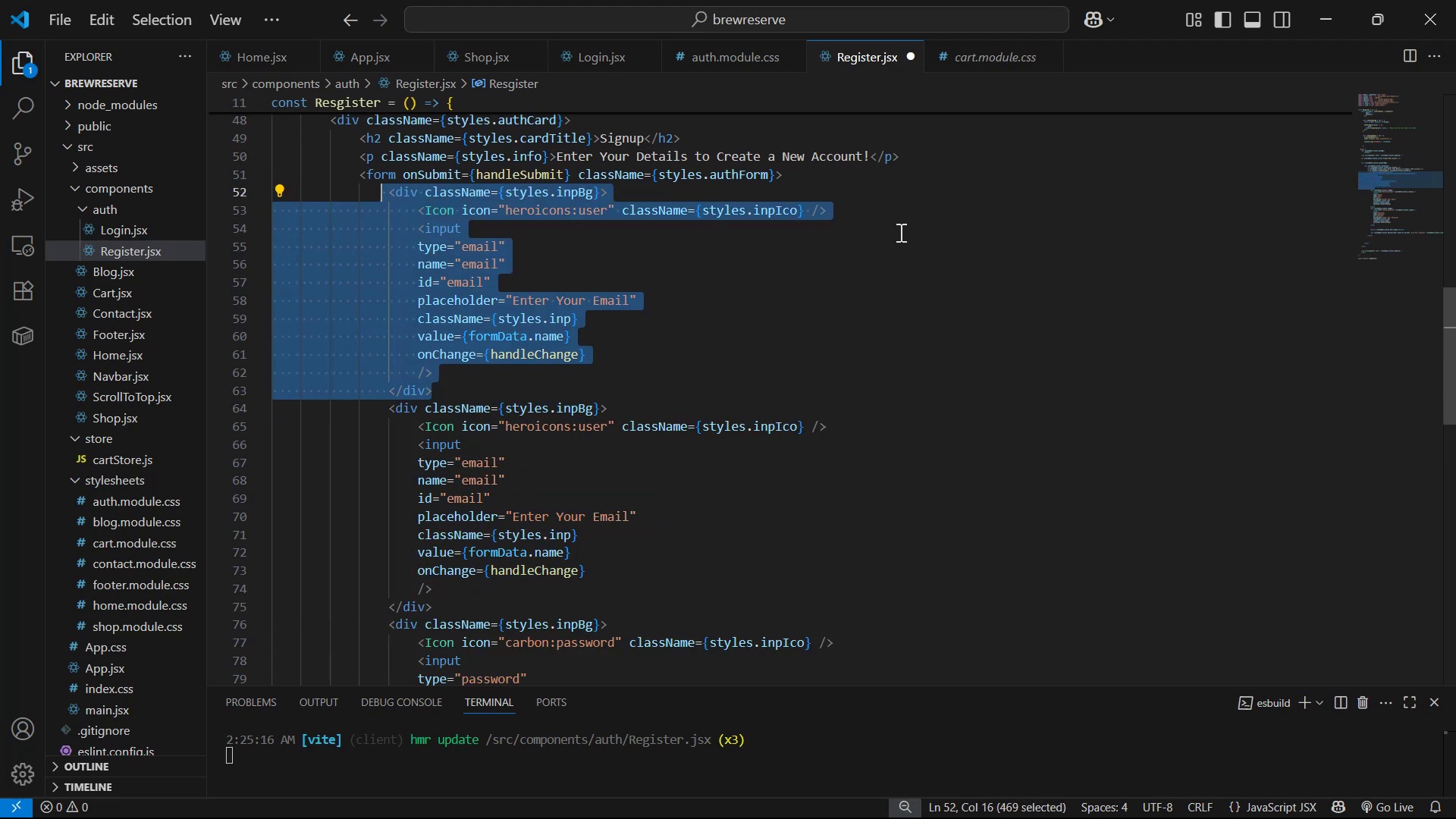 
scroll: coordinate [861, 297], scroll_direction: down, amount: 5.0
 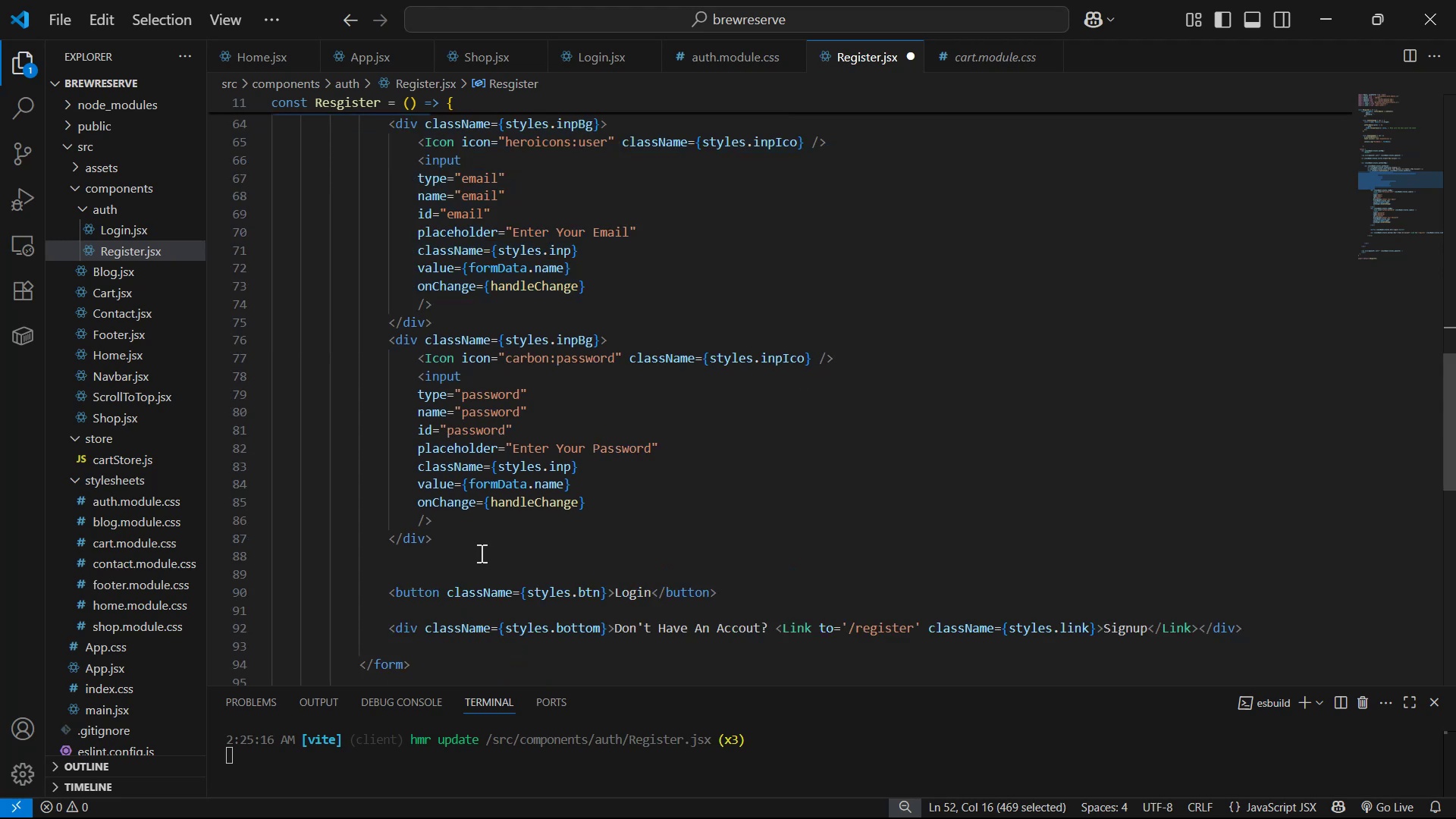 
left_click_drag(start_coordinate=[454, 529], to_coordinate=[369, 339])
 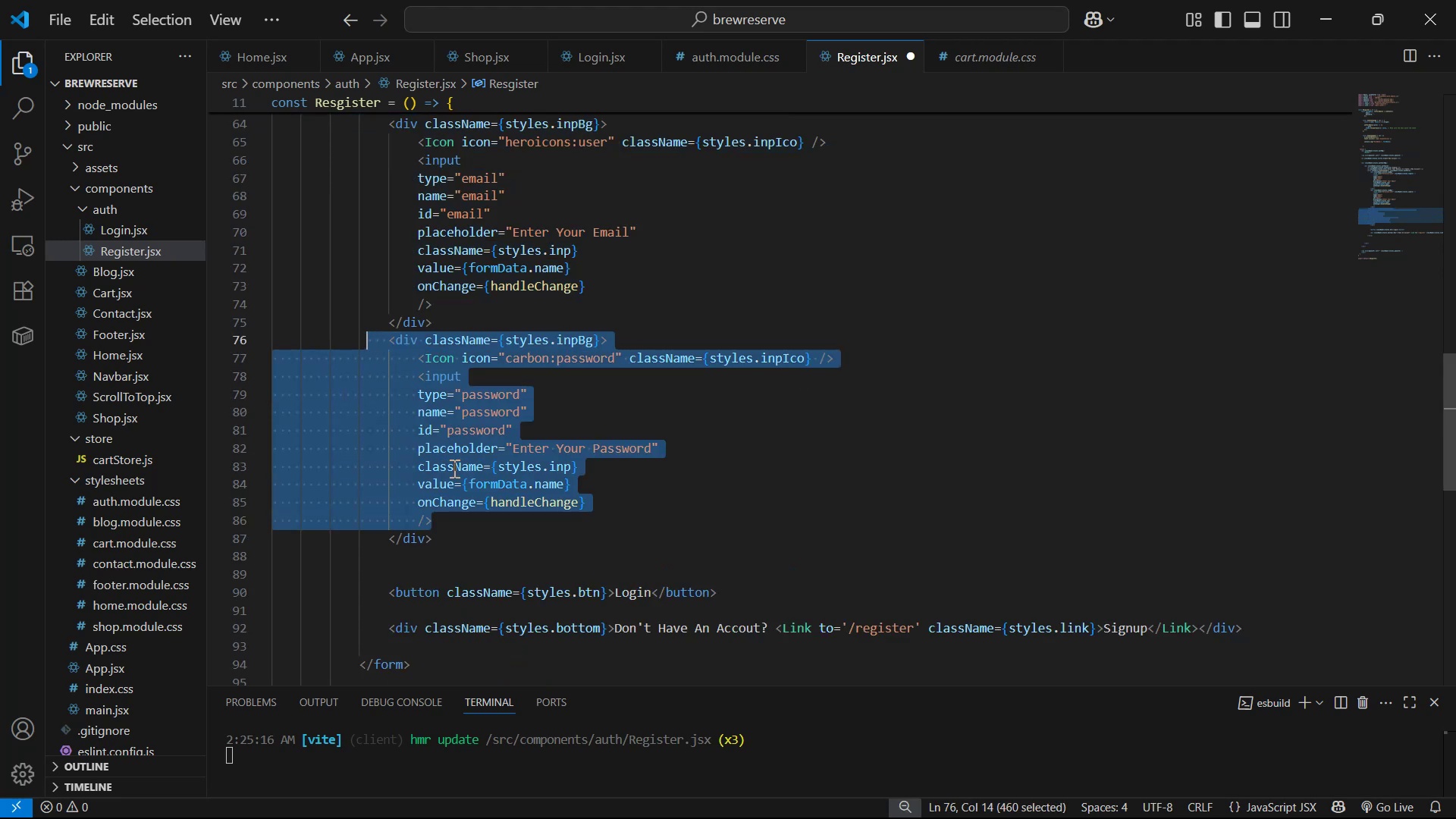 
left_click_drag(start_coordinate=[485, 544], to_coordinate=[388, 347])
 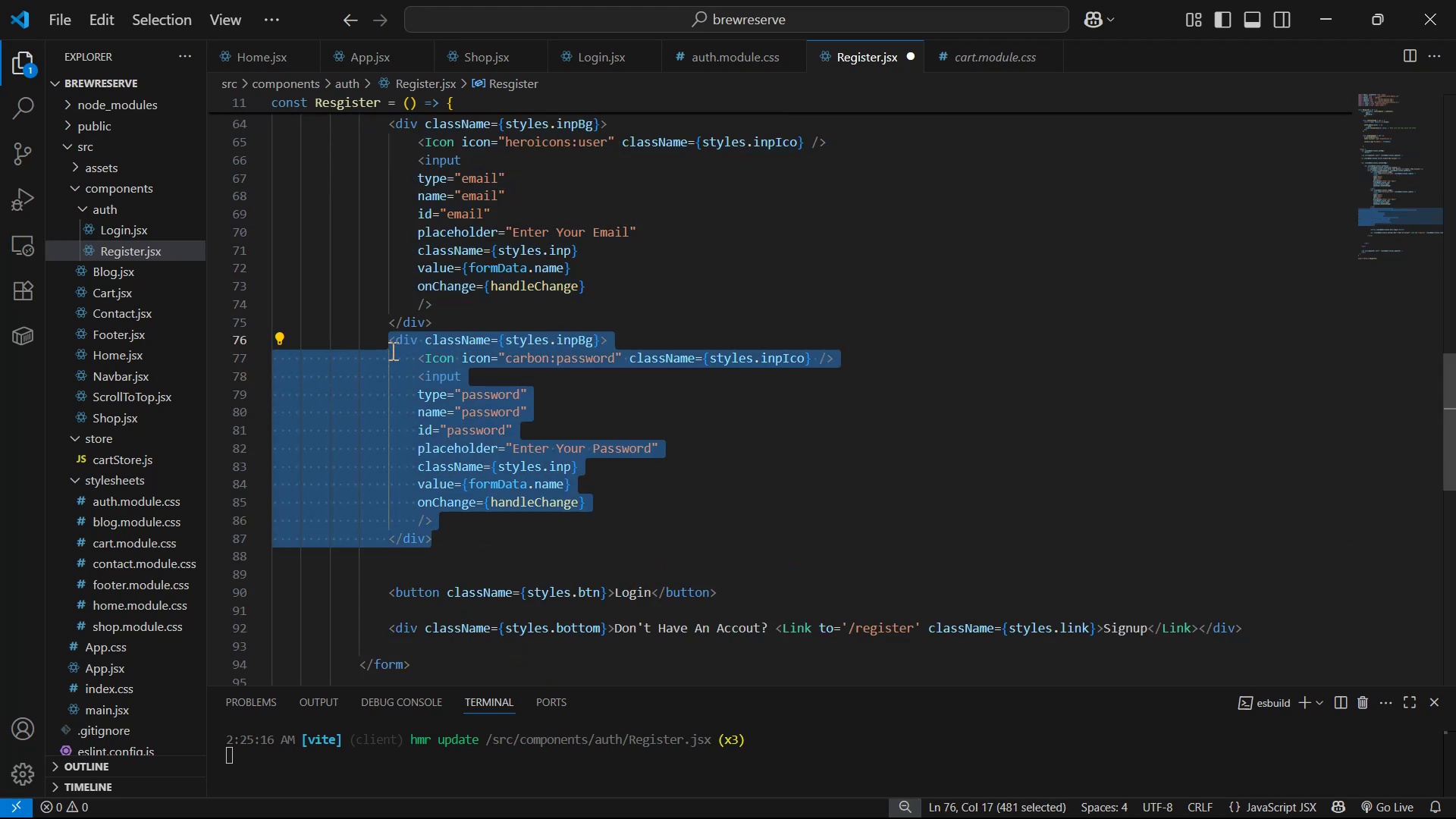 
key(Alt+Shift+ArrowDown)
 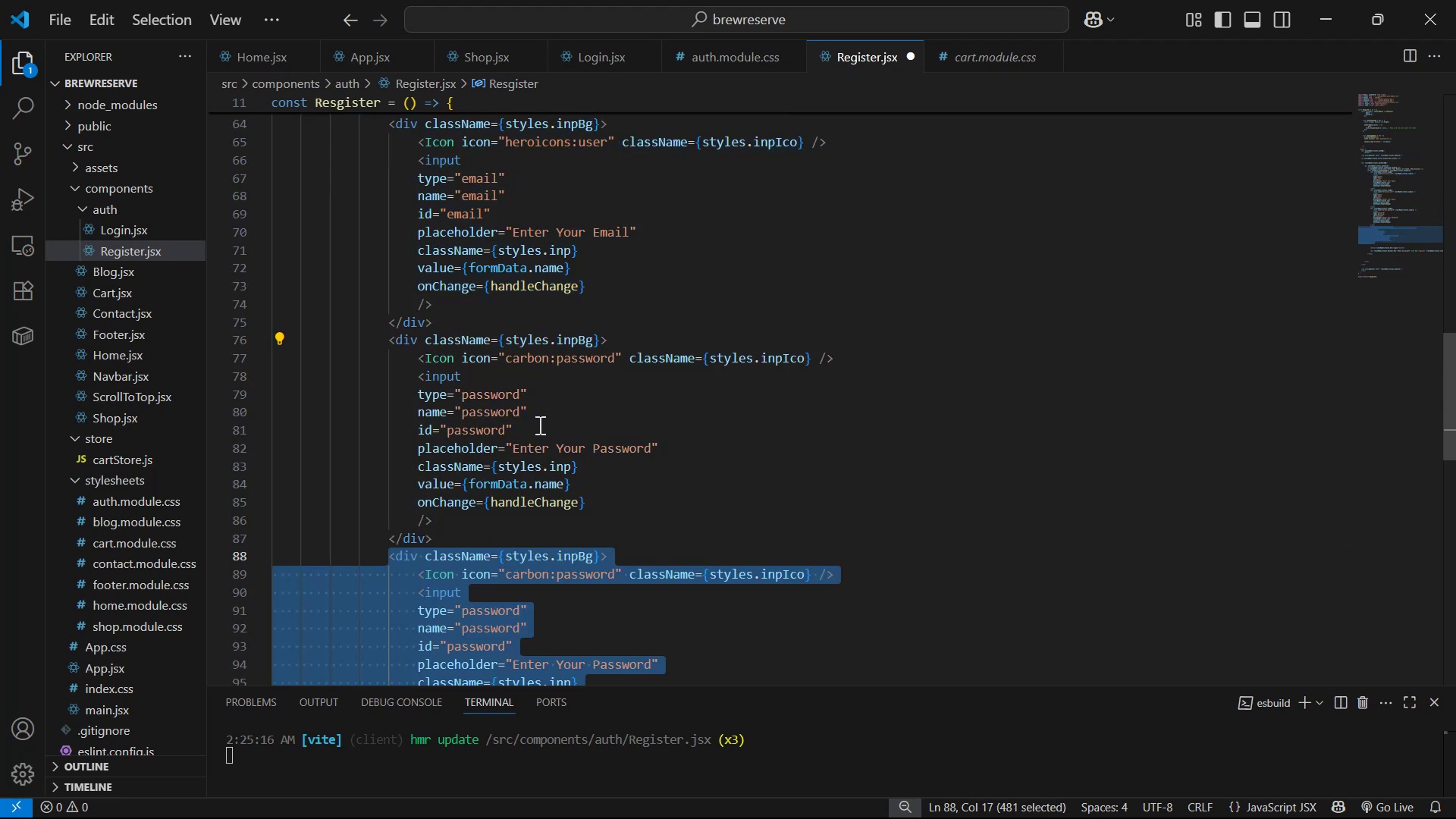 
scroll: coordinate [819, 468], scroll_direction: up, amount: 6.0
 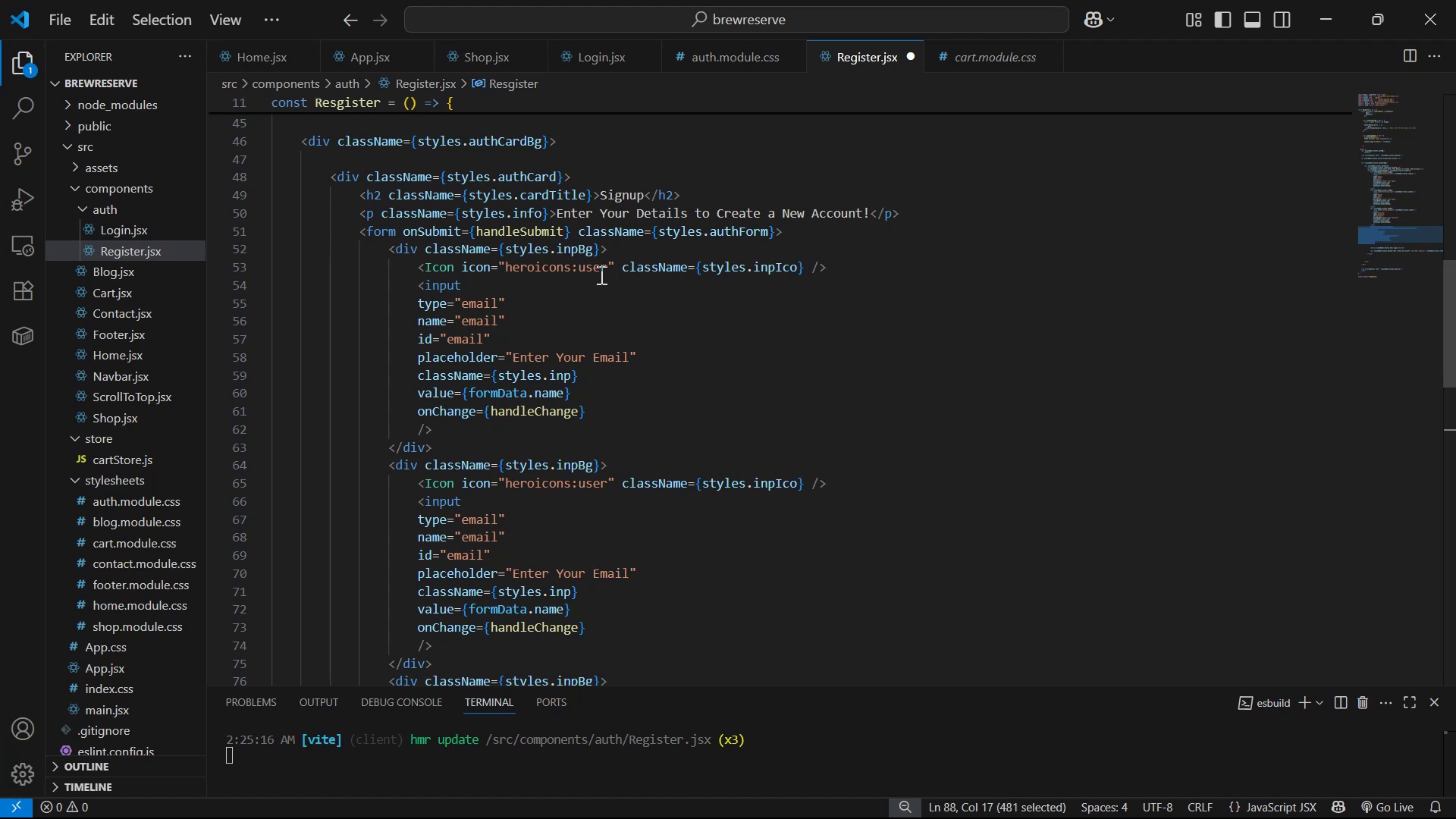 
wait(6.45)
 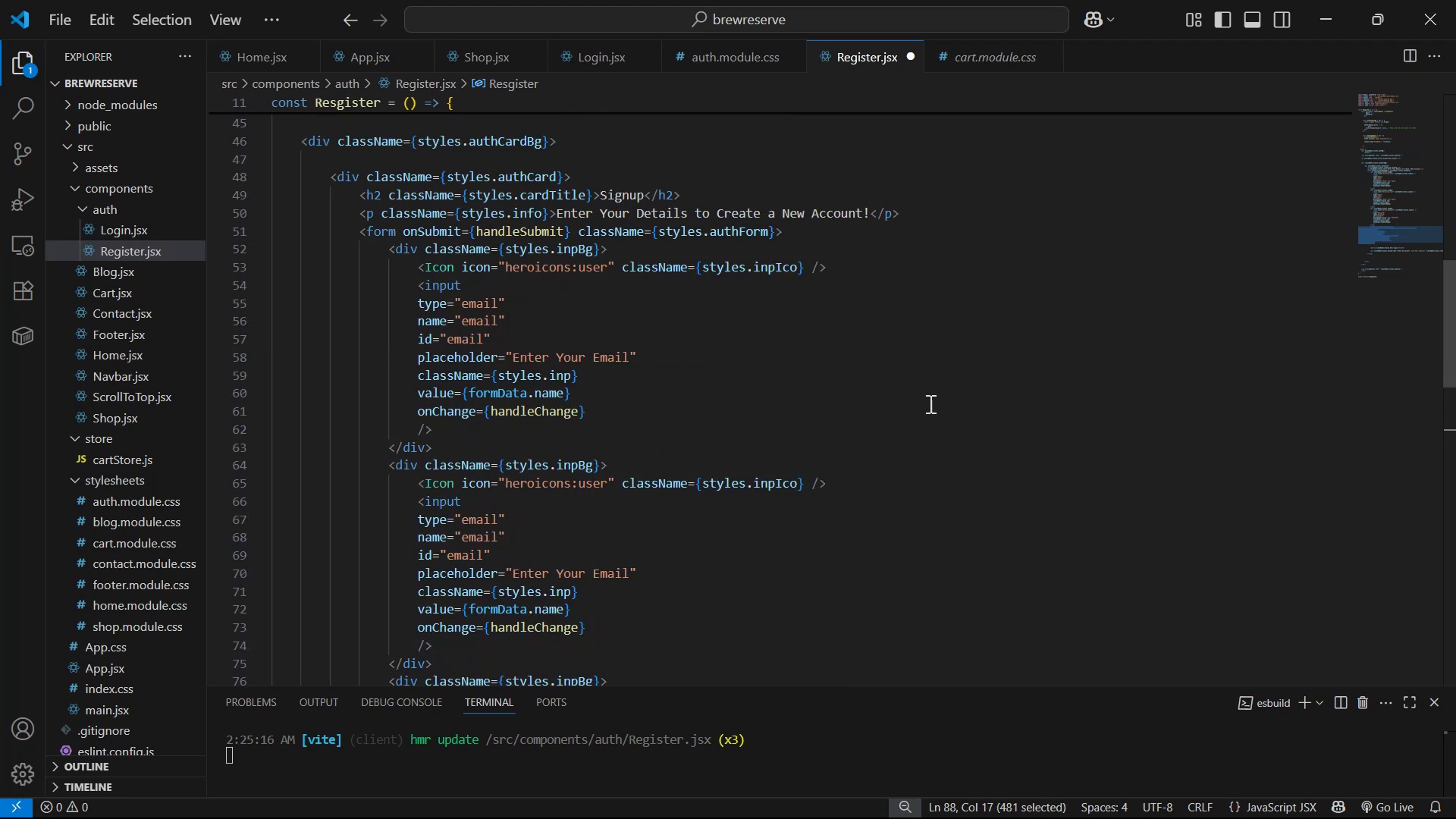 
left_click([497, 300])
 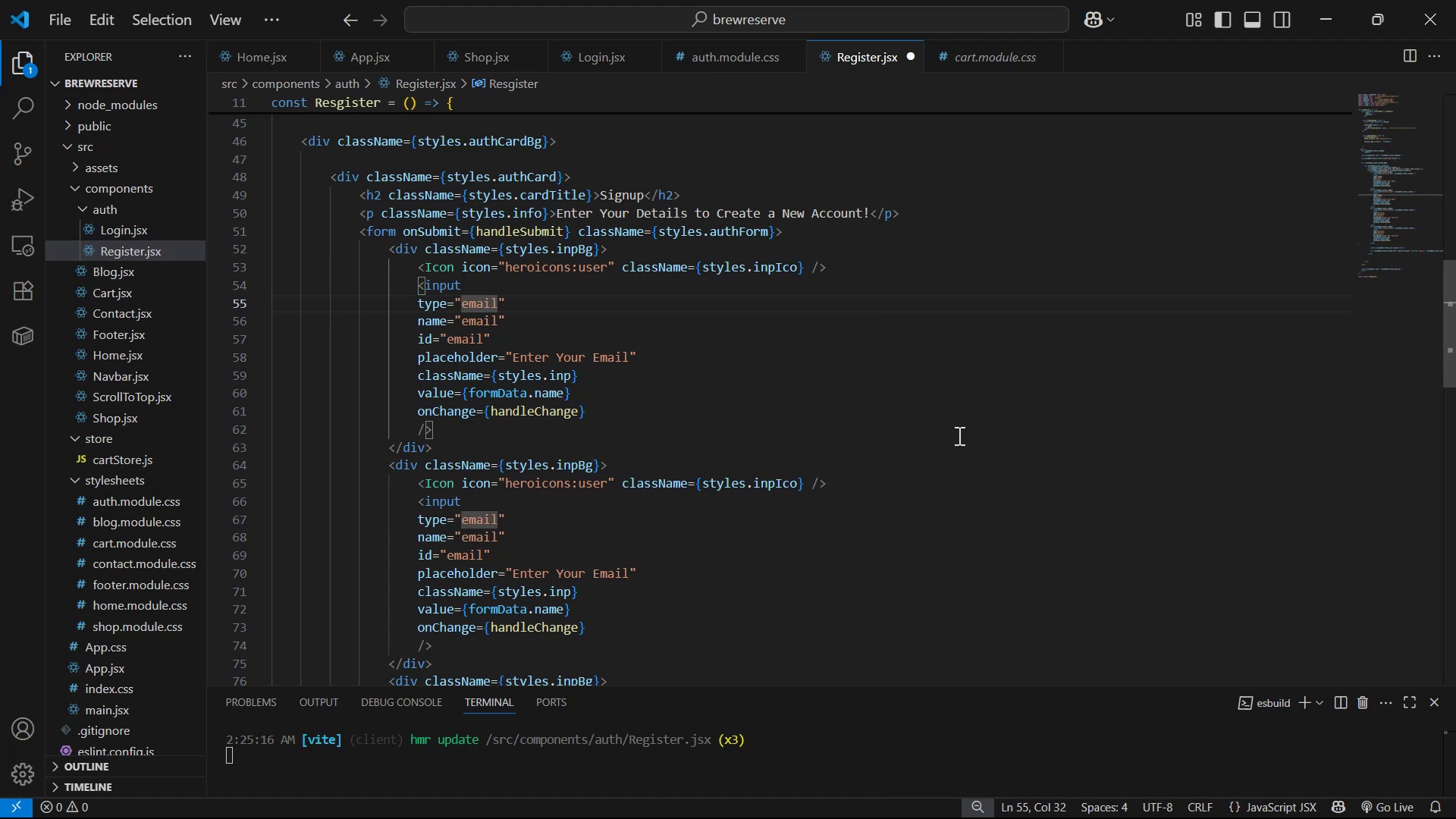 
key(Backspace)
key(Backspace)
key(Backspace)
key(Backspace)
key(Backspace)
type(name)
 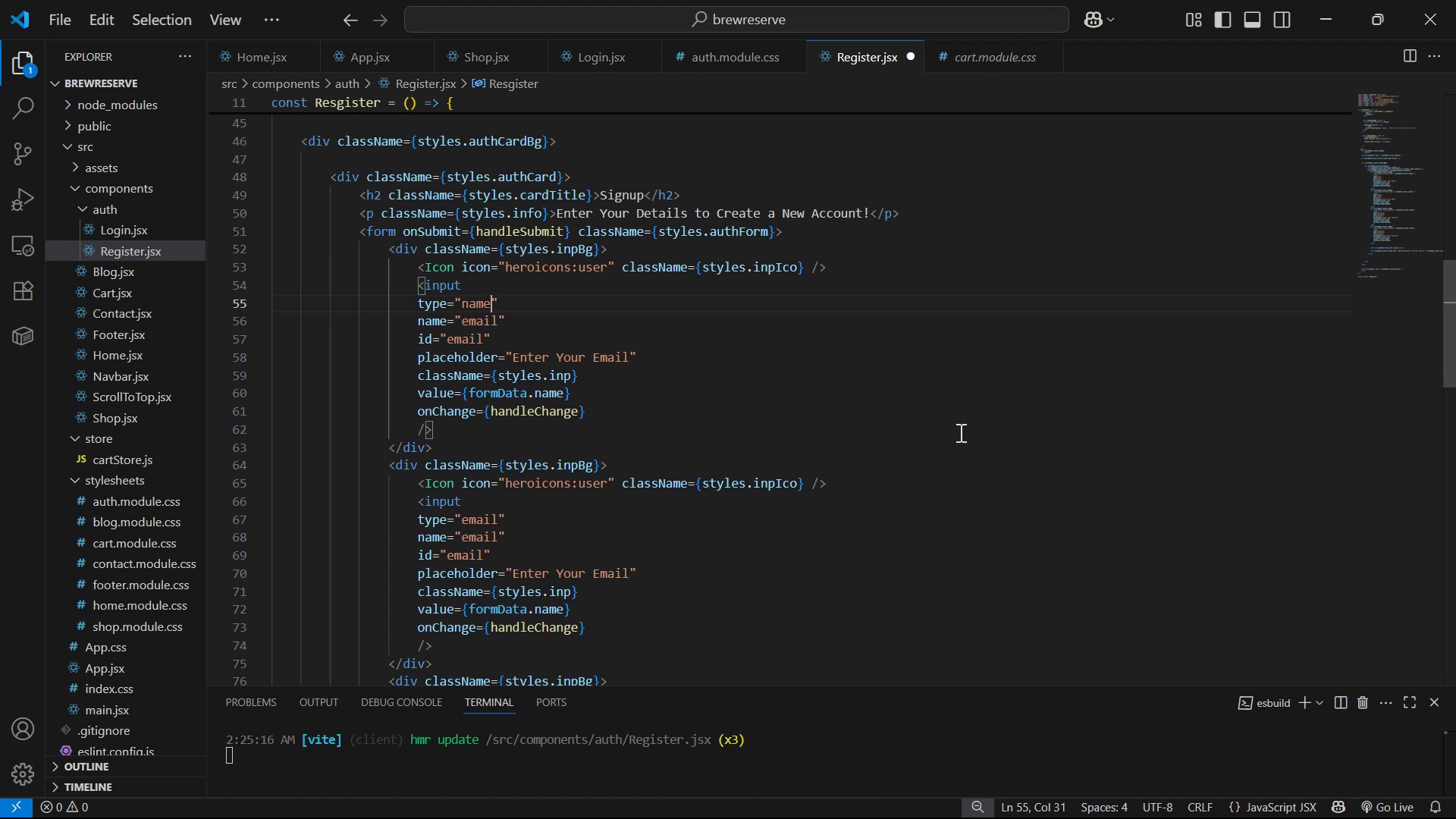 
key(ArrowDown)
 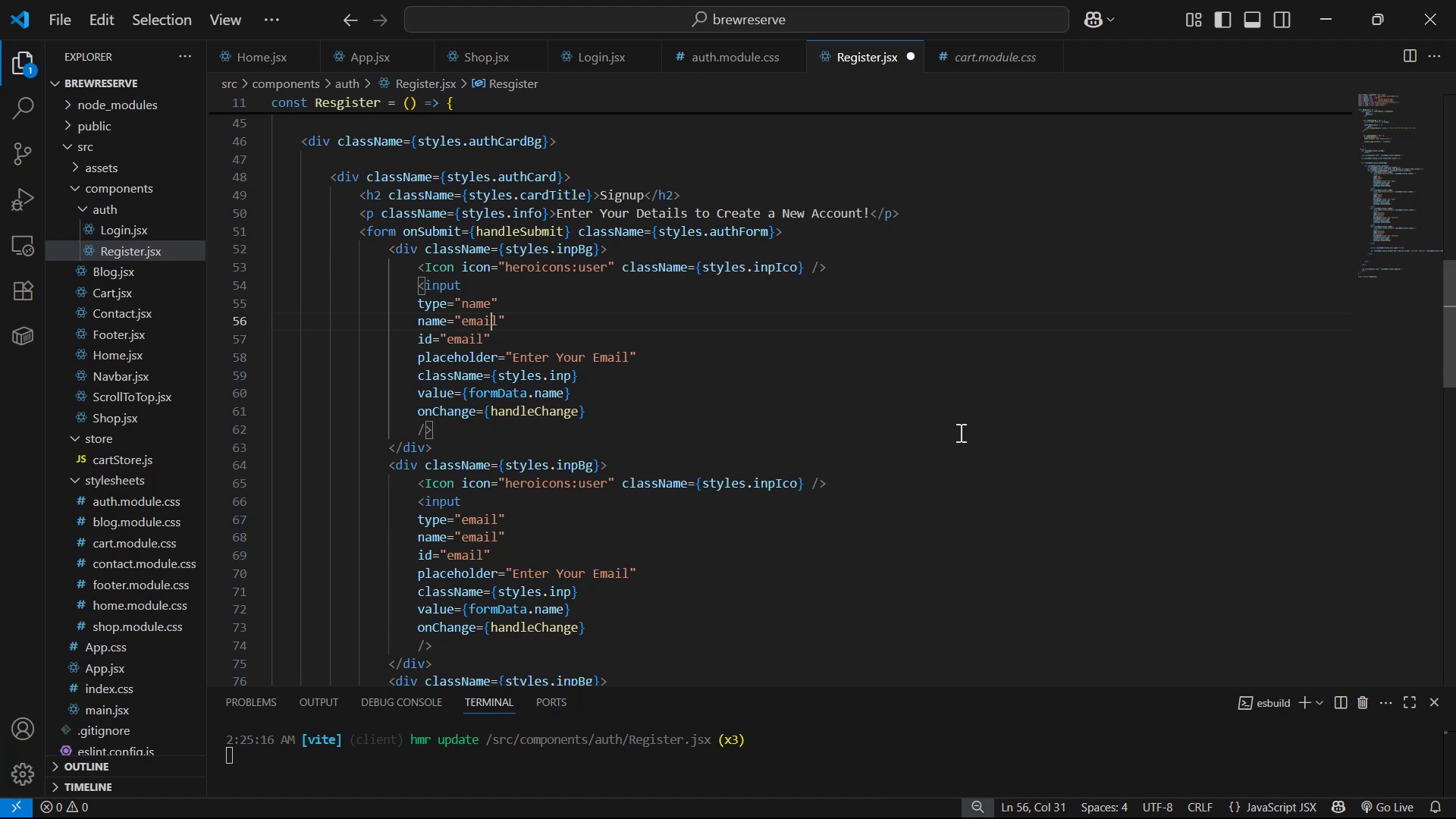 
key(ArrowRight)
 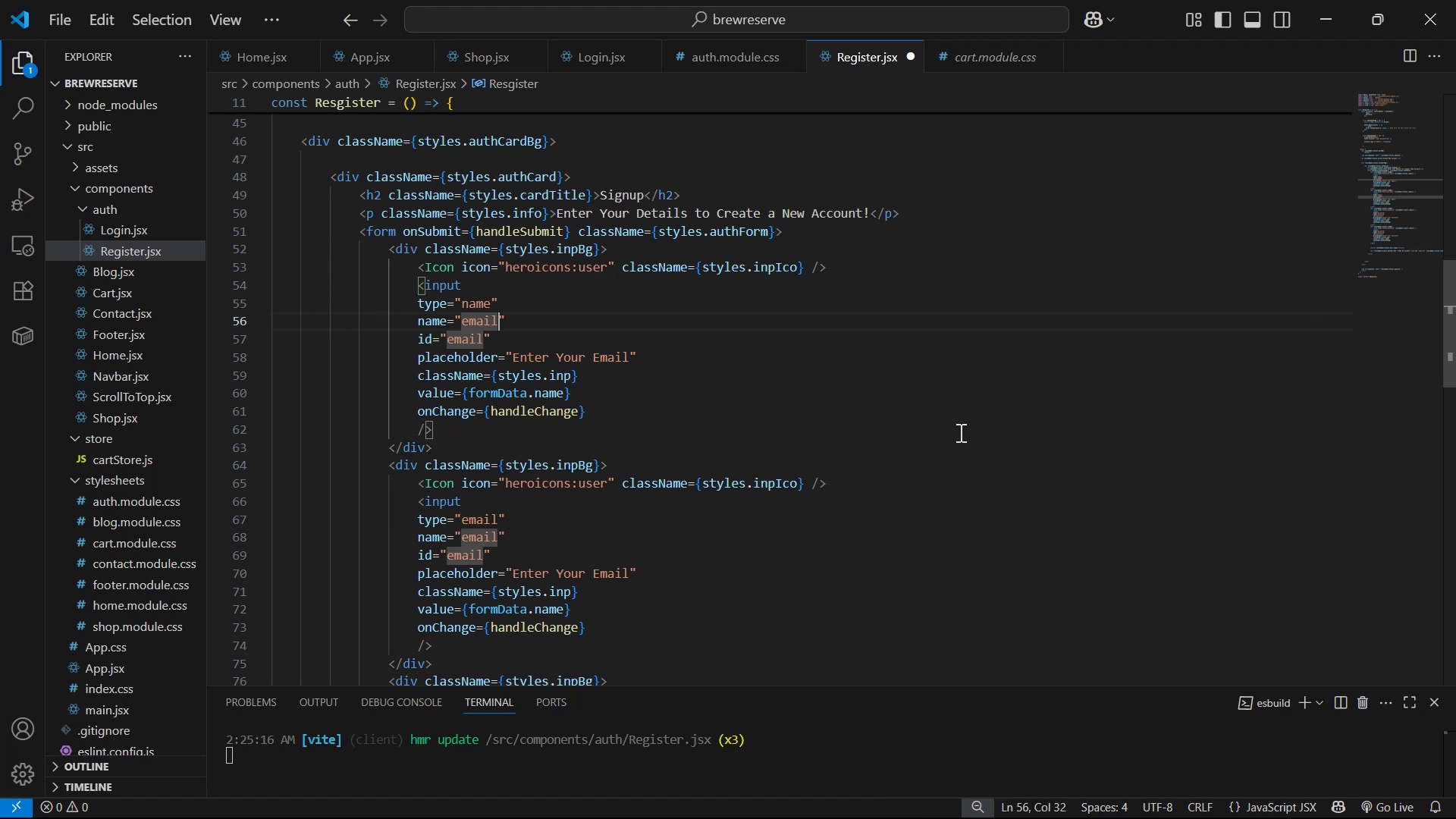 
key(Backspace)
key(Backspace)
key(Backspace)
key(Backspace)
key(Backspace)
type(name)
 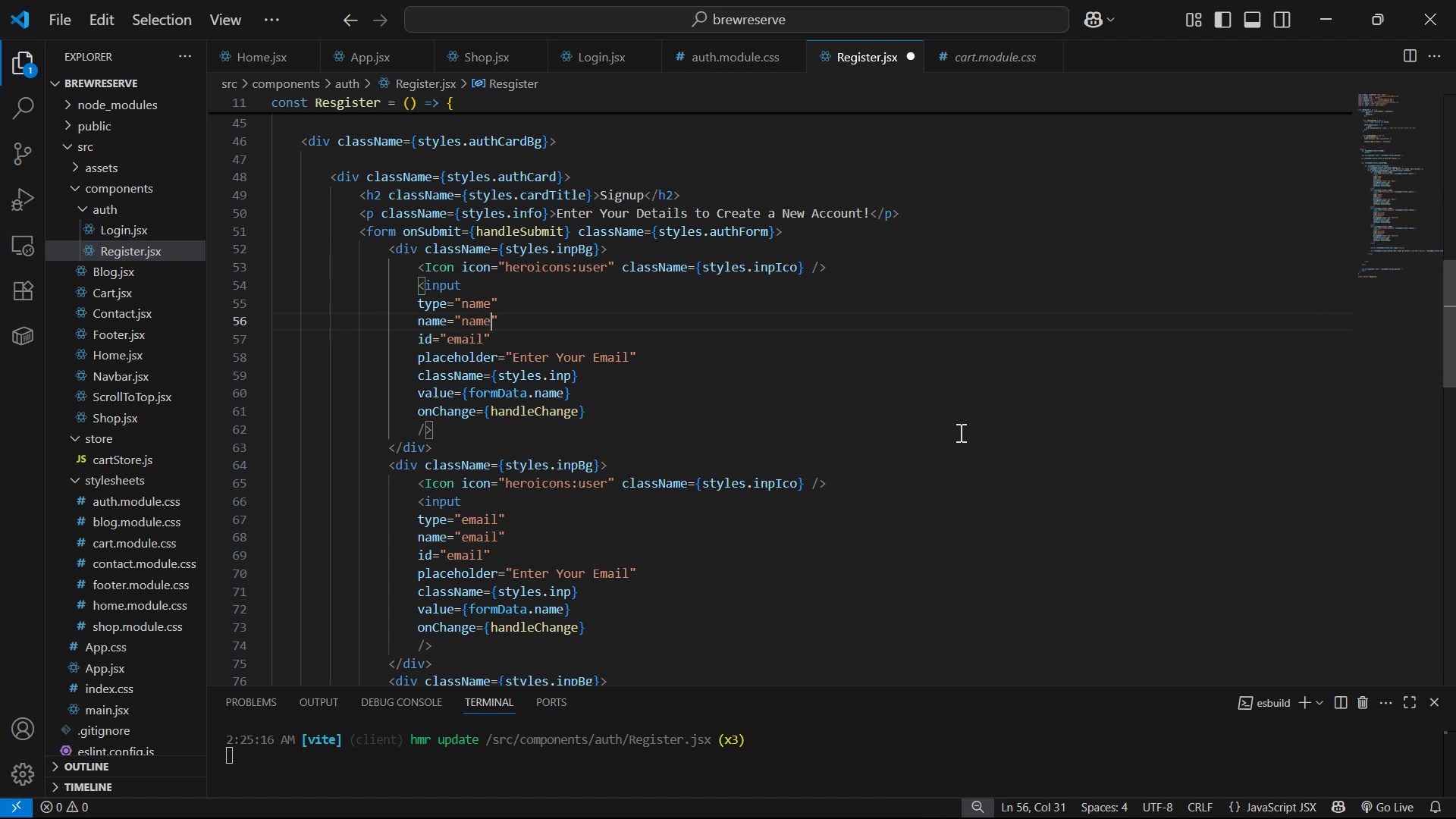 
key(ArrowDown)
 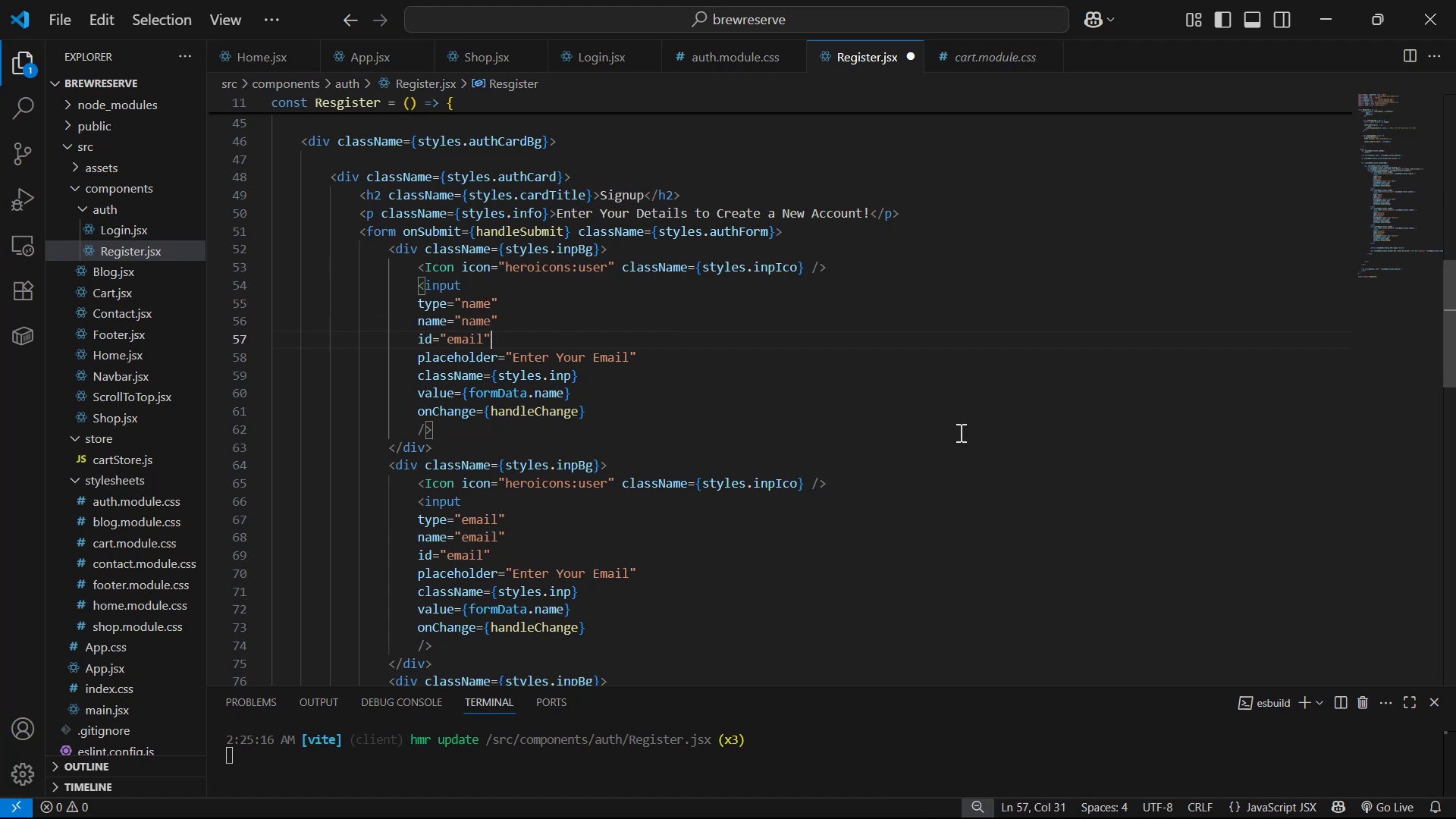 
key(ArrowLeft)
 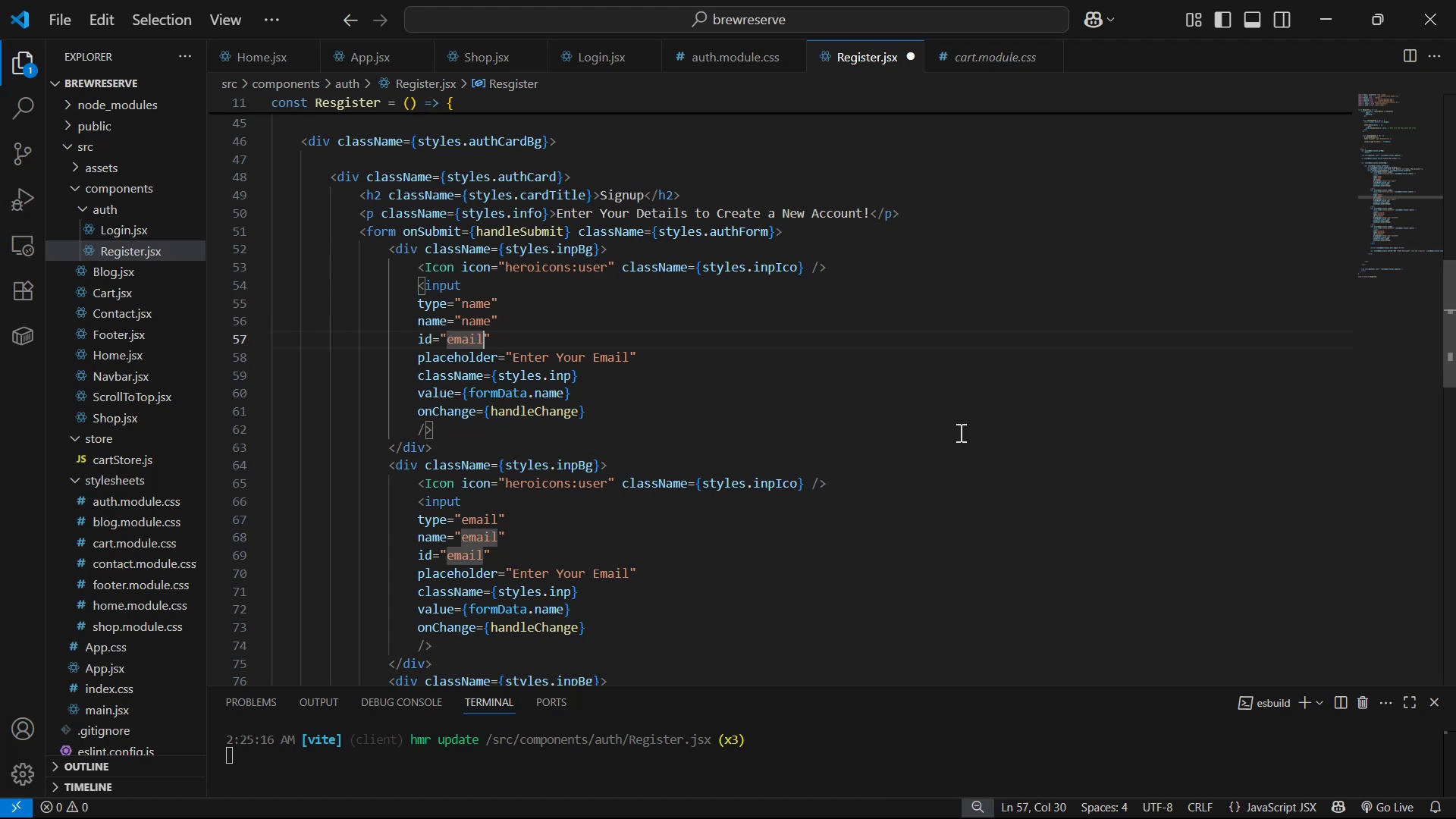 
key(Backspace)
key(Backspace)
key(Backspace)
key(Backspace)
key(Backspace)
type(name)
 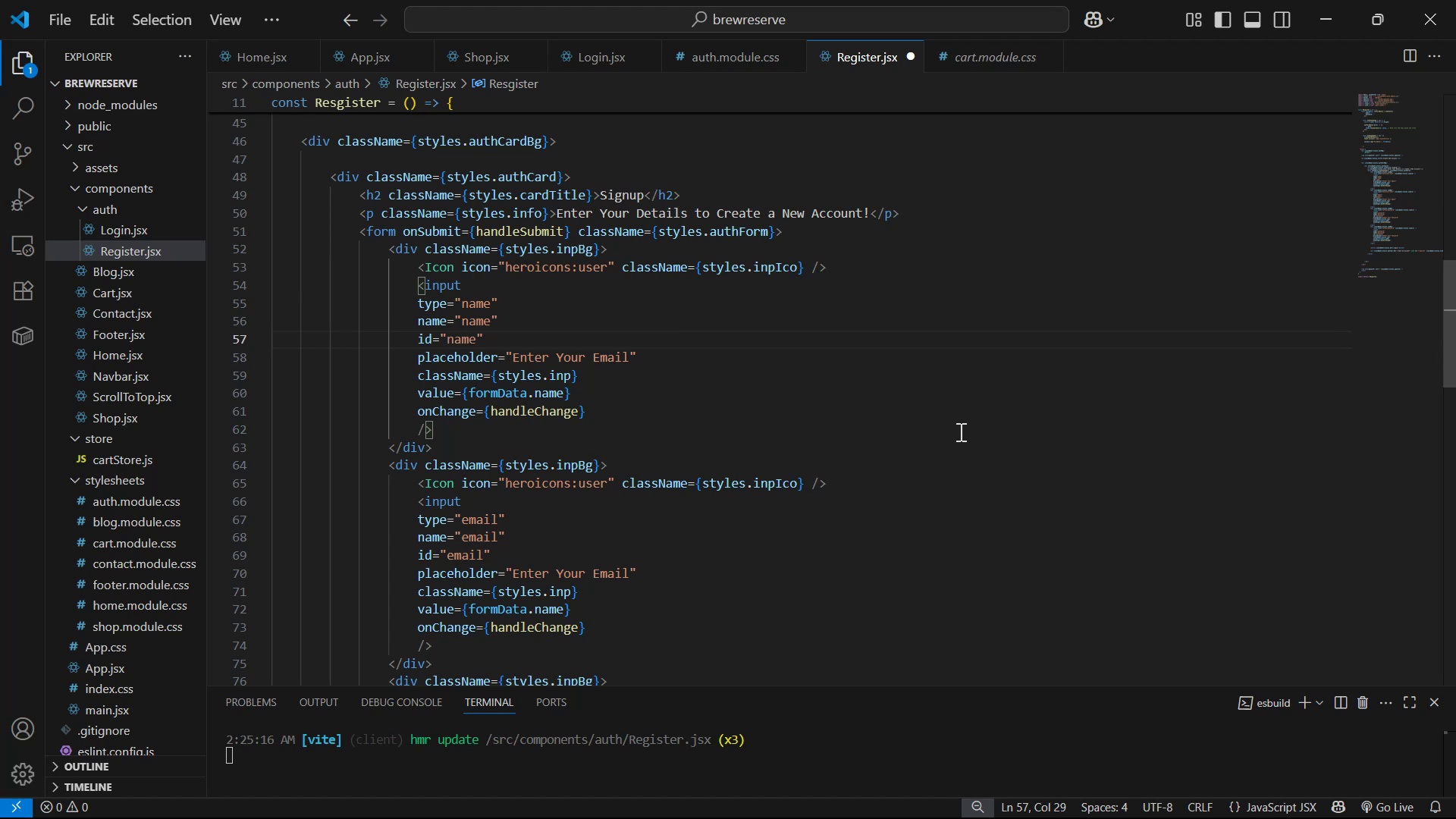 
key(ArrowDown)
 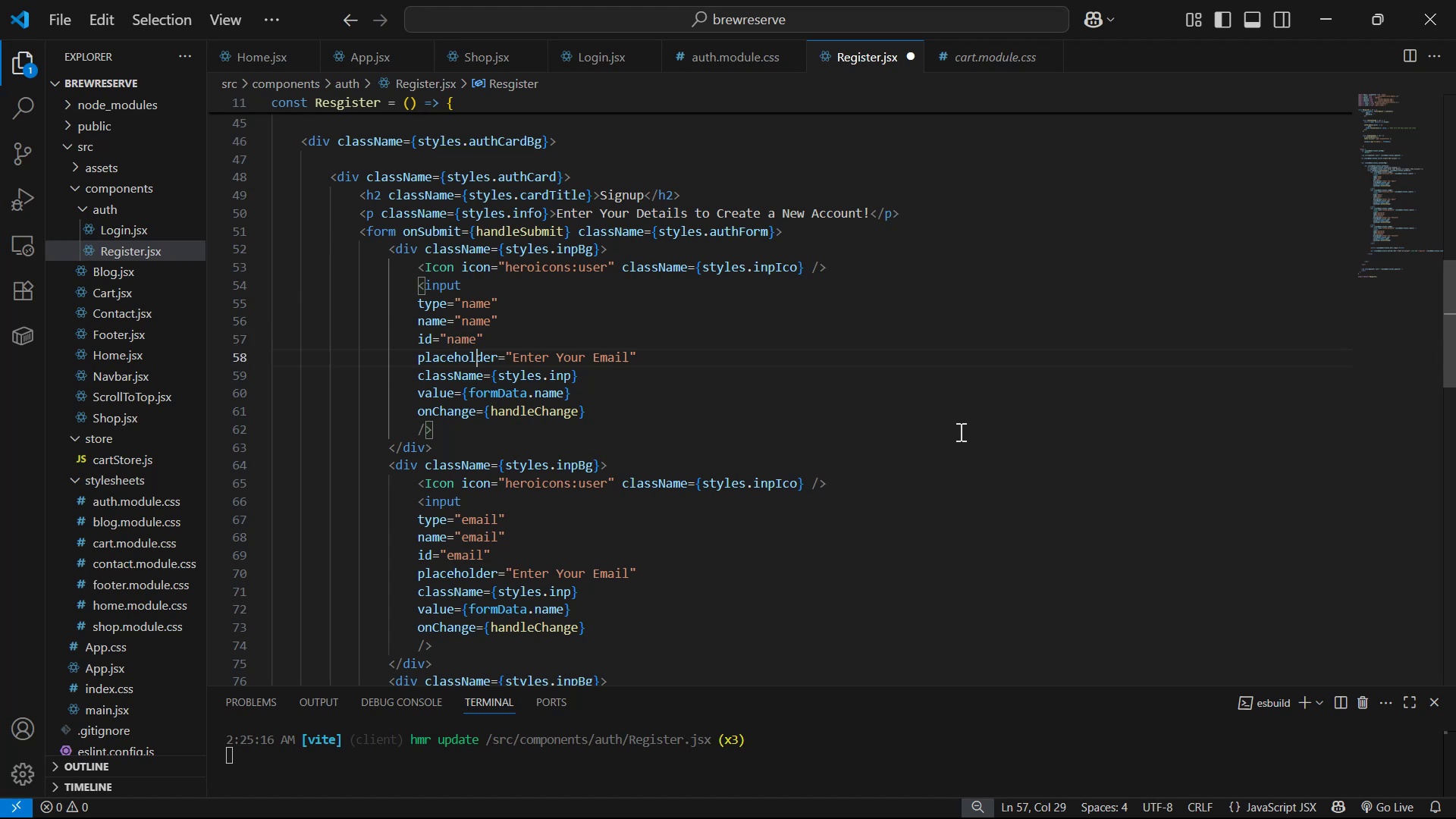 
hold_key(key=ArrowRight, duration=1.1)
 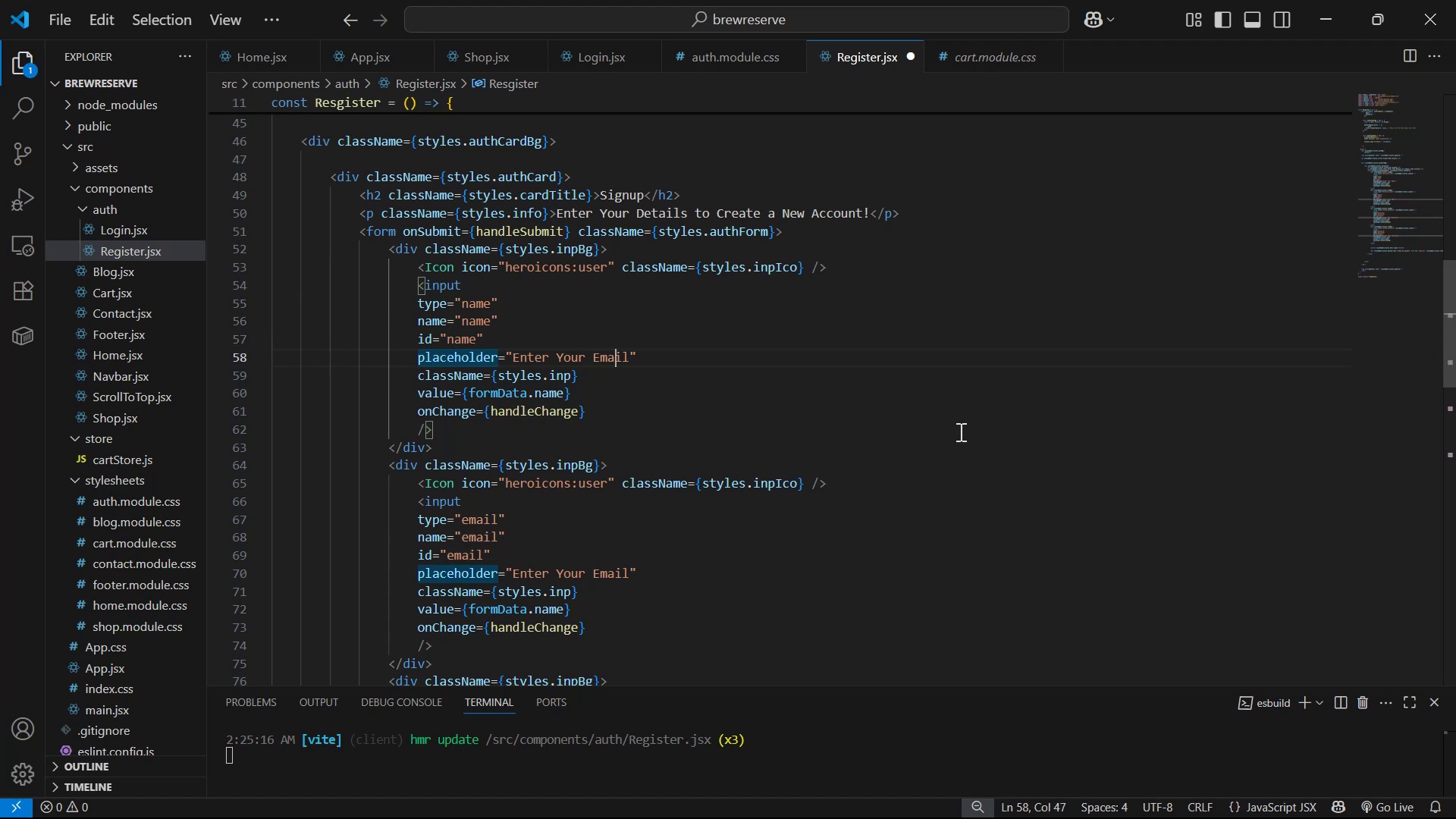 
key(ArrowRight)
 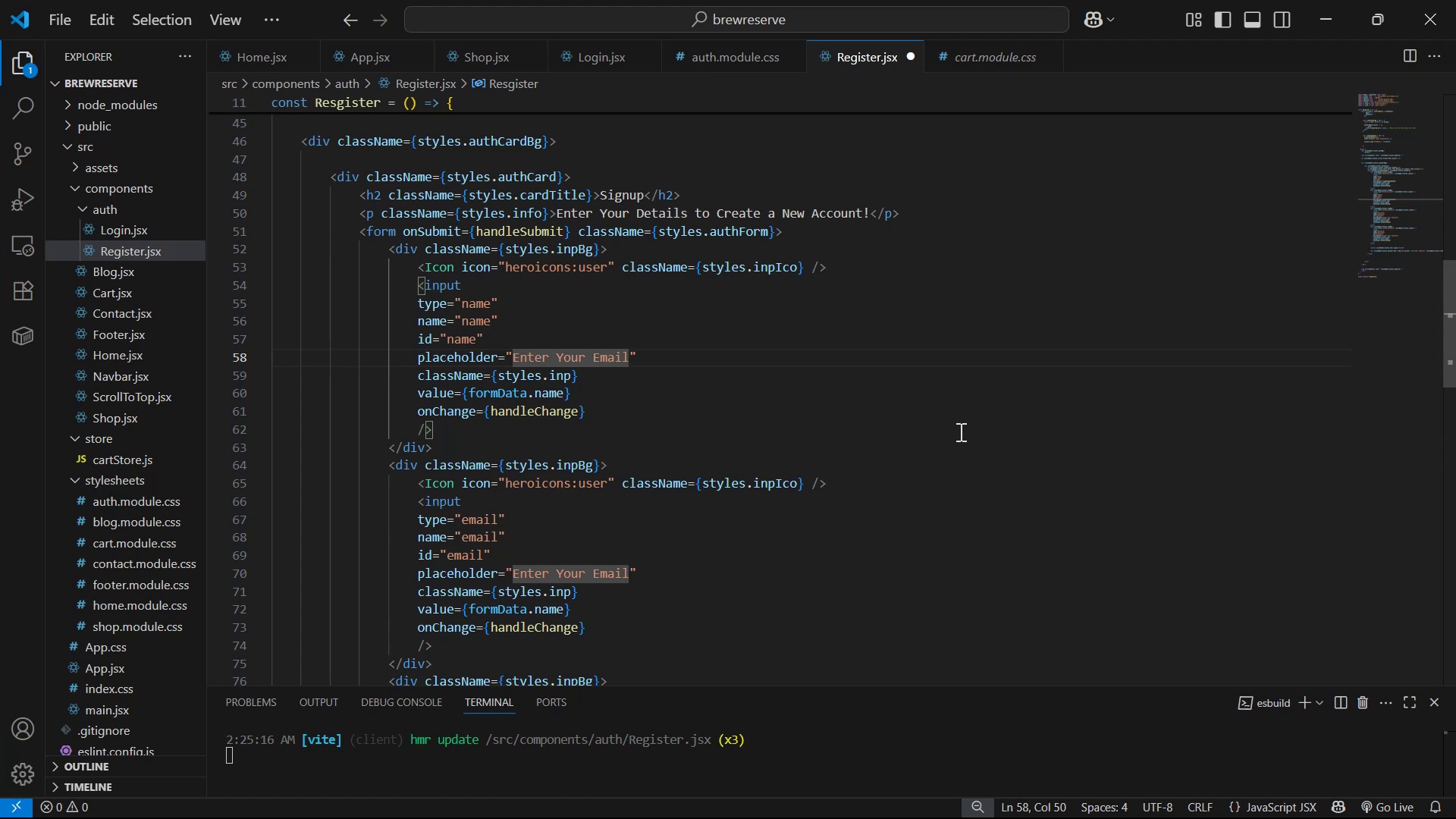 
wait(18.71)
 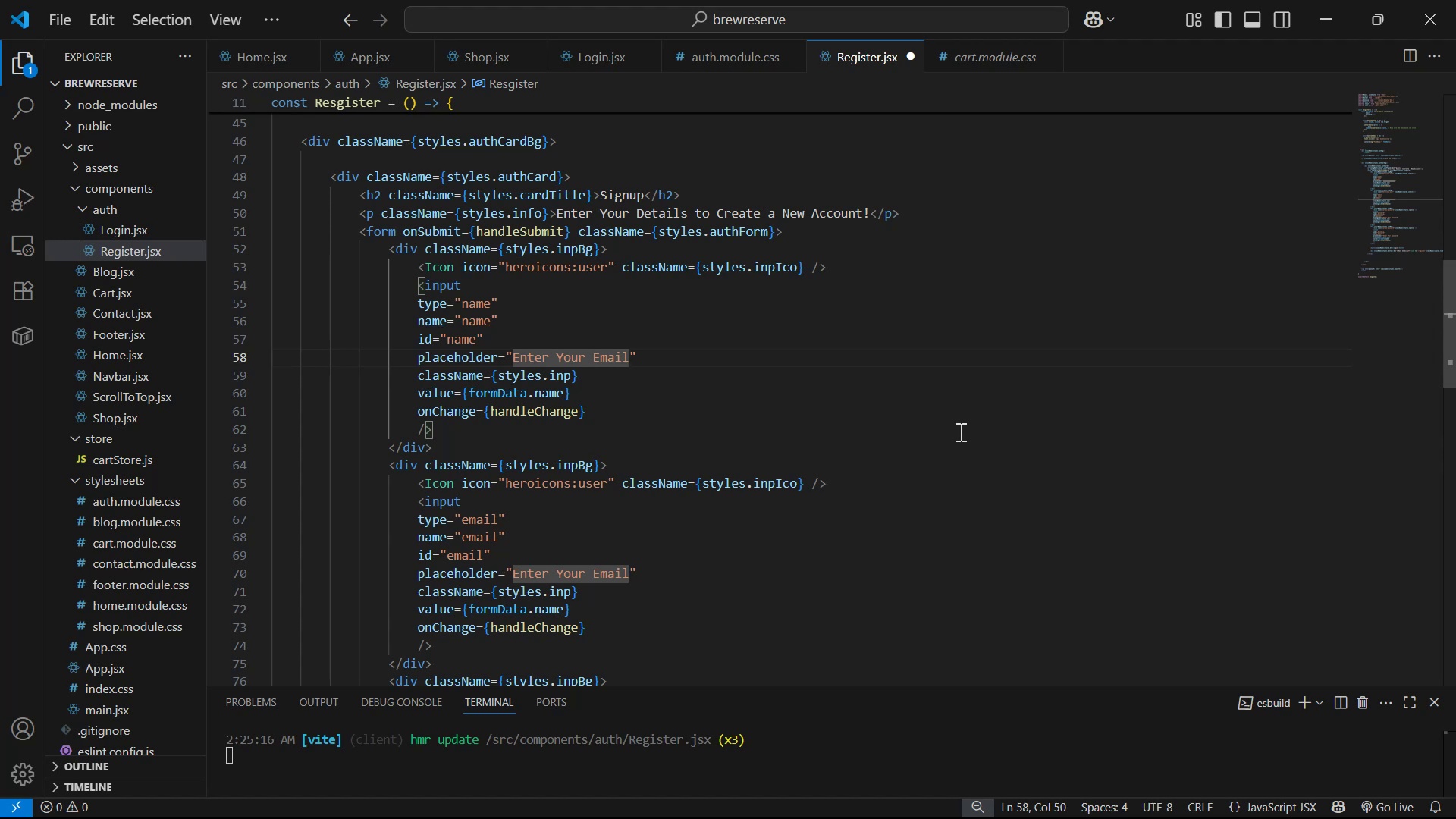 
key(ArrowRight)
 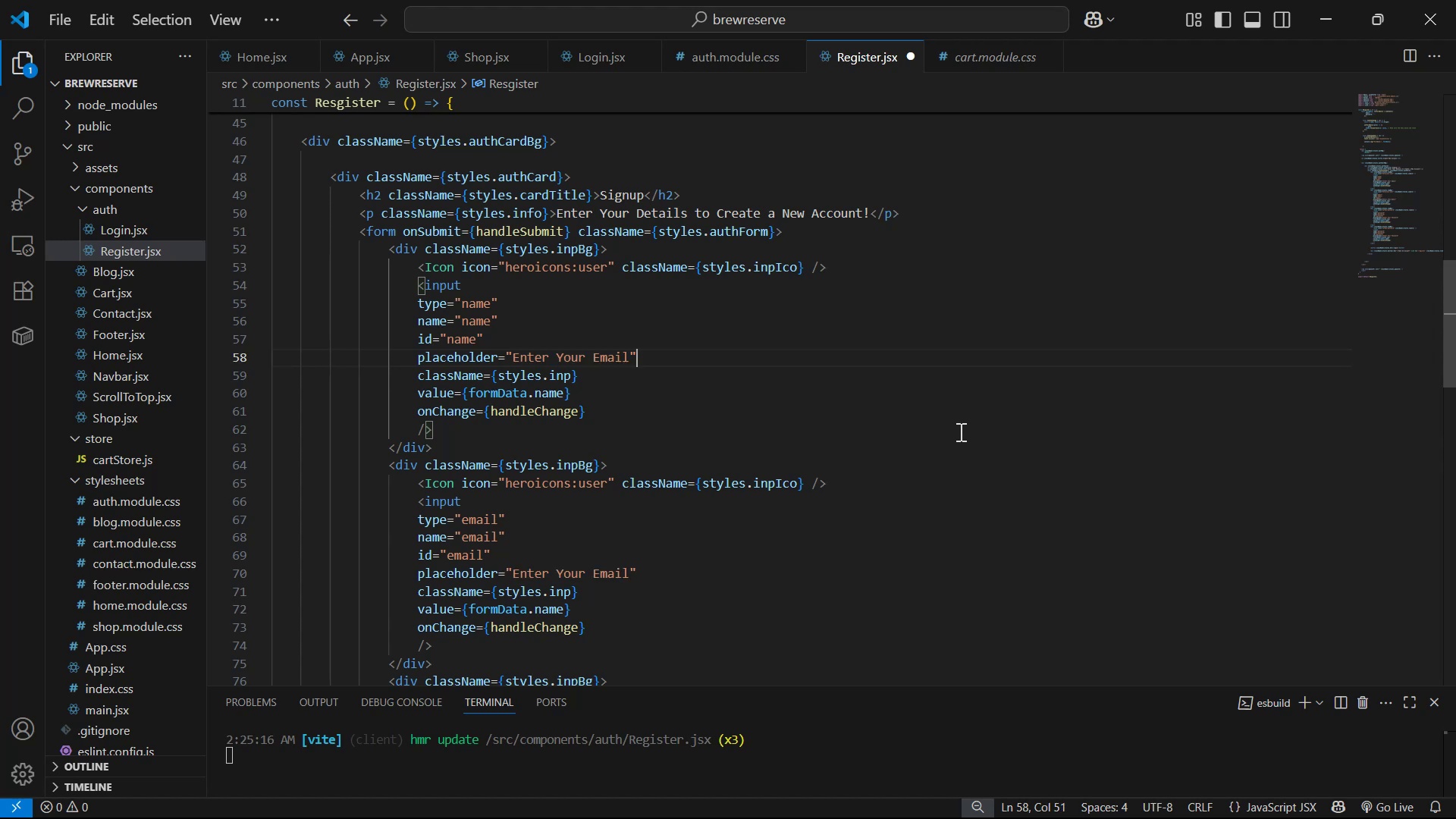 
key(ArrowLeft)
 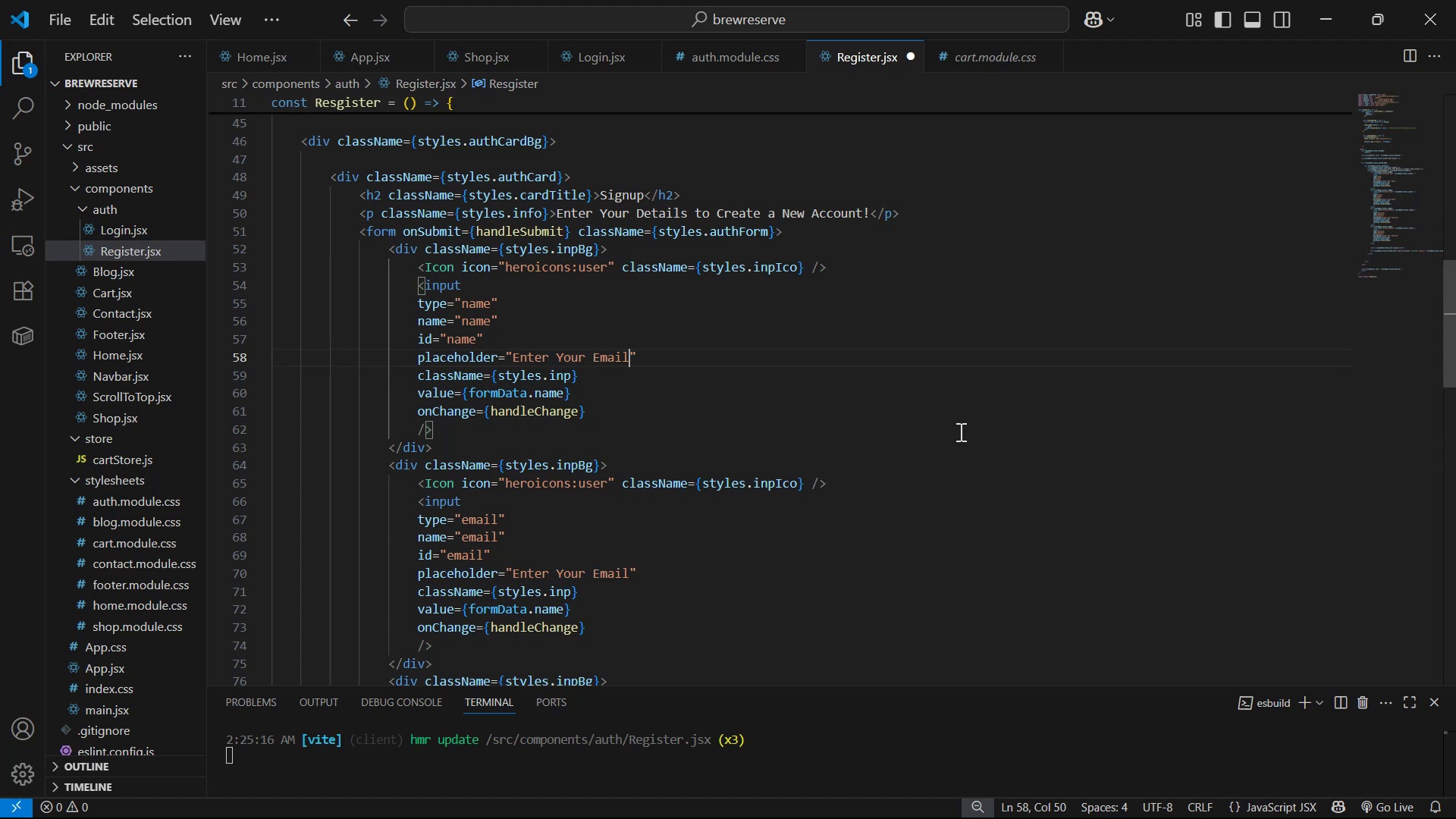 
key(Backspace)
key(Backspace)
key(Backspace)
key(Backspace)
key(Backspace)
type(Name )
key(Backspace)
 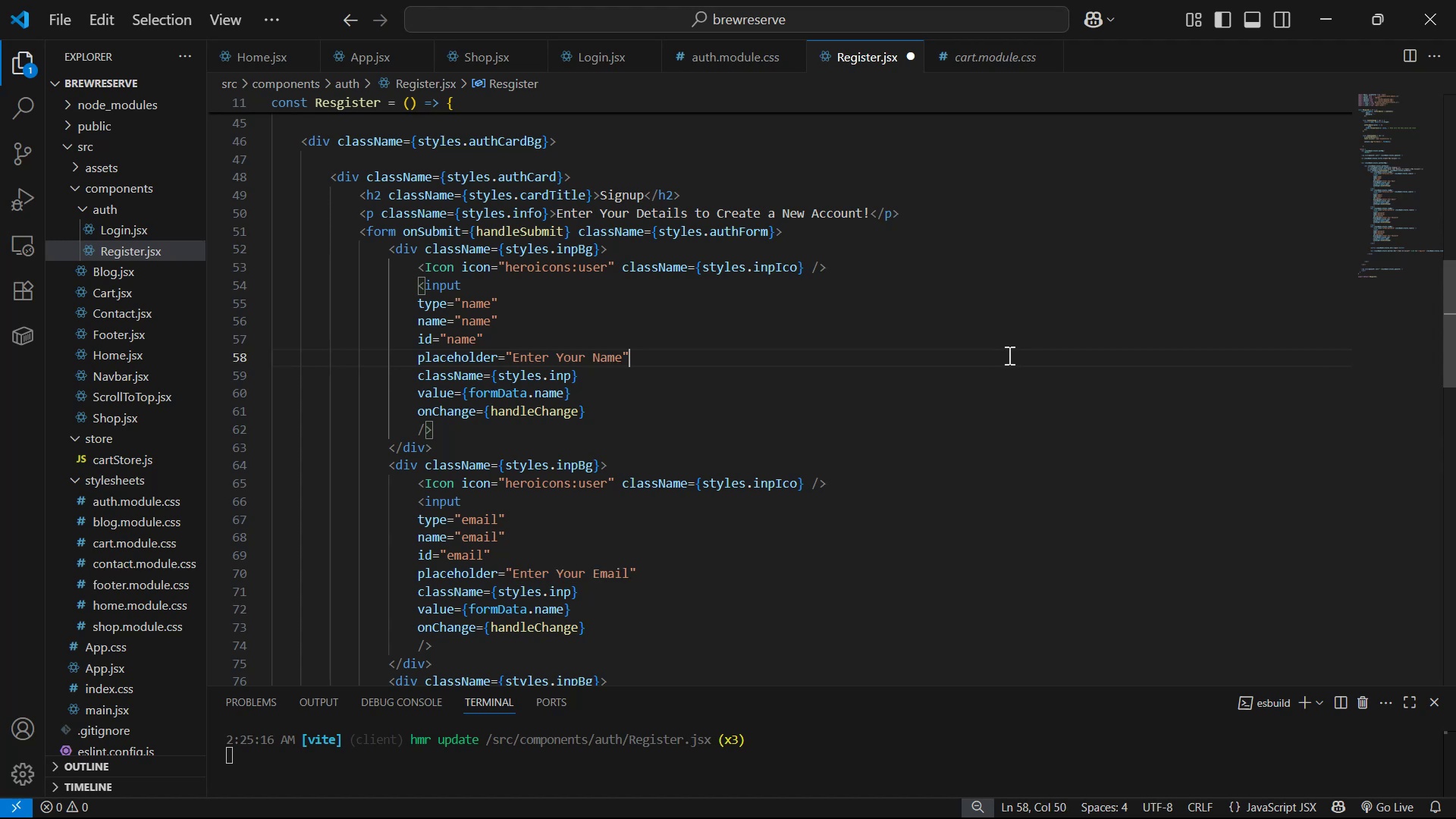 
key(Control+S)
 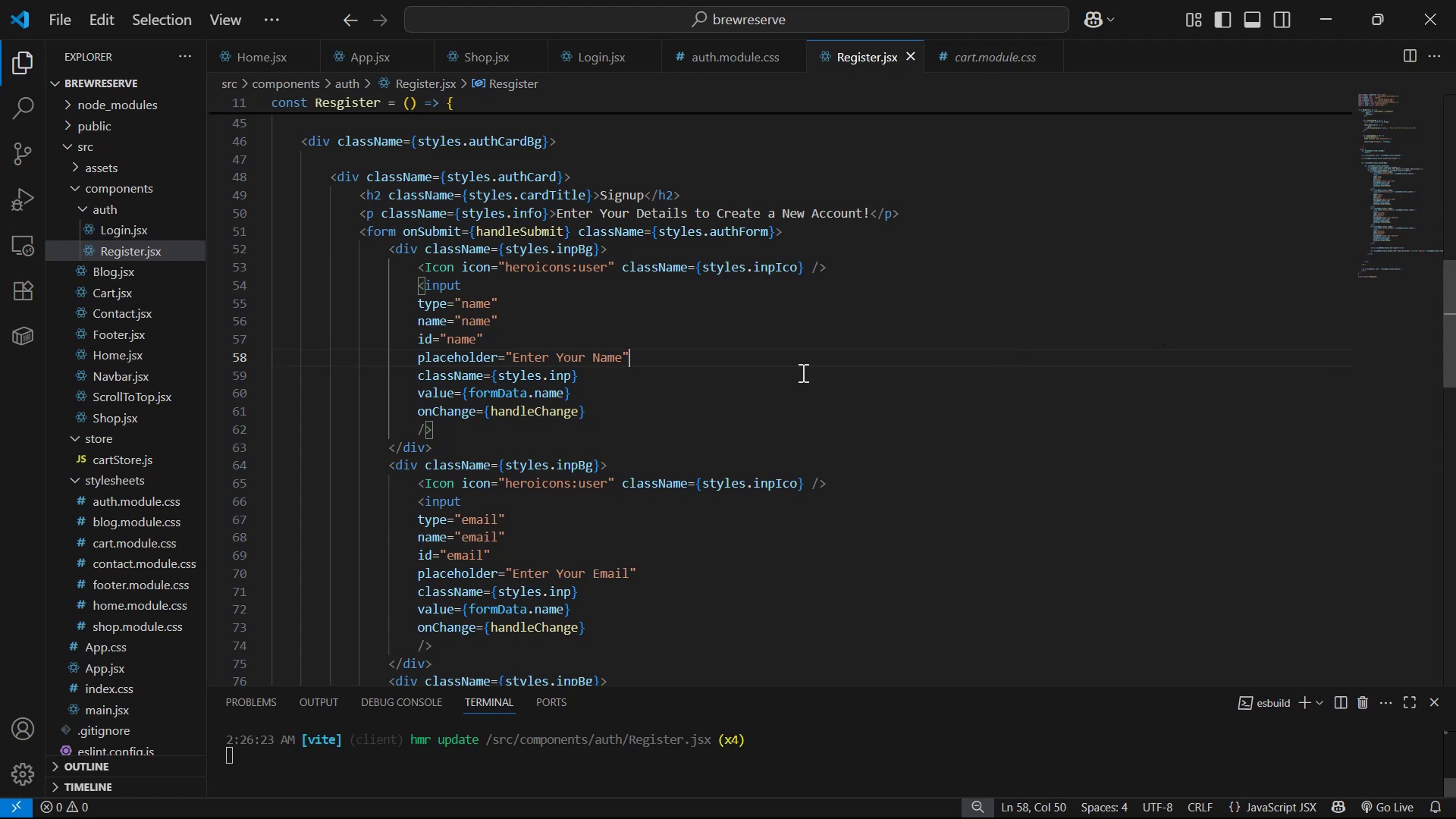 
scroll: coordinate [531, 402], scroll_direction: down, amount: 4.0
 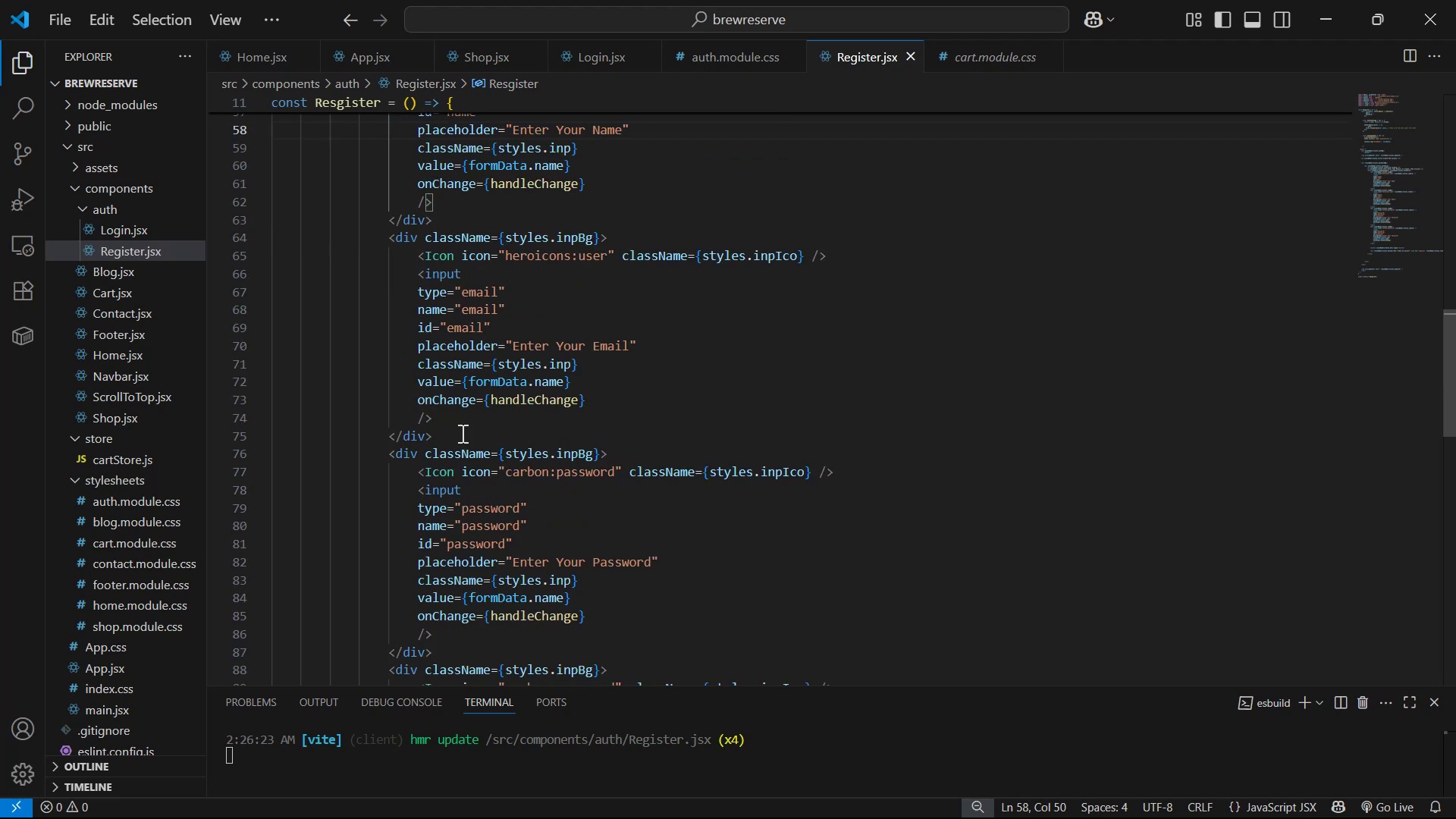 
left_click_drag(start_coordinate=[441, 434], to_coordinate=[365, 235])
 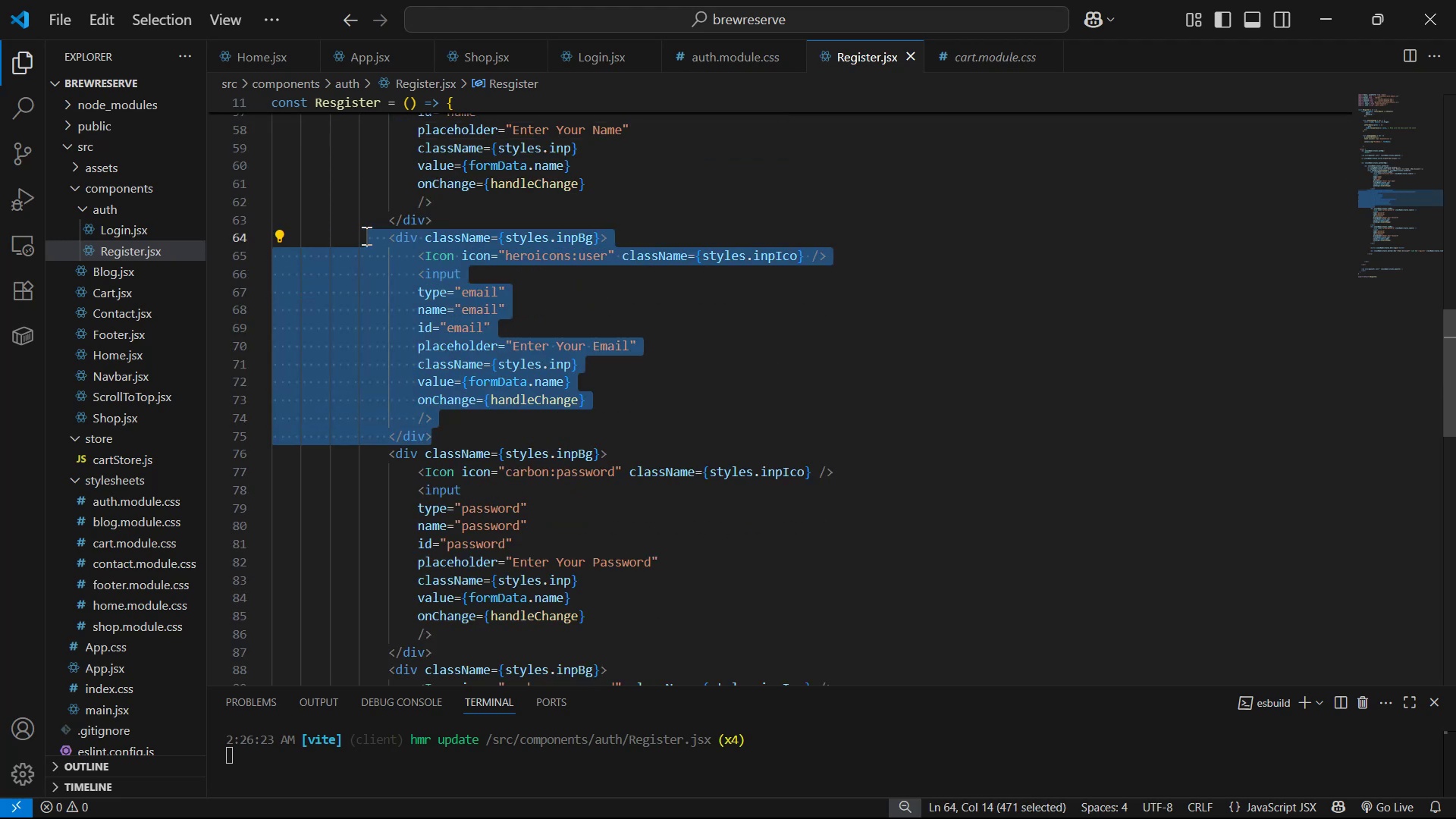 
key(Alt+Shift+ArrowDown)
 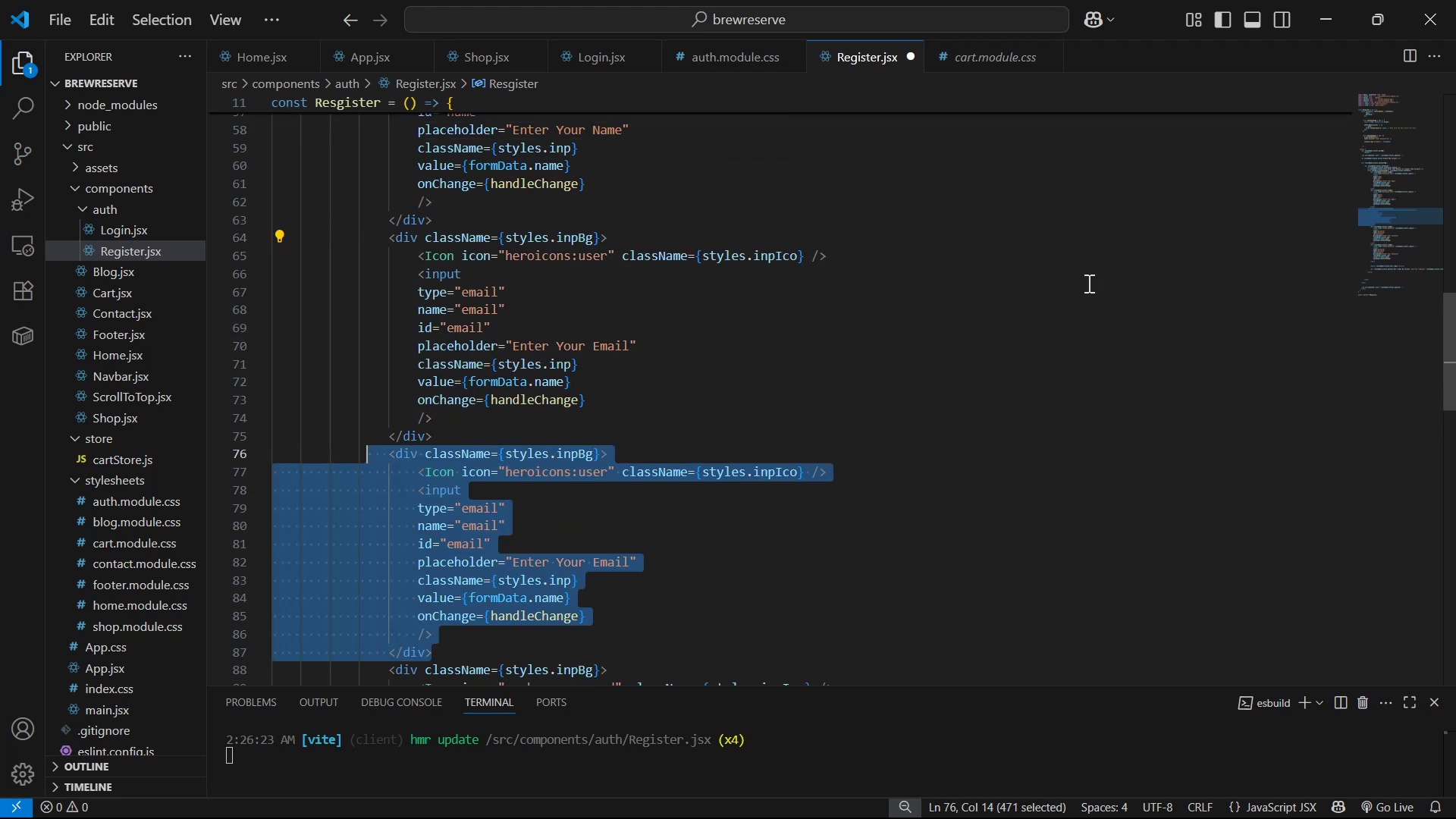 
scroll: coordinate [1036, 319], scroll_direction: down, amount: 5.0
 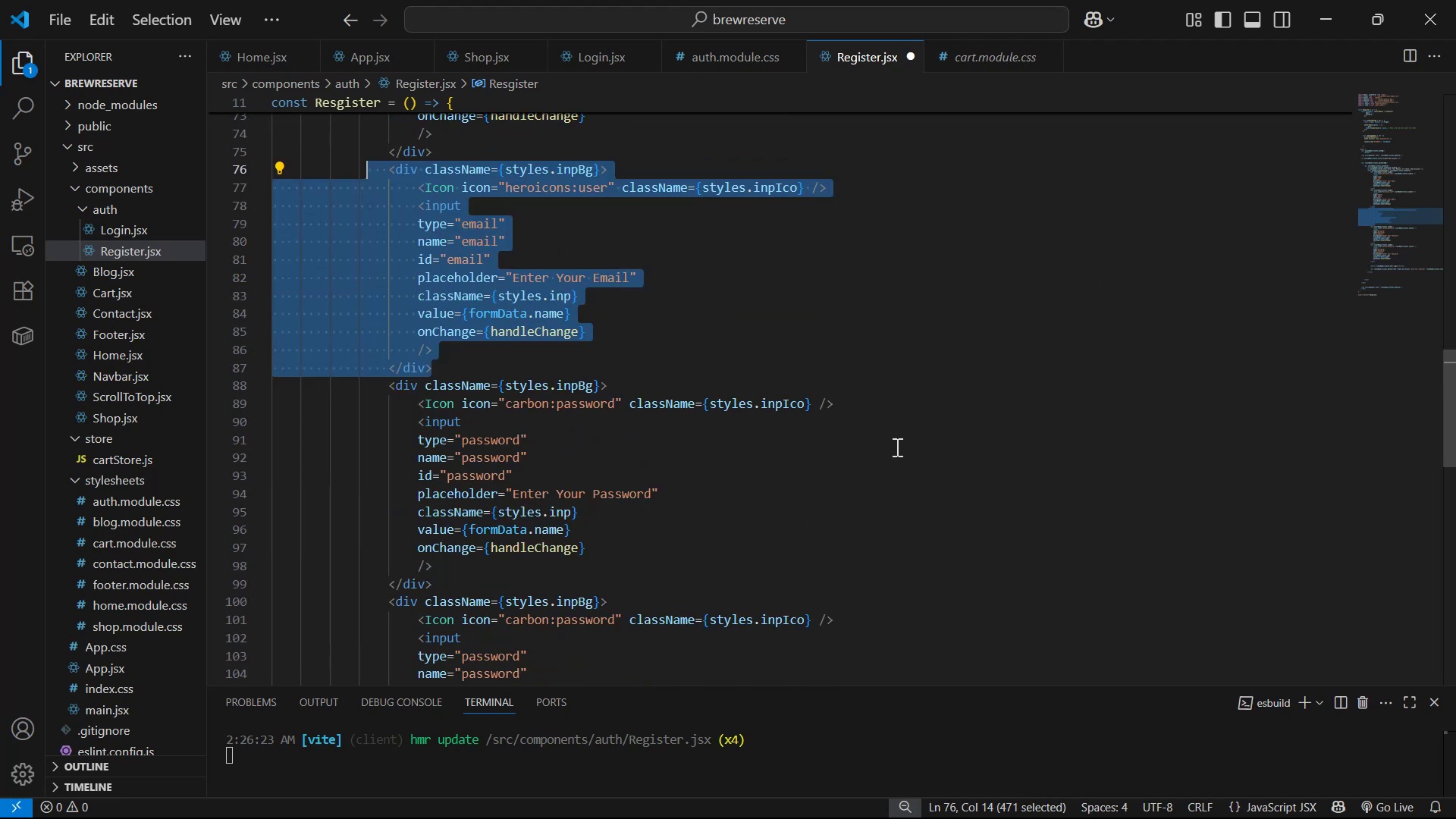 
left_click([930, 351])
 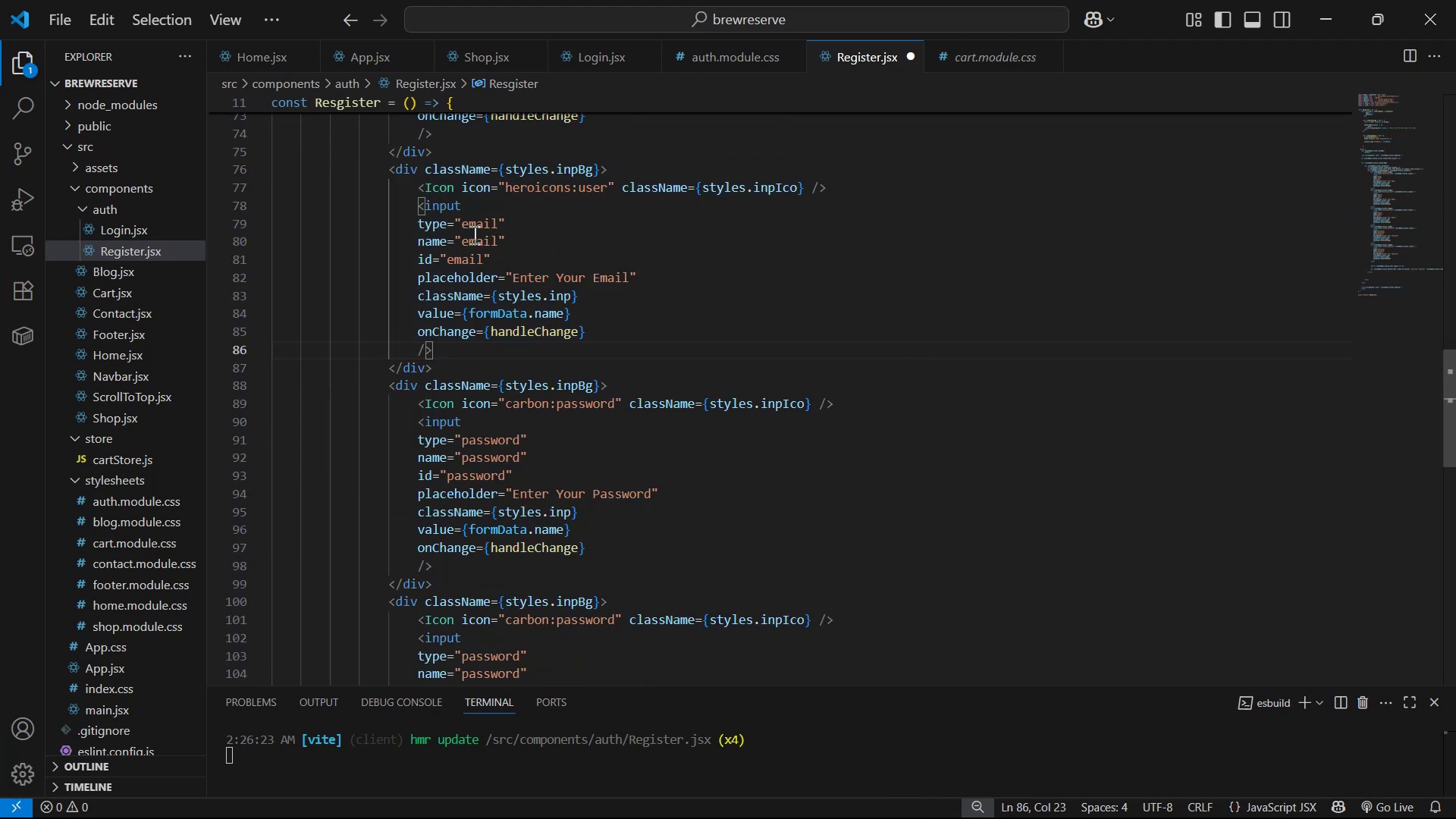 
left_click([500, 223])
 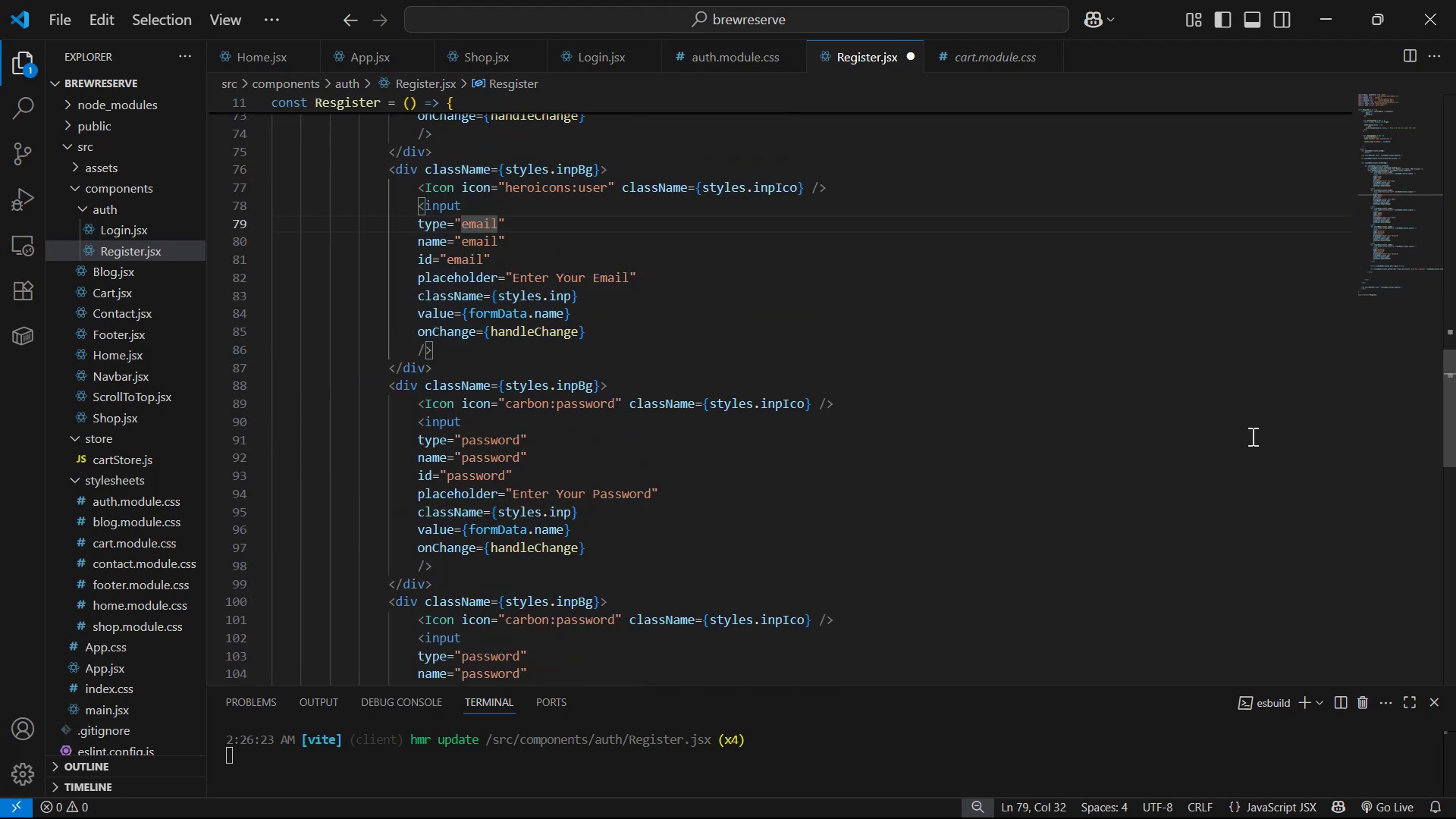 
key(Backspace)
key(Backspace)
key(Backspace)
key(Backspace)
key(Backspace)
type(phone)
 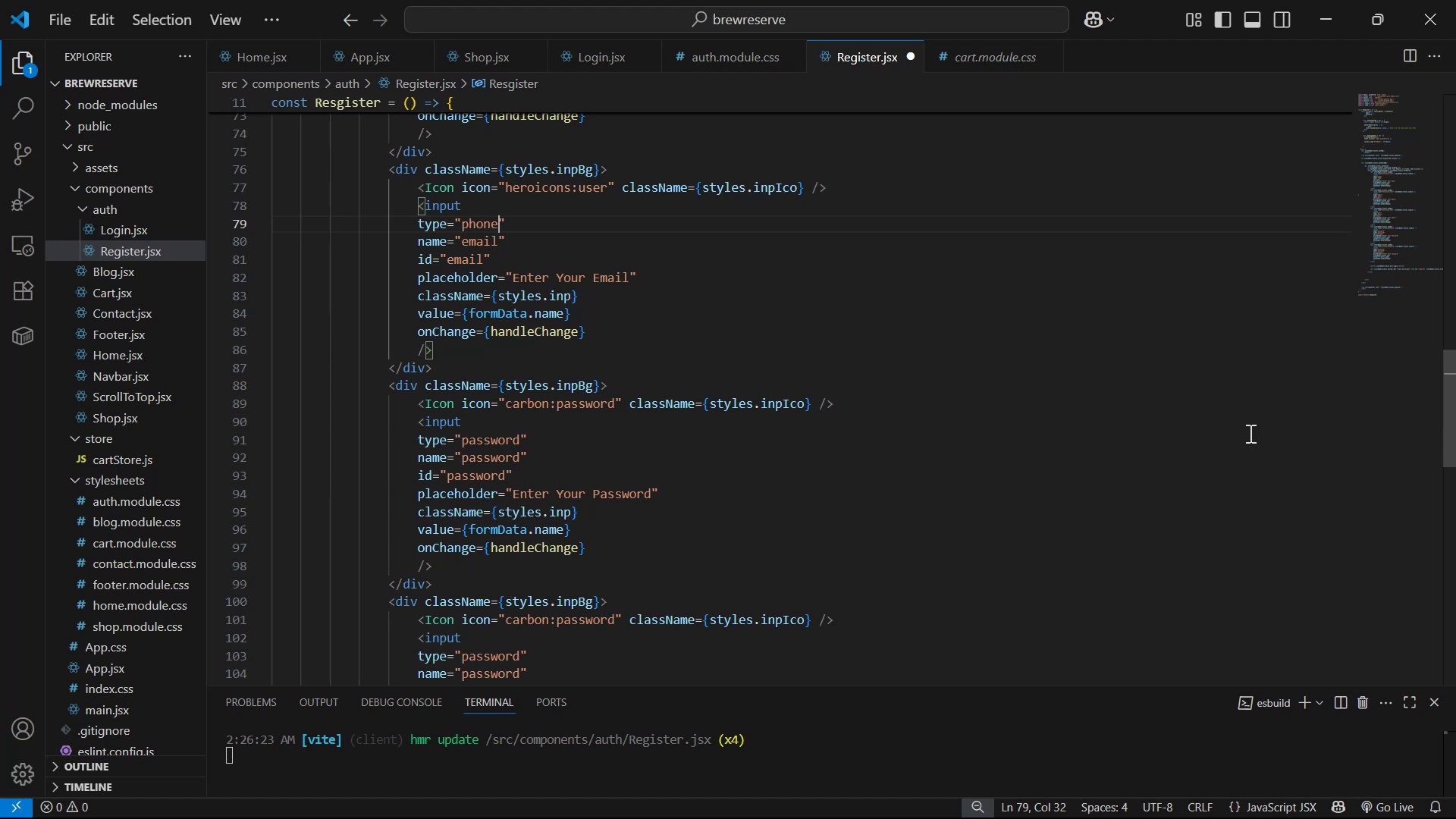 
key(ArrowDown)
 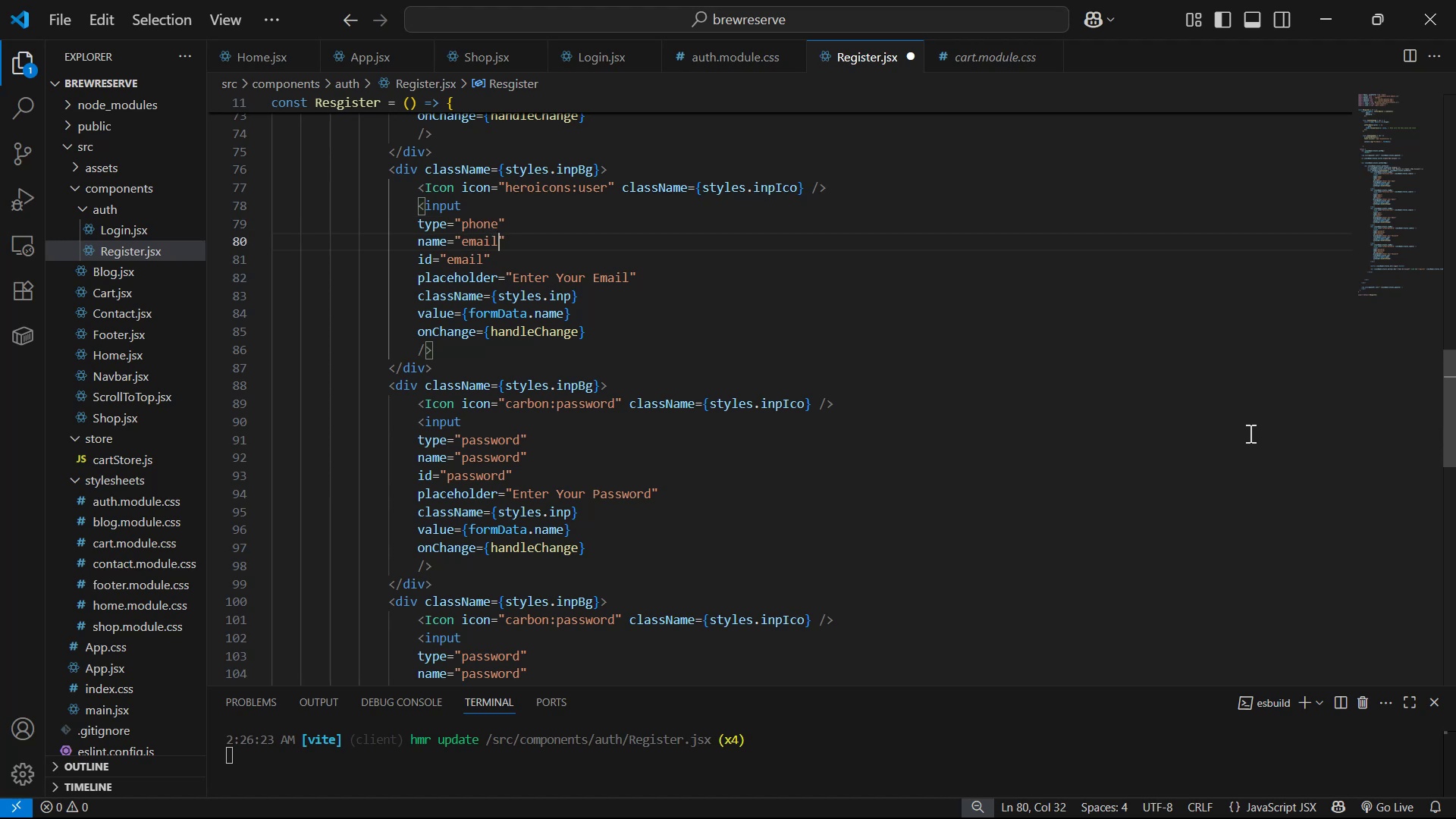 
key(Backspace)
key(Backspace)
key(Backspace)
key(Backspace)
key(Backspace)
type(phone )
key(Backspace)
 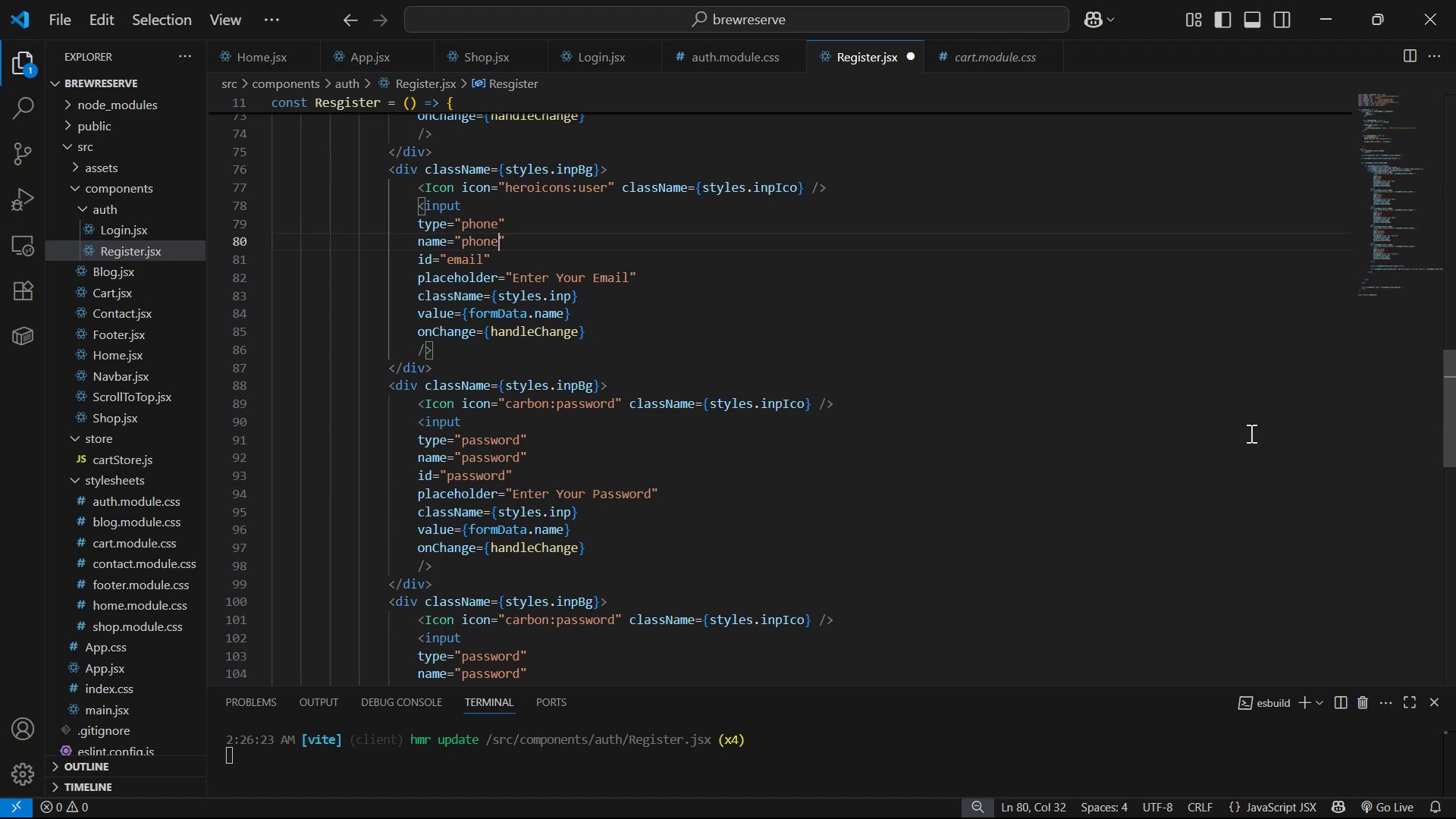 
key(ArrowDown)
 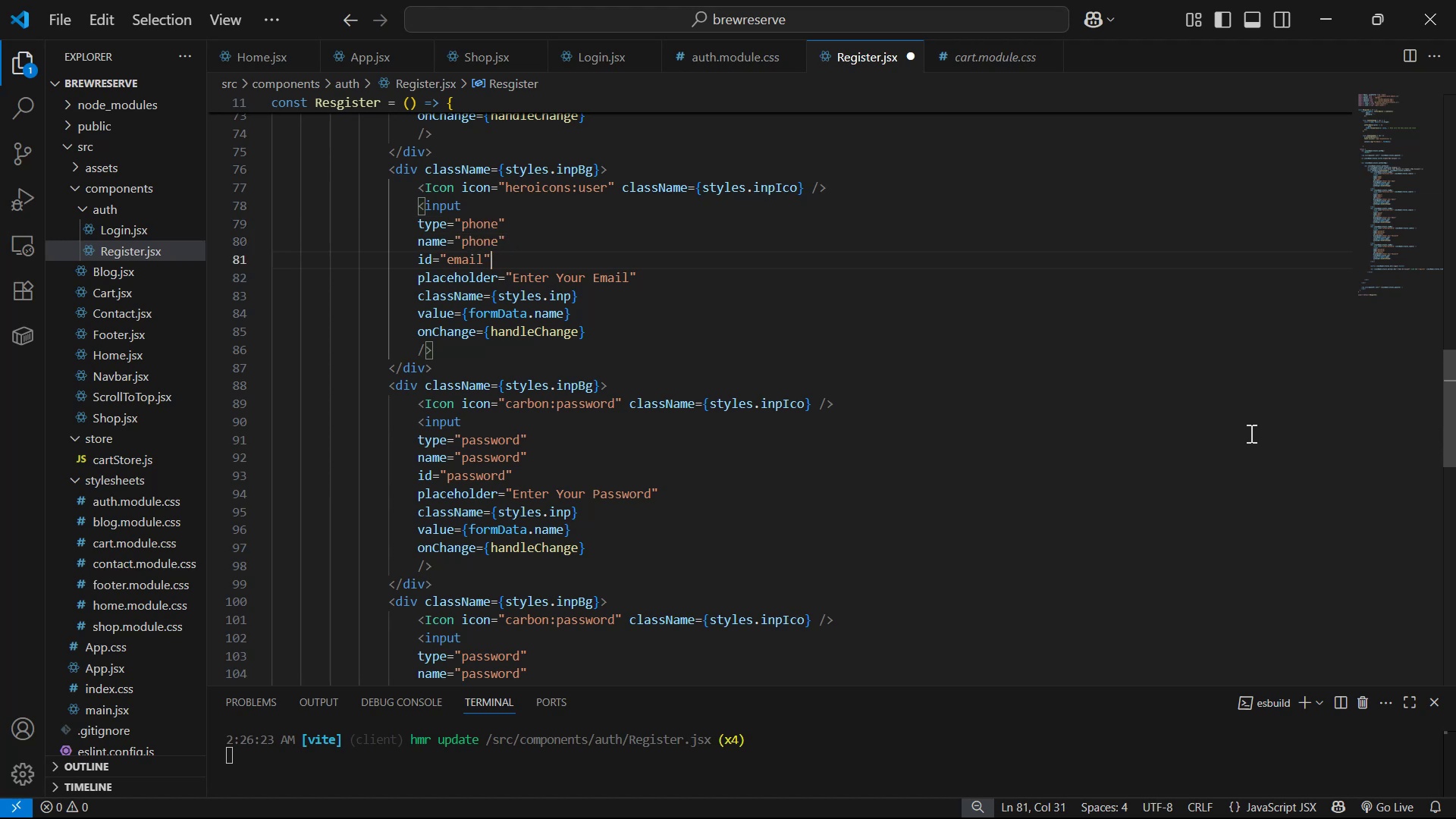 
key(ArrowLeft)
 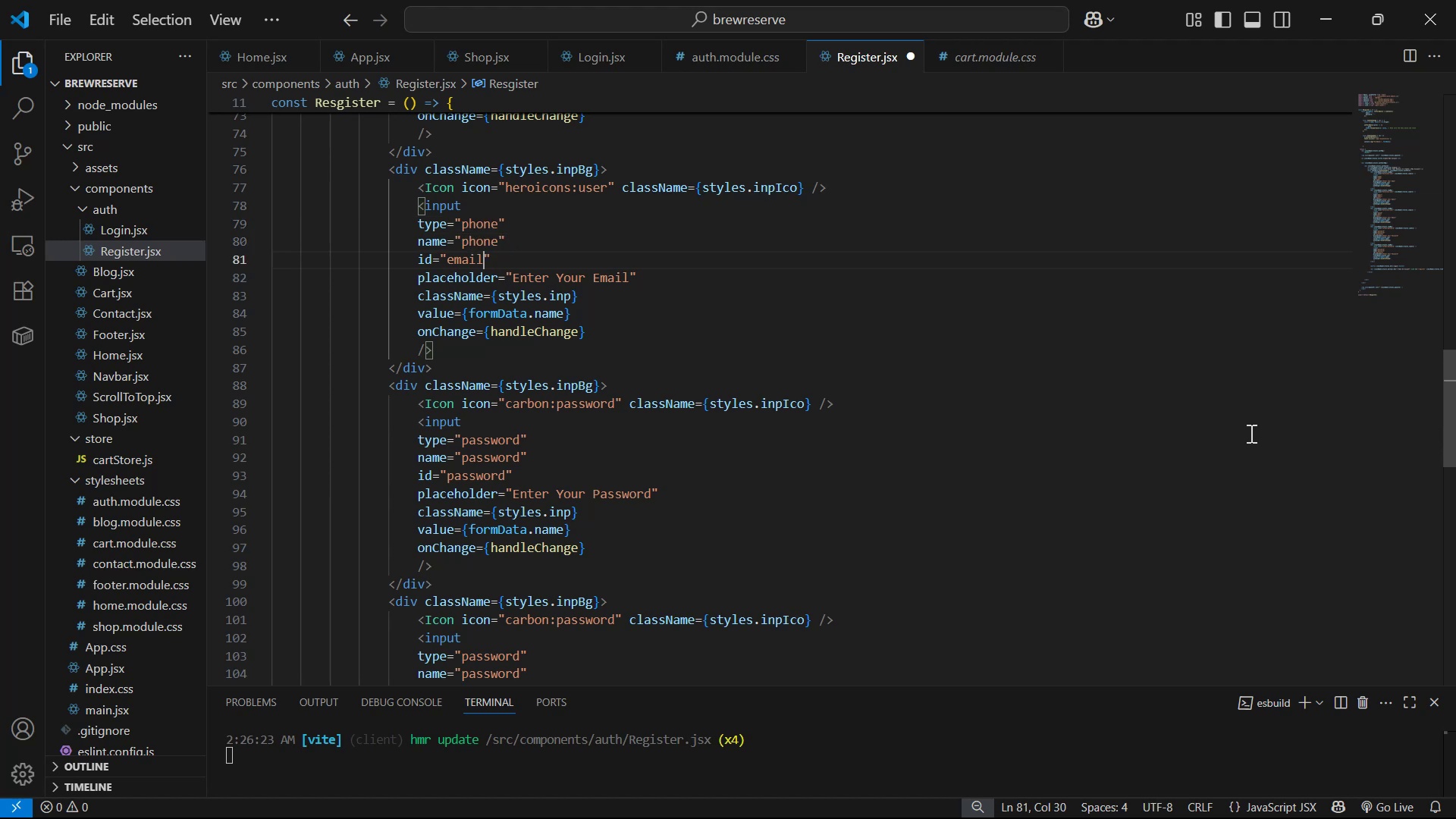 
key(Backspace)
key(Backspace)
key(Backspace)
key(Backspace)
key(Backspace)
type(phone)
 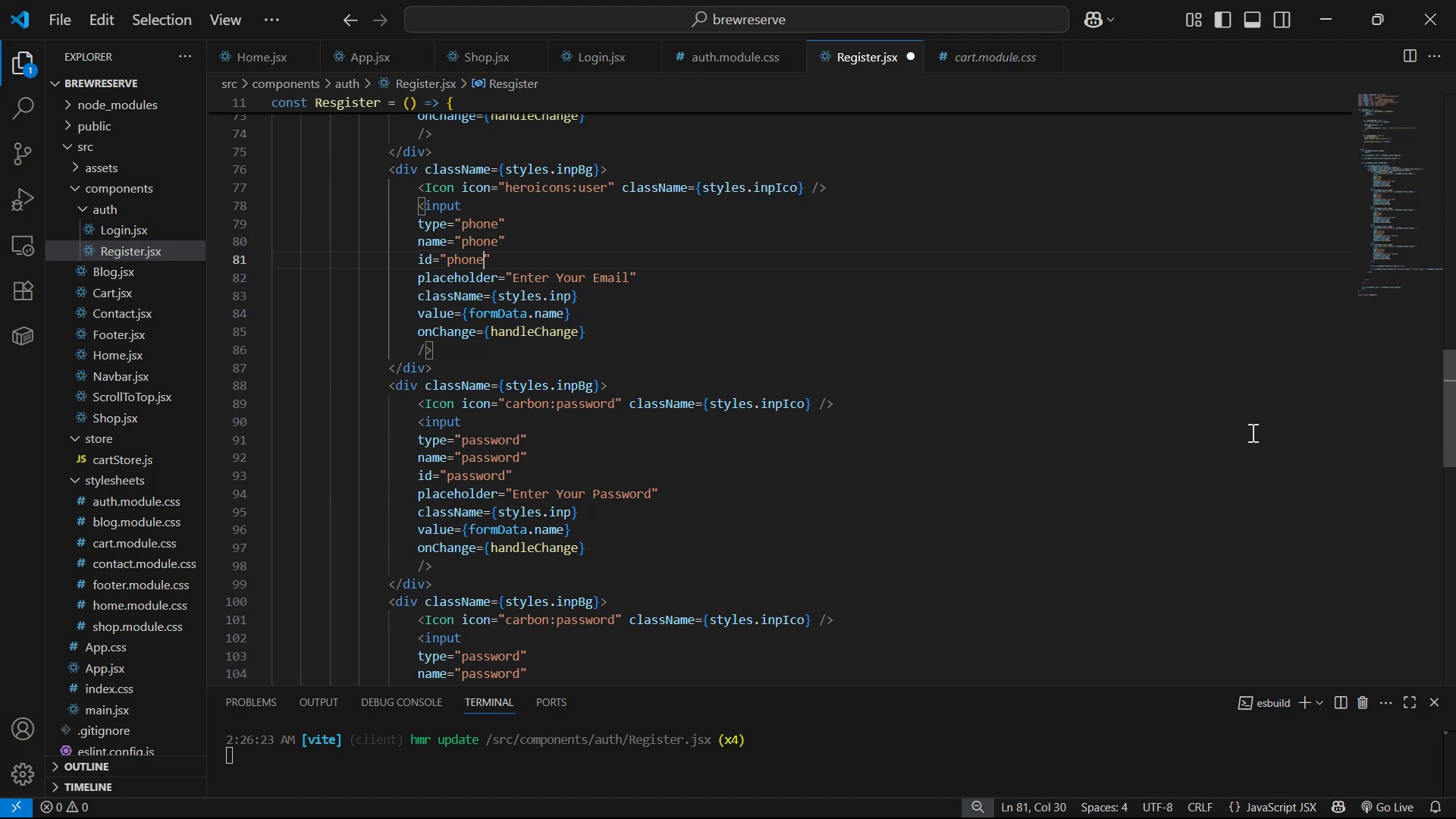 
key(ArrowUp)
 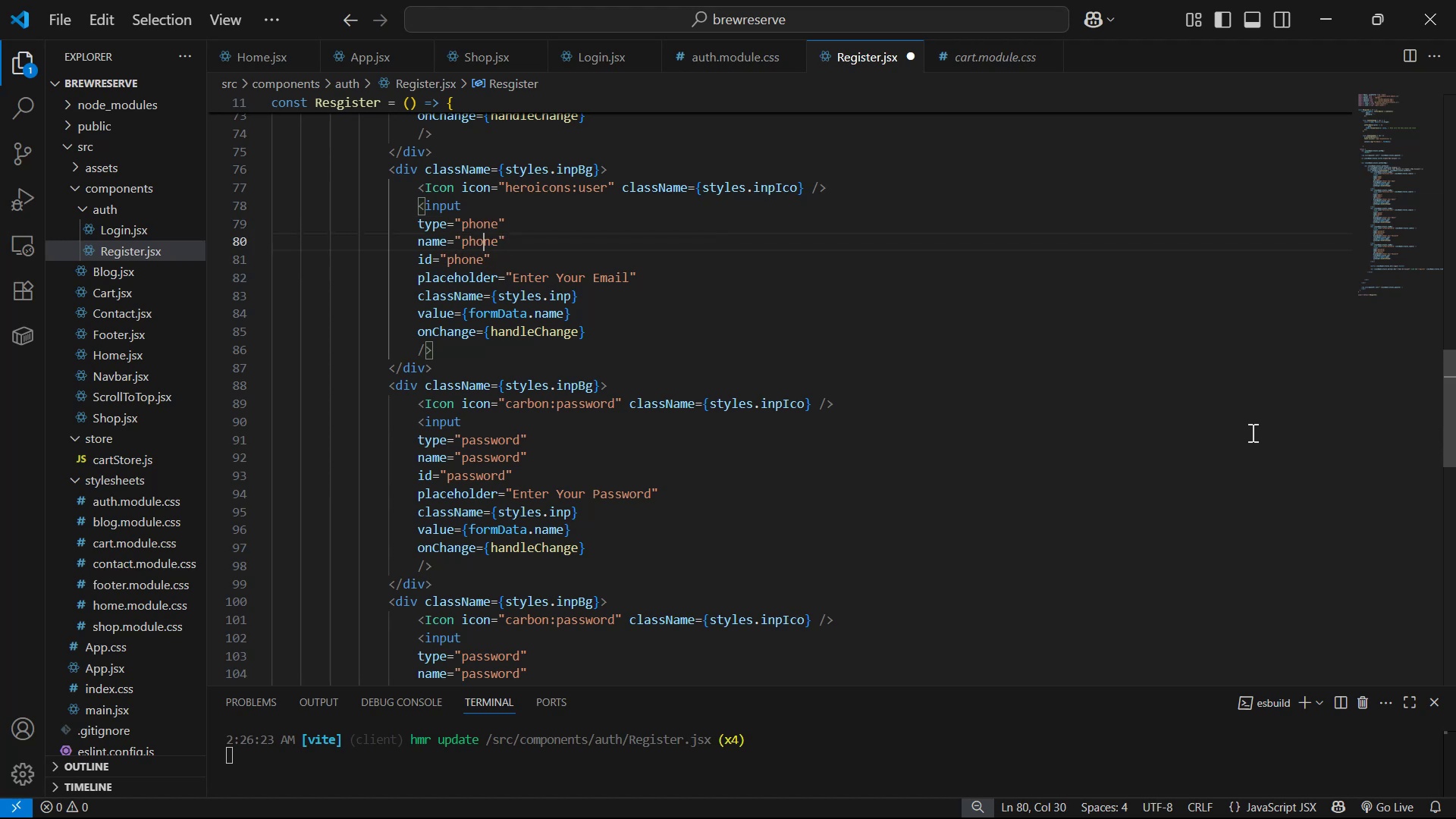 
key(ArrowUp)
 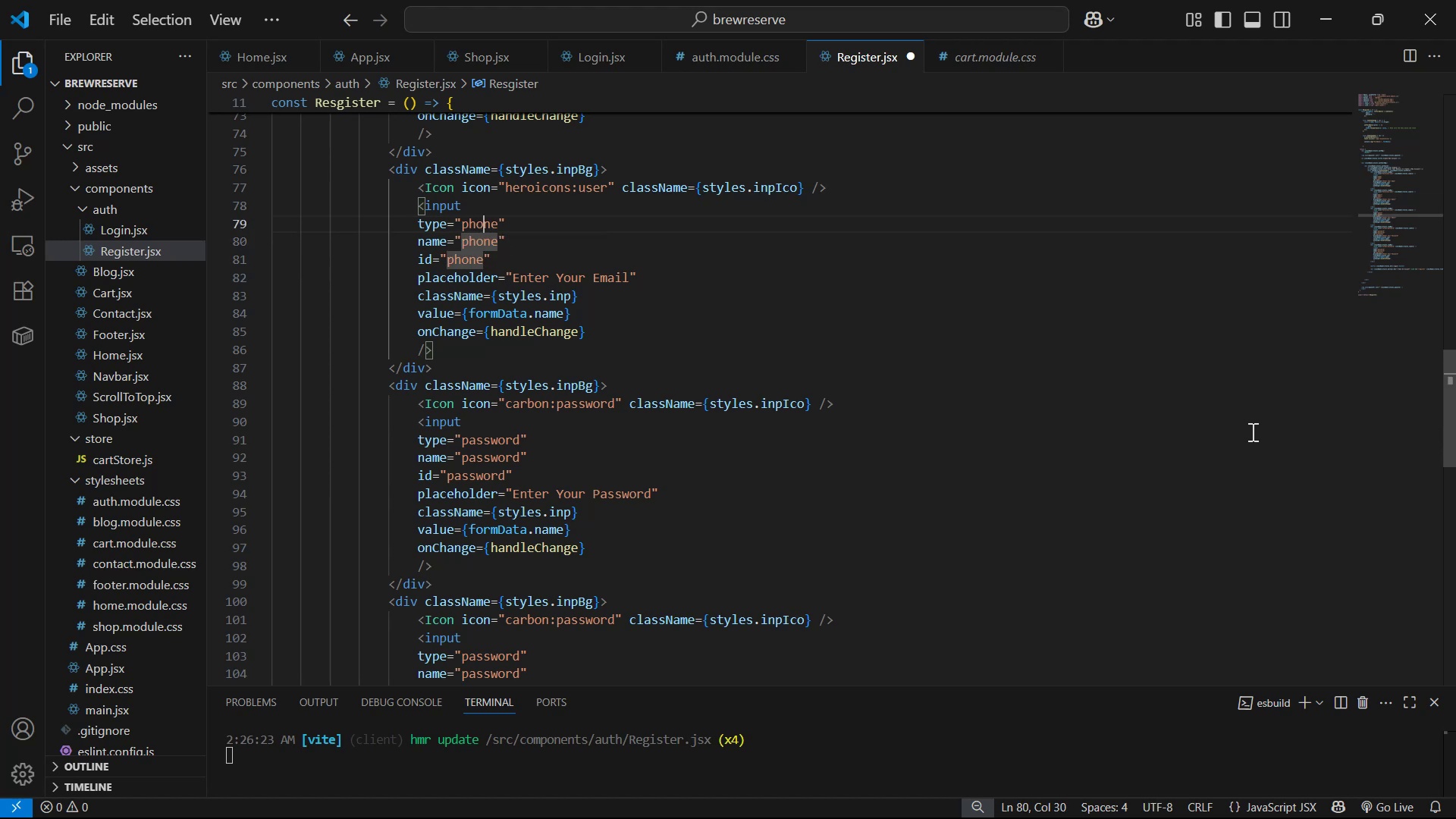 
key(ArrowRight)
 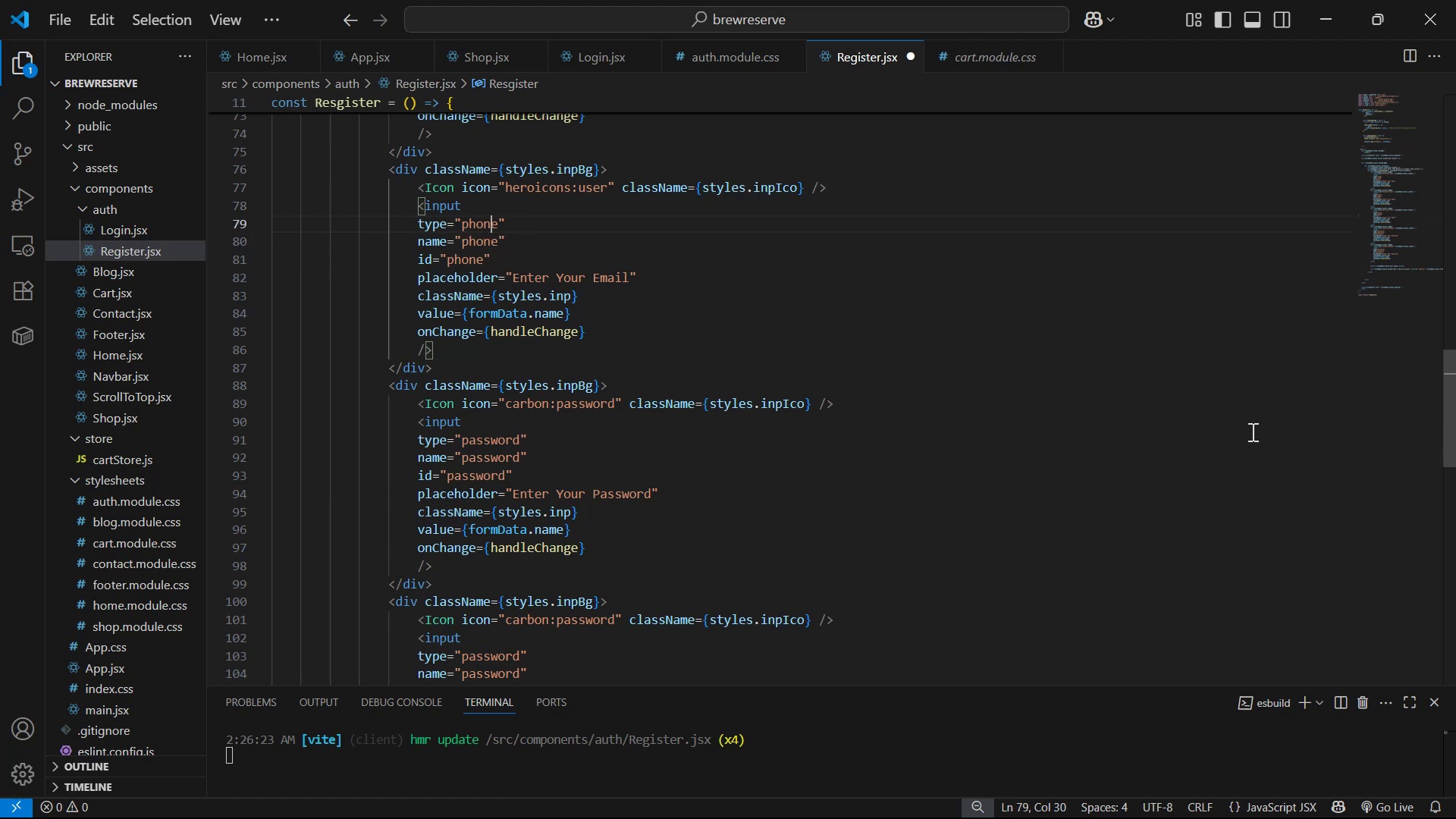 
key(ArrowRight)
 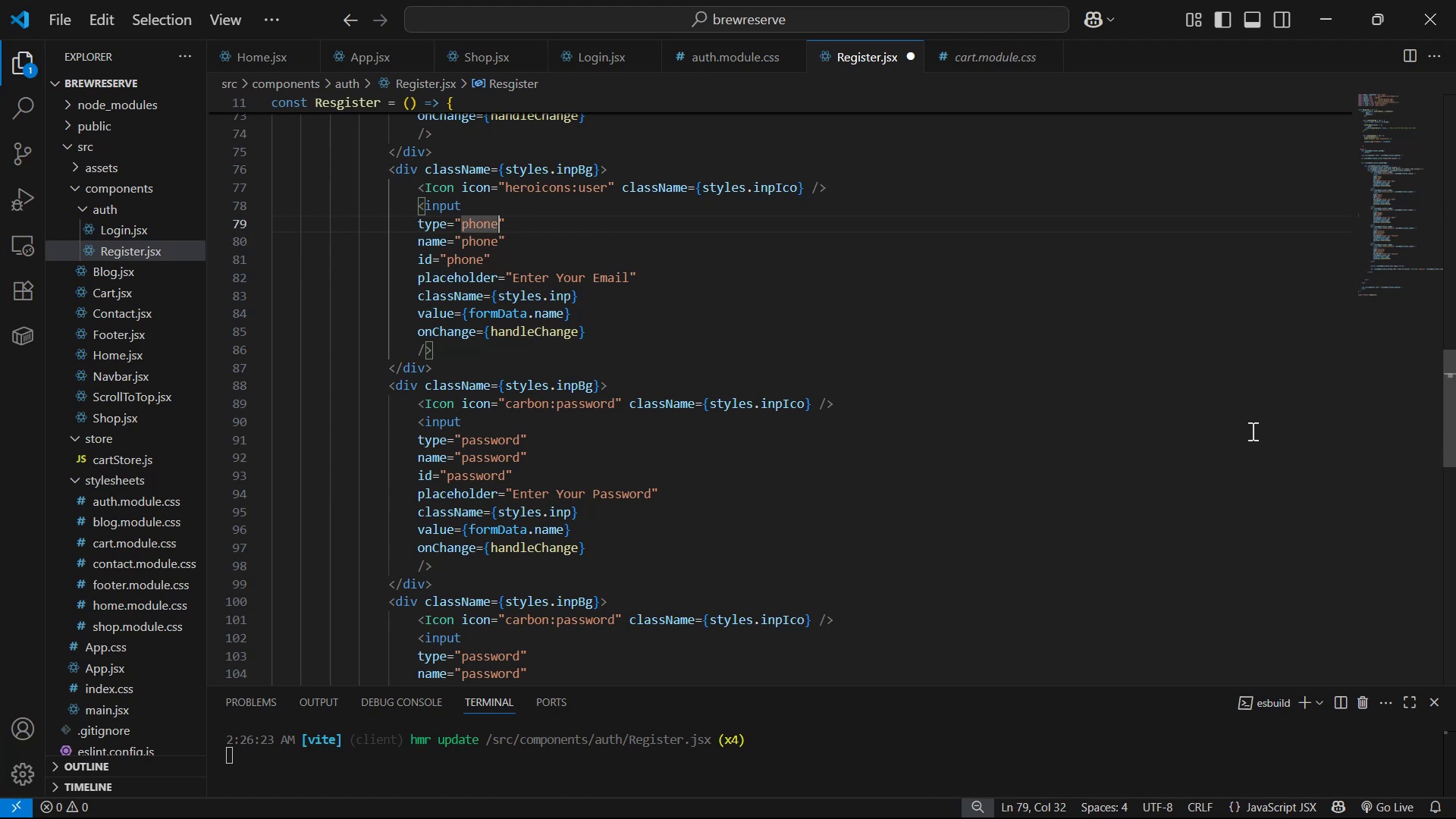 
key(Backspace)
key(Backspace)
key(Backspace)
key(Backspace)
key(Backspace)
type(number )
key(Backspace)
key(Backspace)
key(Backspace)
key(Backspace)
key(Backspace)
key(Backspace)
type(Phone )
key(Backspace)
 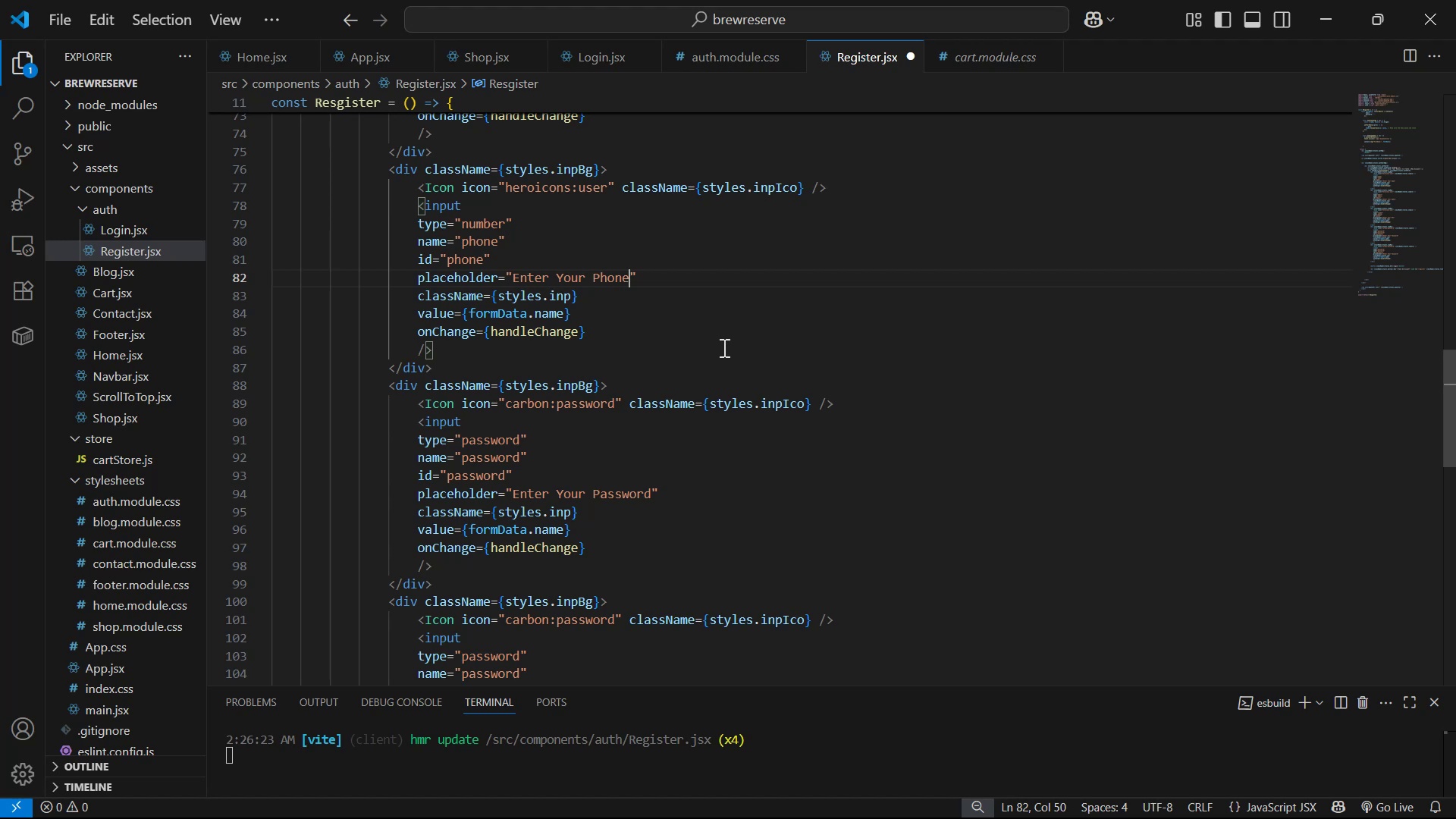 
wait(7.51)
 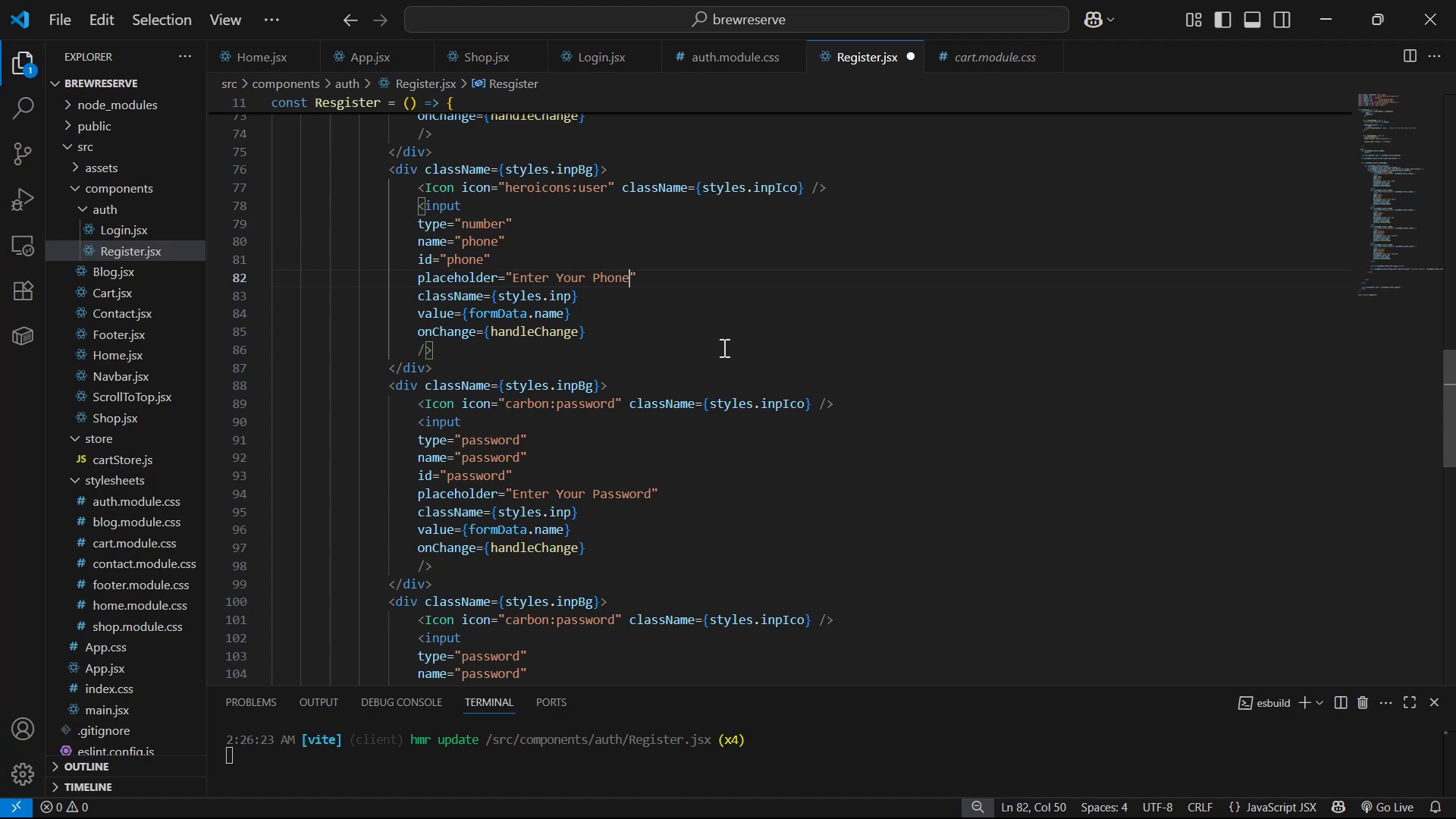 
scroll: coordinate [911, 276], scroll_direction: down, amount: 4.0
 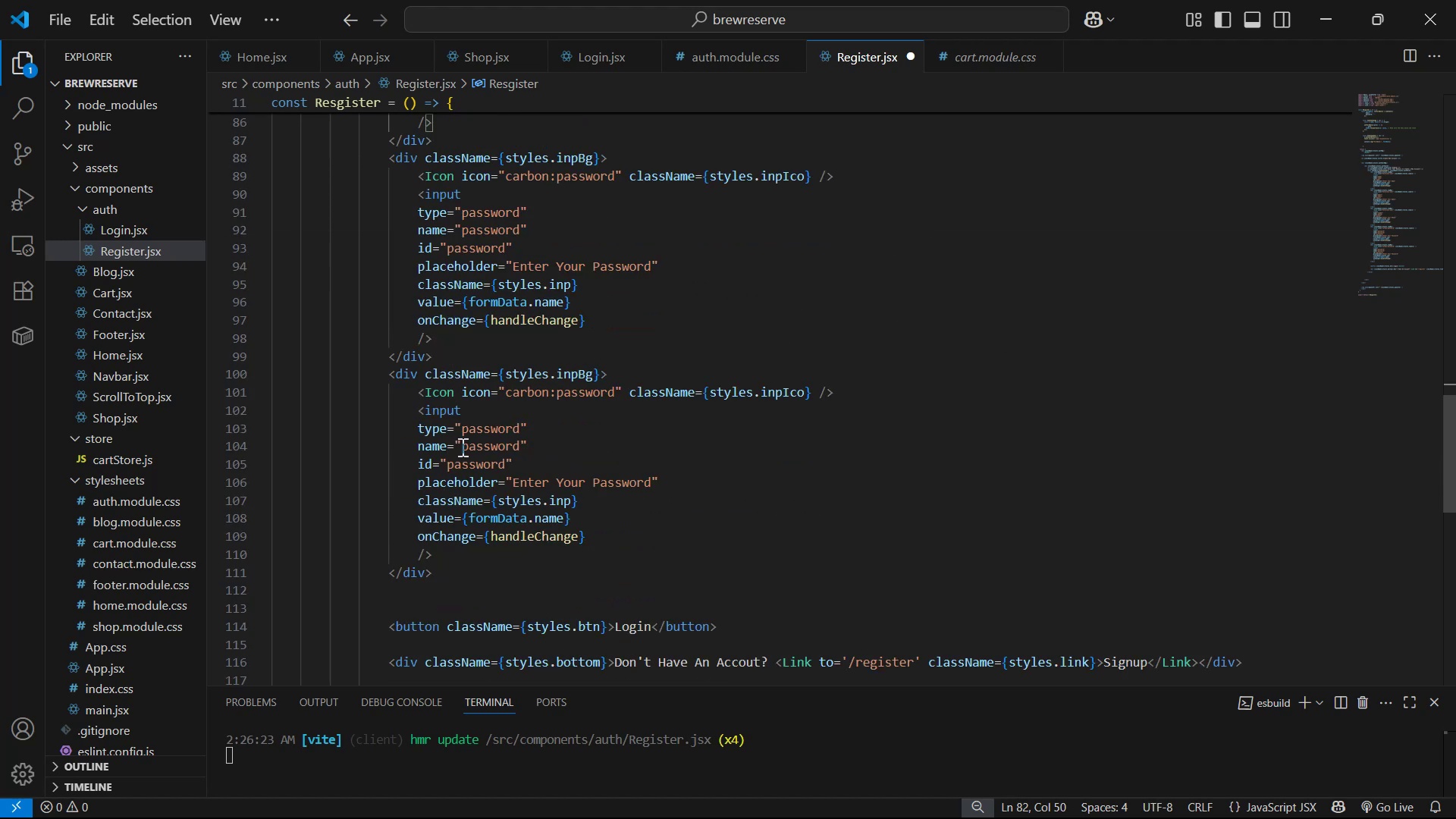 
type(confirm )
key(Backspace)
 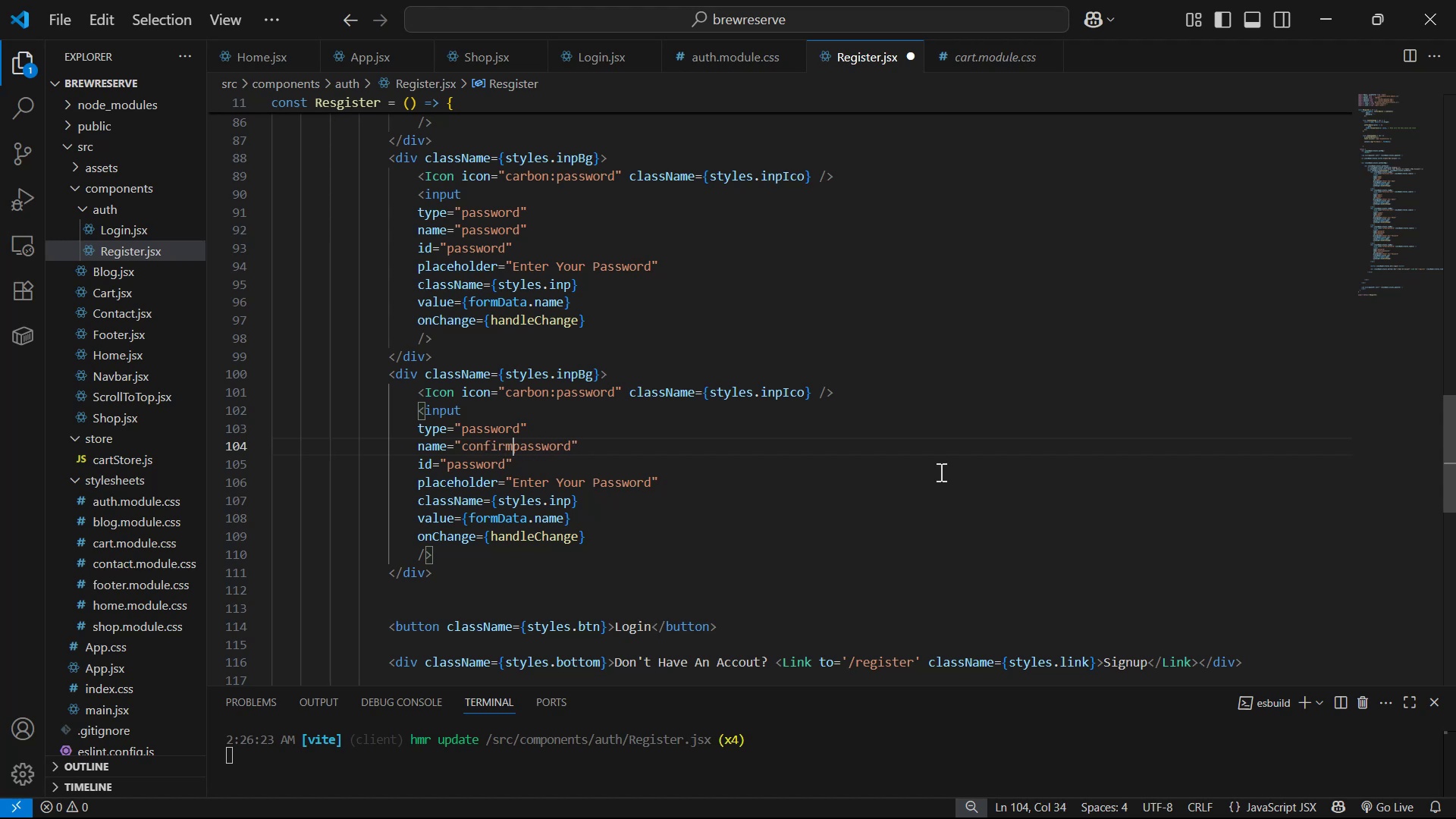 
key(ArrowRight)
 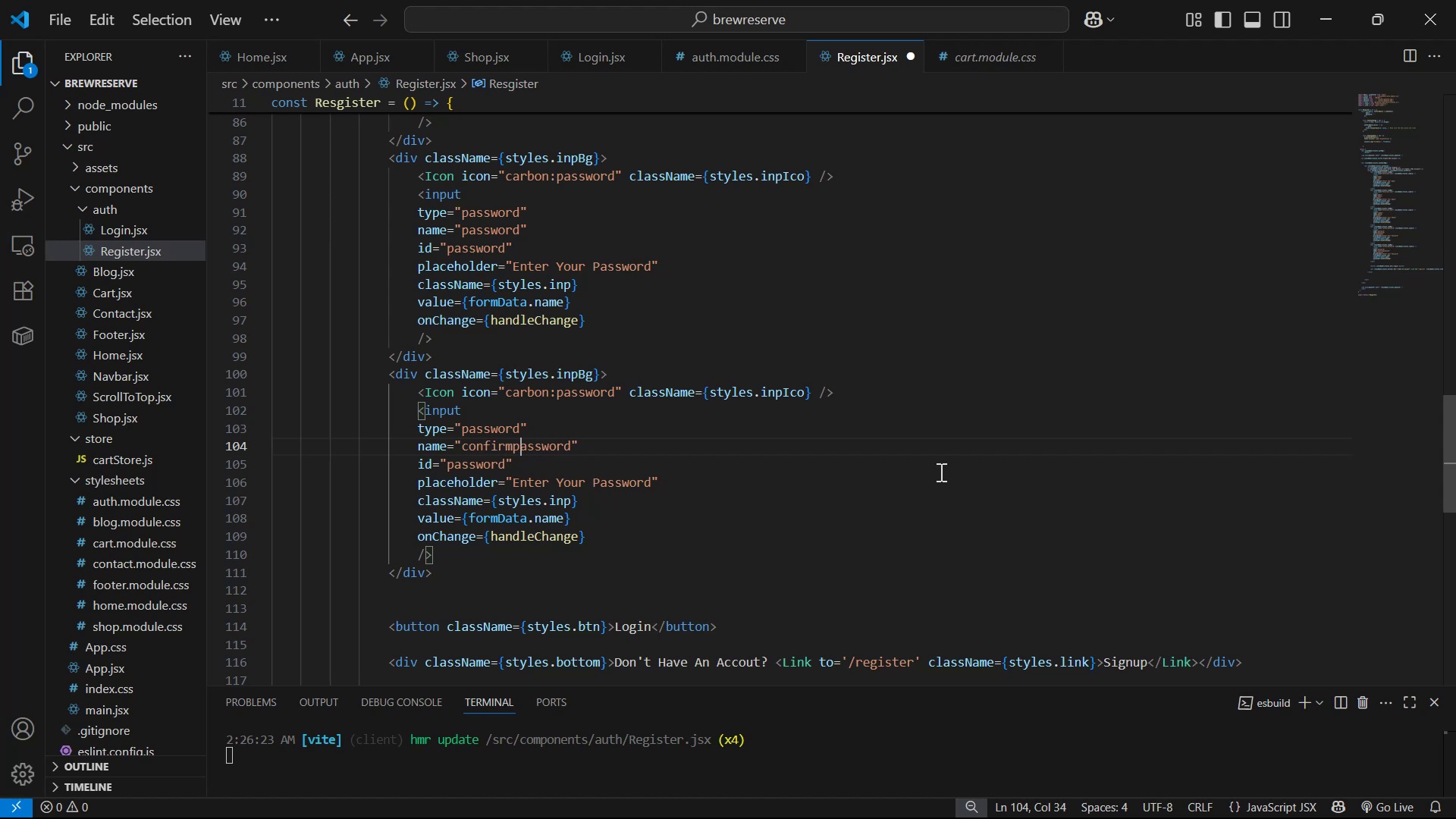 
key(Backspace)
 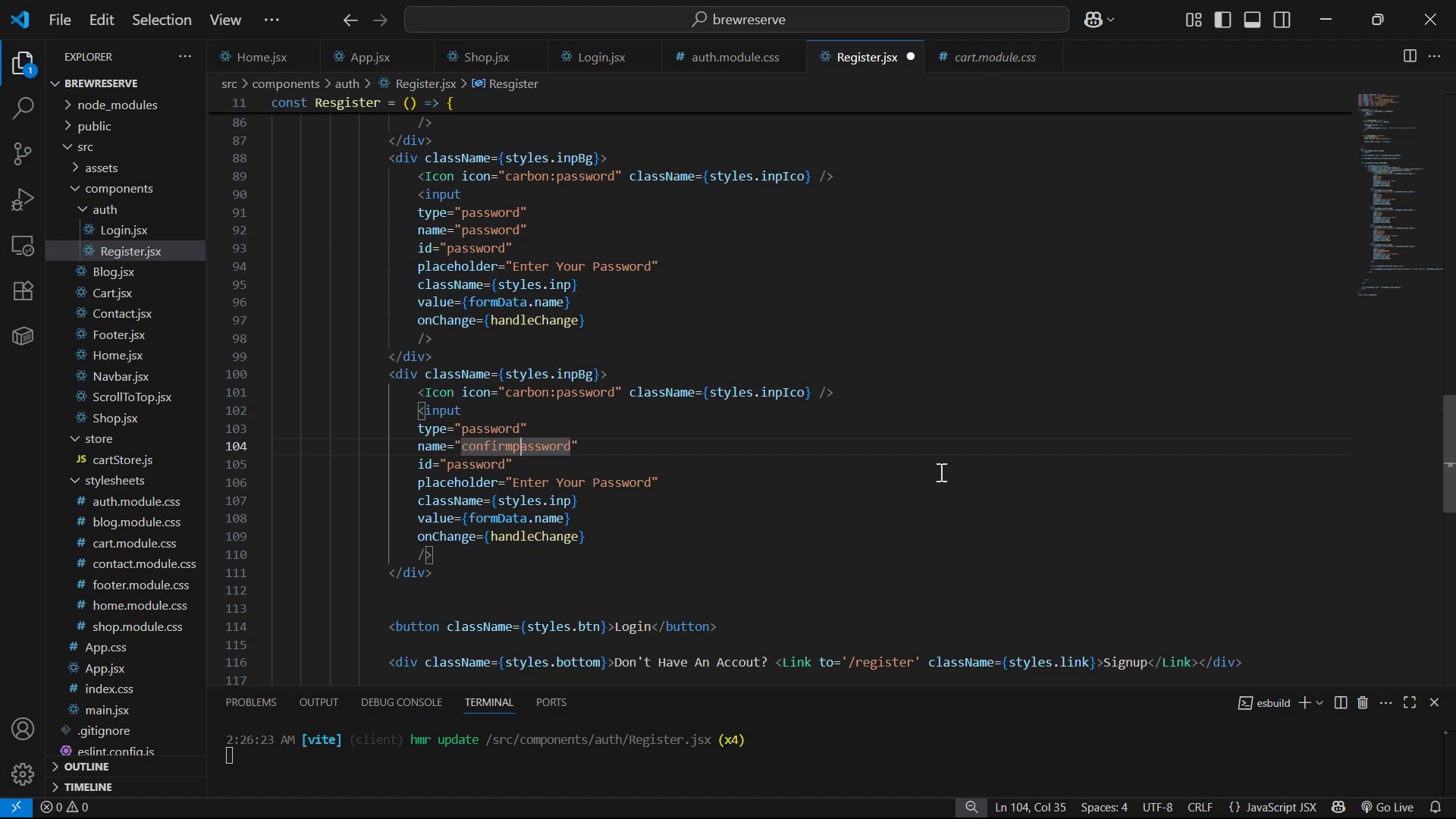 
key(Shift+P)
 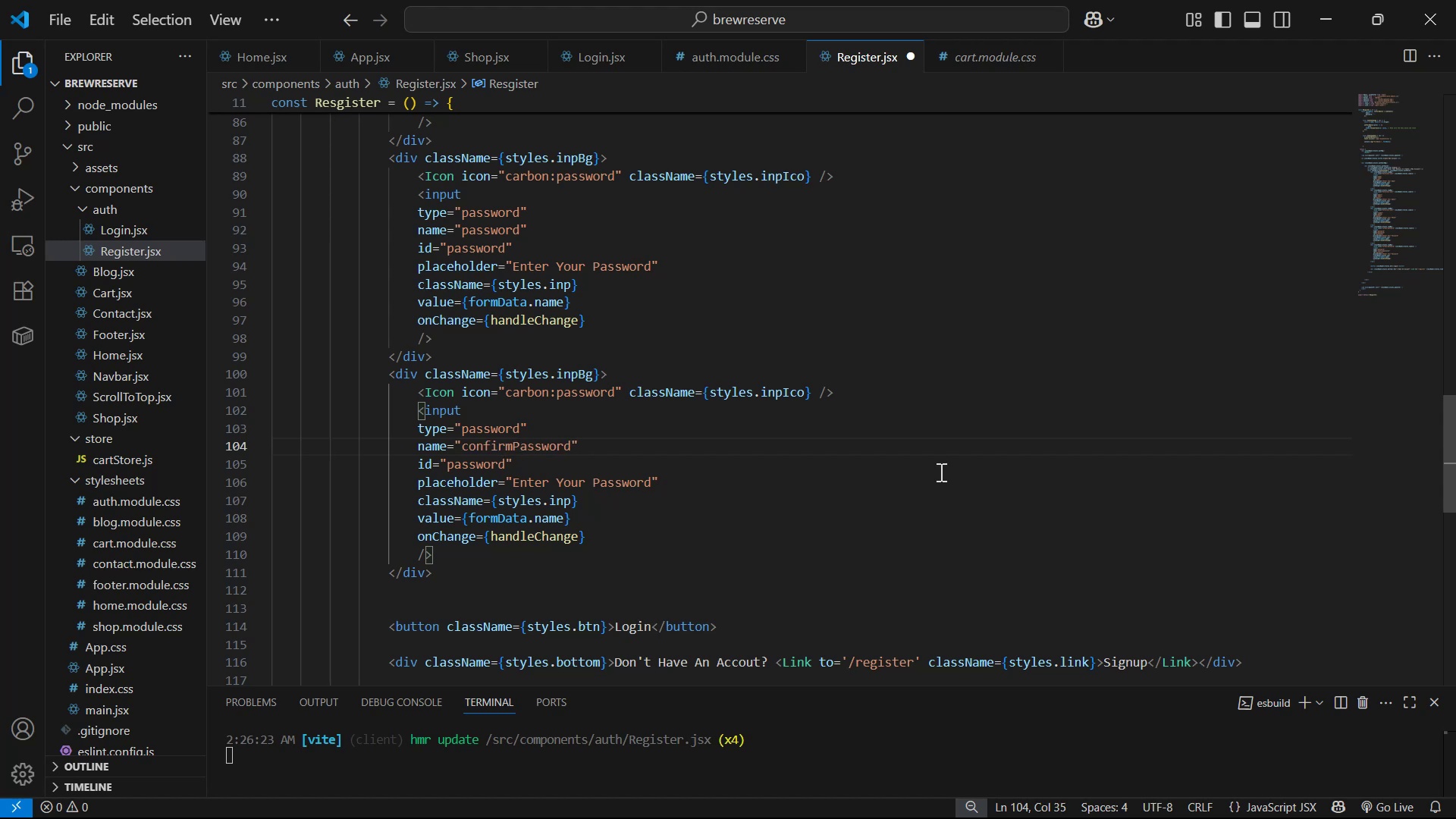 
key(ArrowDown)
 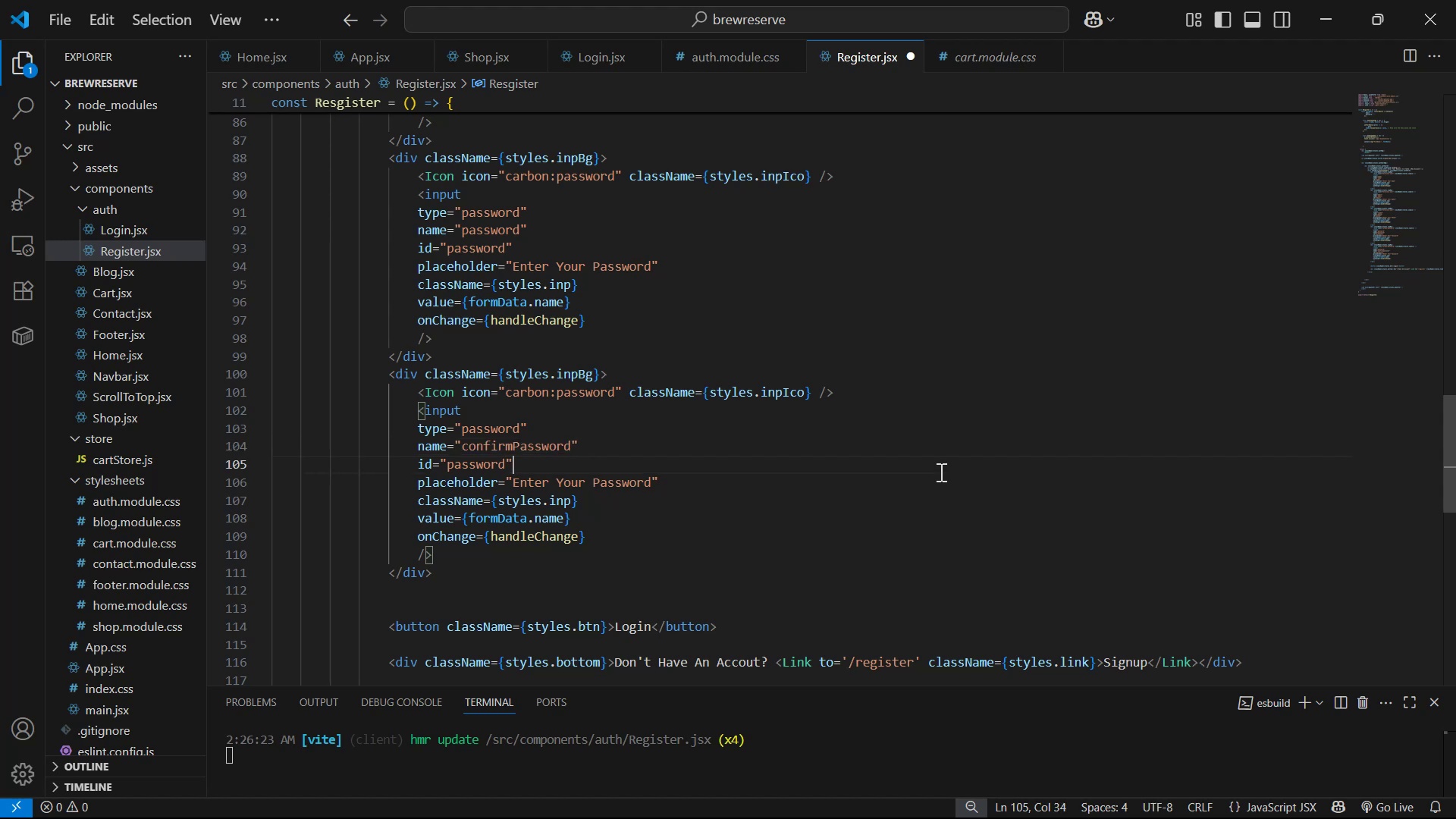 
key(ArrowLeft)
 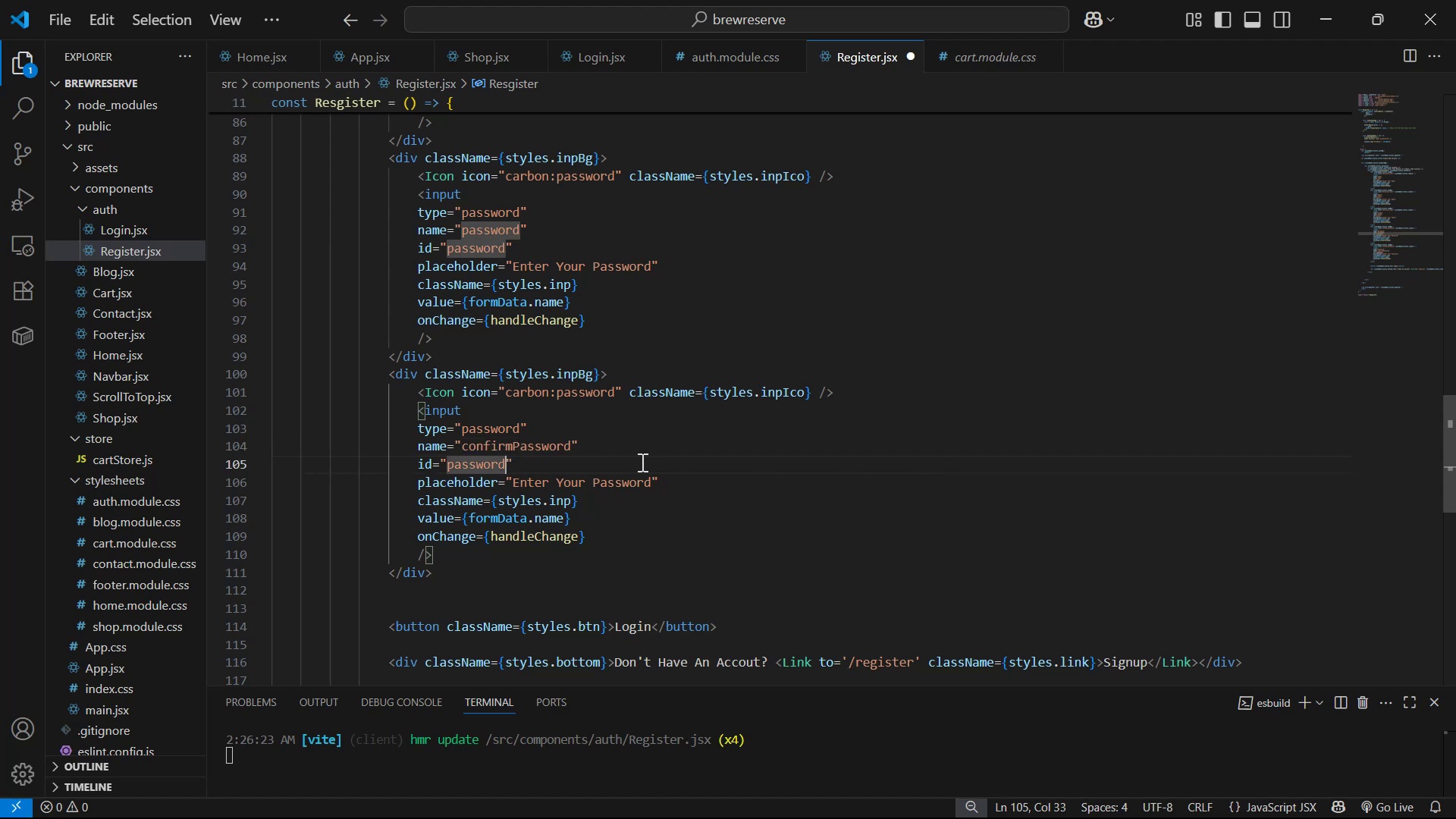 
left_click_drag(start_coordinate=[568, 447], to_coordinate=[460, 452])
 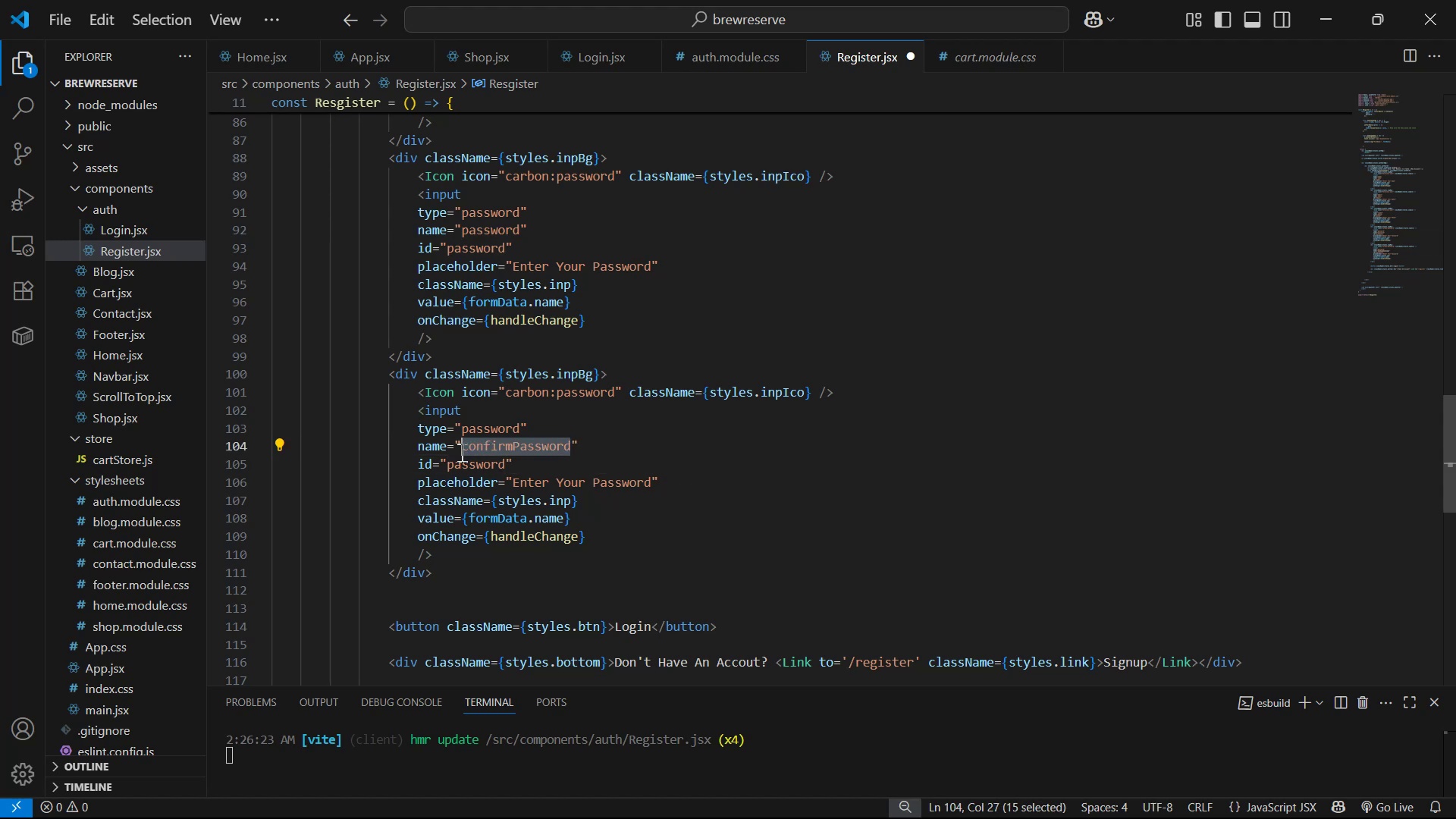 
key(Control+C)
 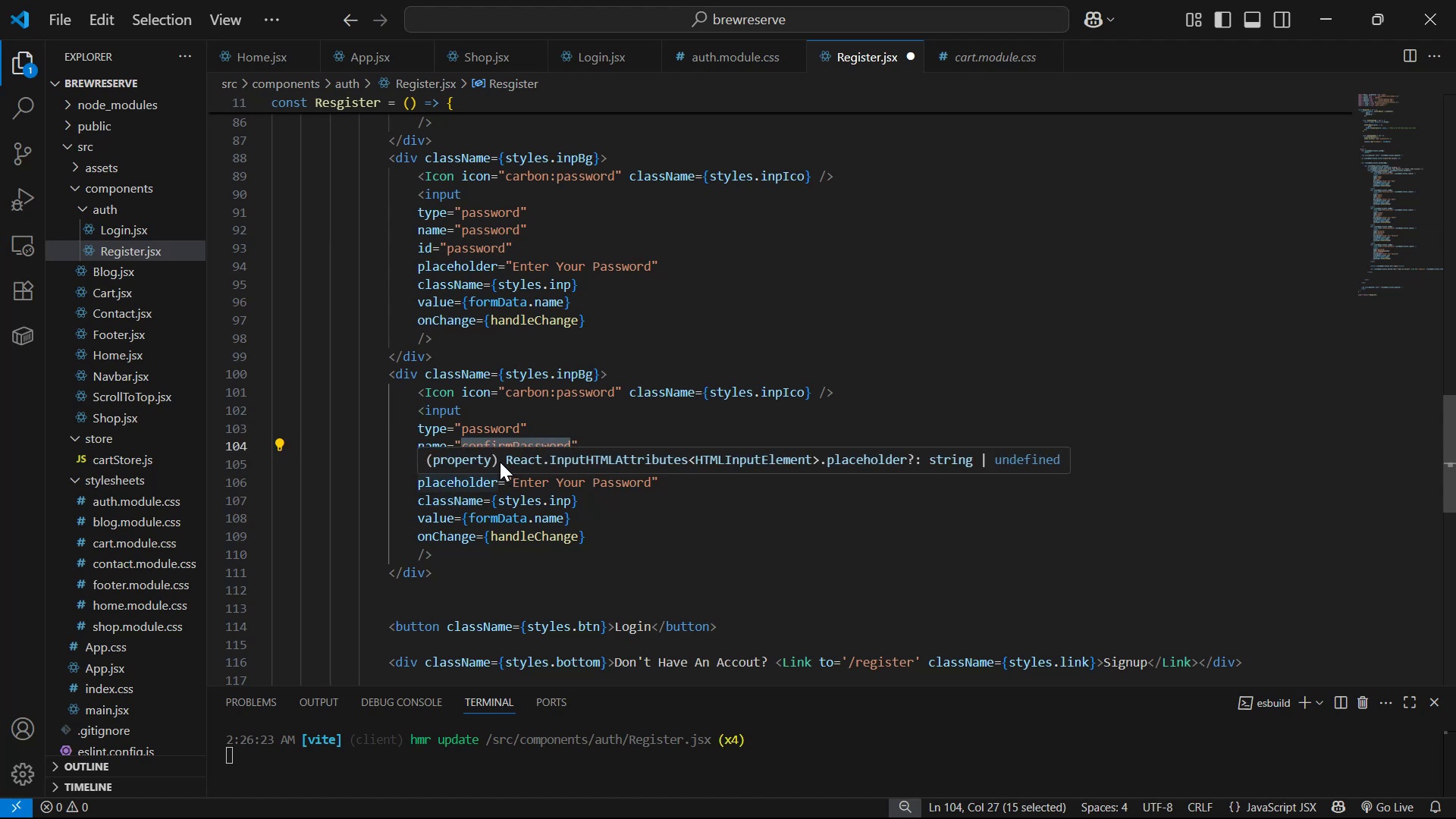 
left_click_drag(start_coordinate=[862, 359], to_coordinate=[858, 356])
 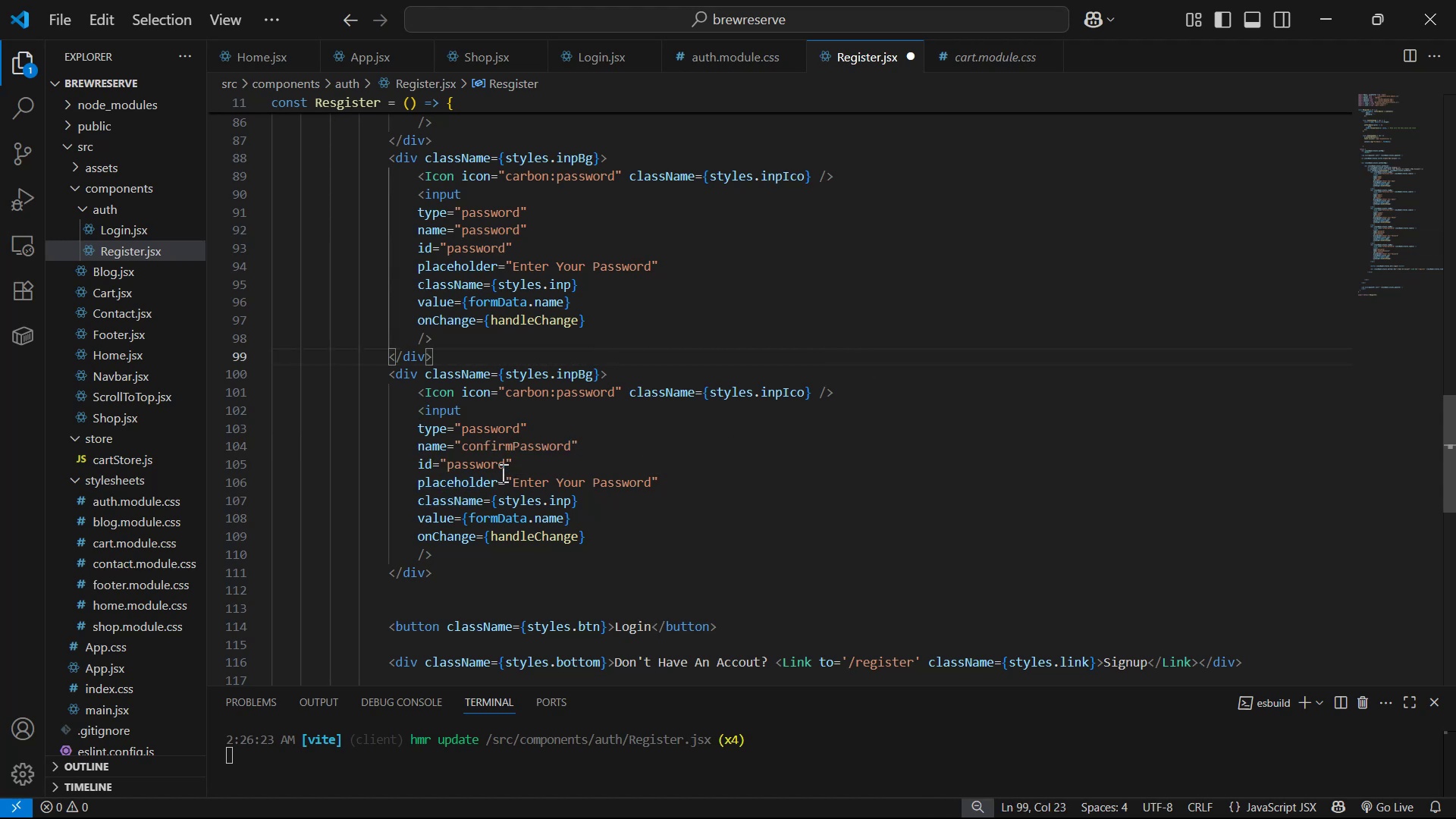 
left_click_drag(start_coordinate=[509, 455], to_coordinate=[500, 456])
 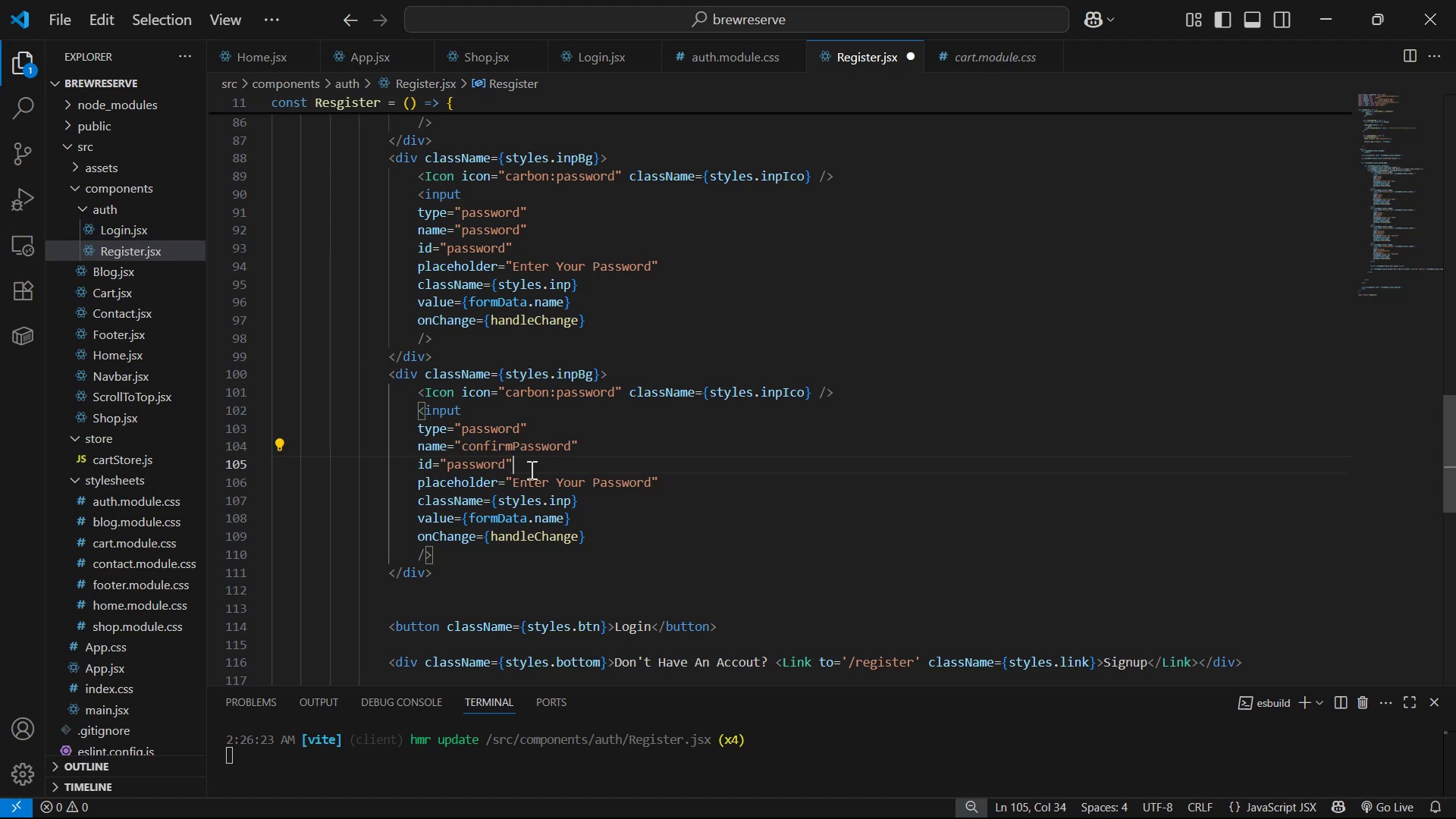 
left_click_drag(start_coordinate=[507, 466], to_coordinate=[446, 458])
 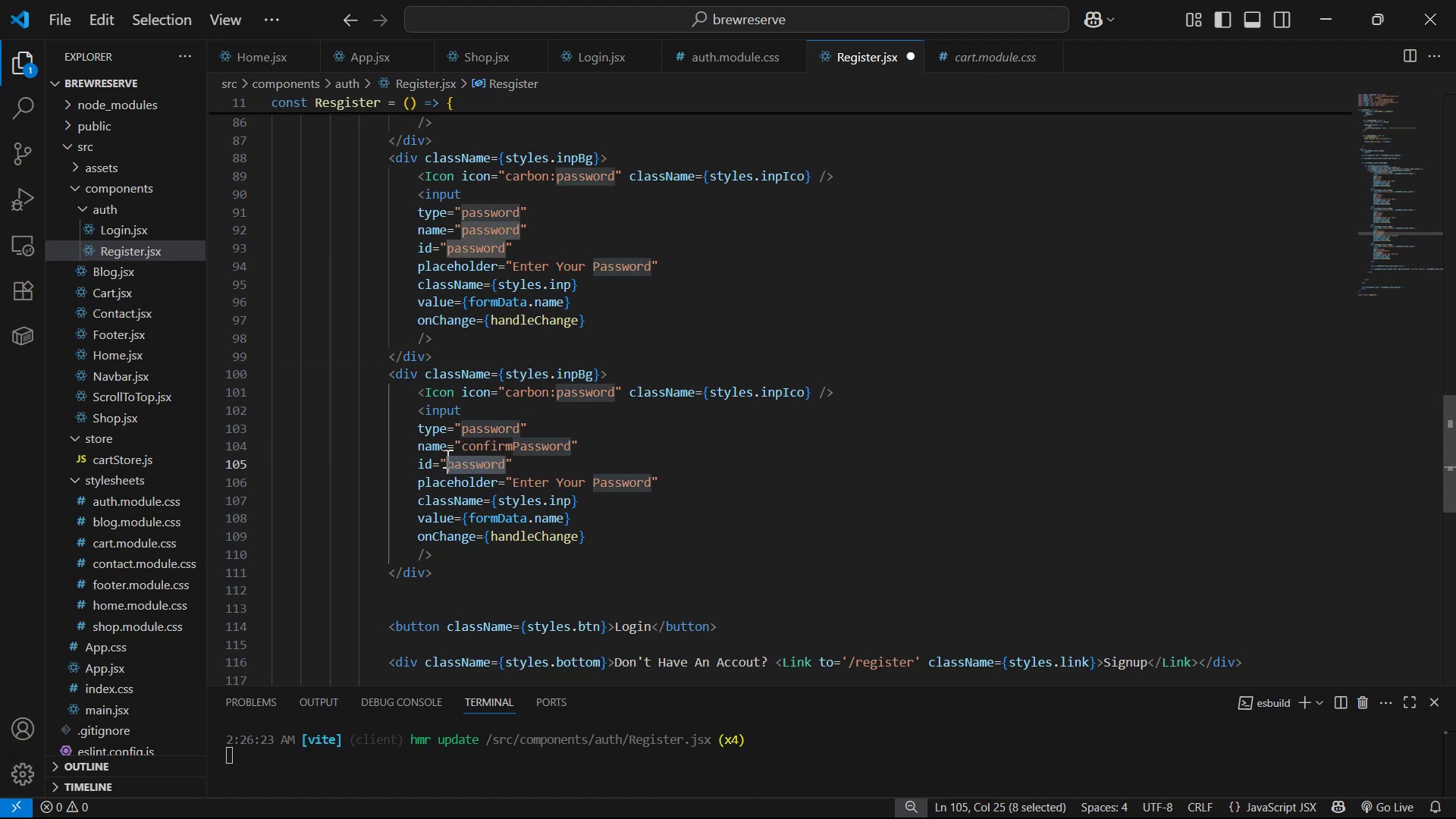 
key(Control+V)
 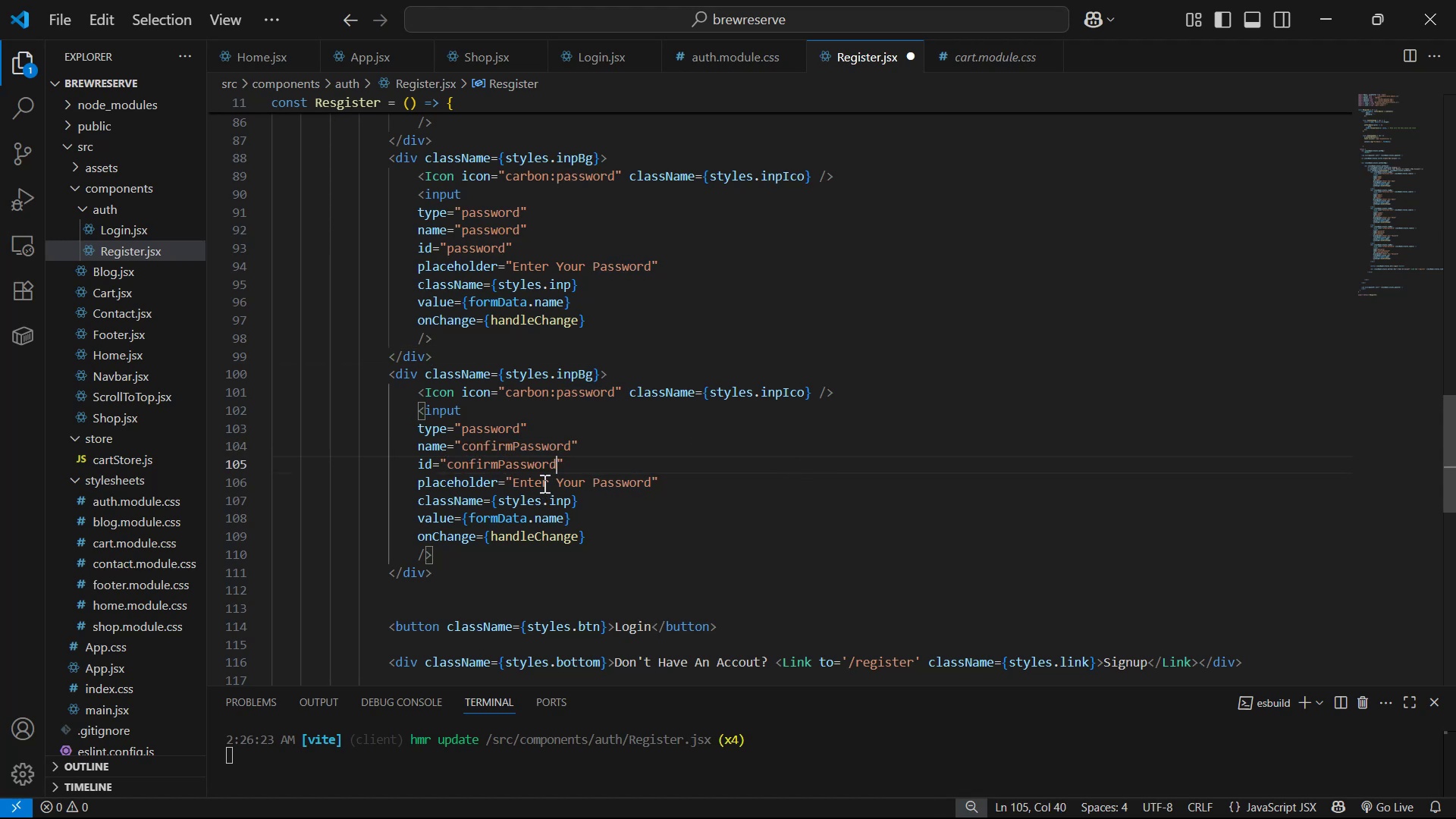 
wait(5.01)
 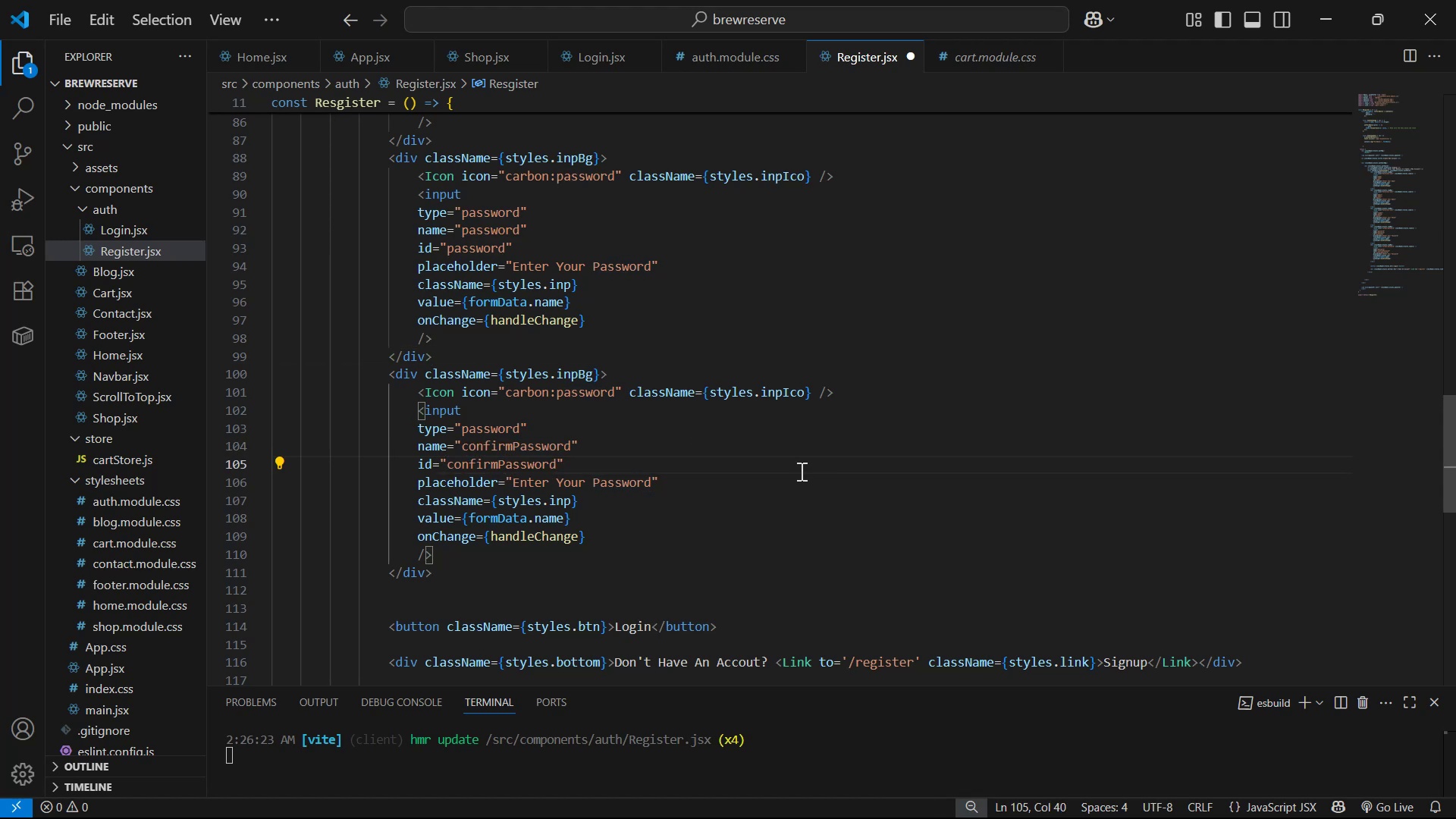 
key(ArrowRight)
 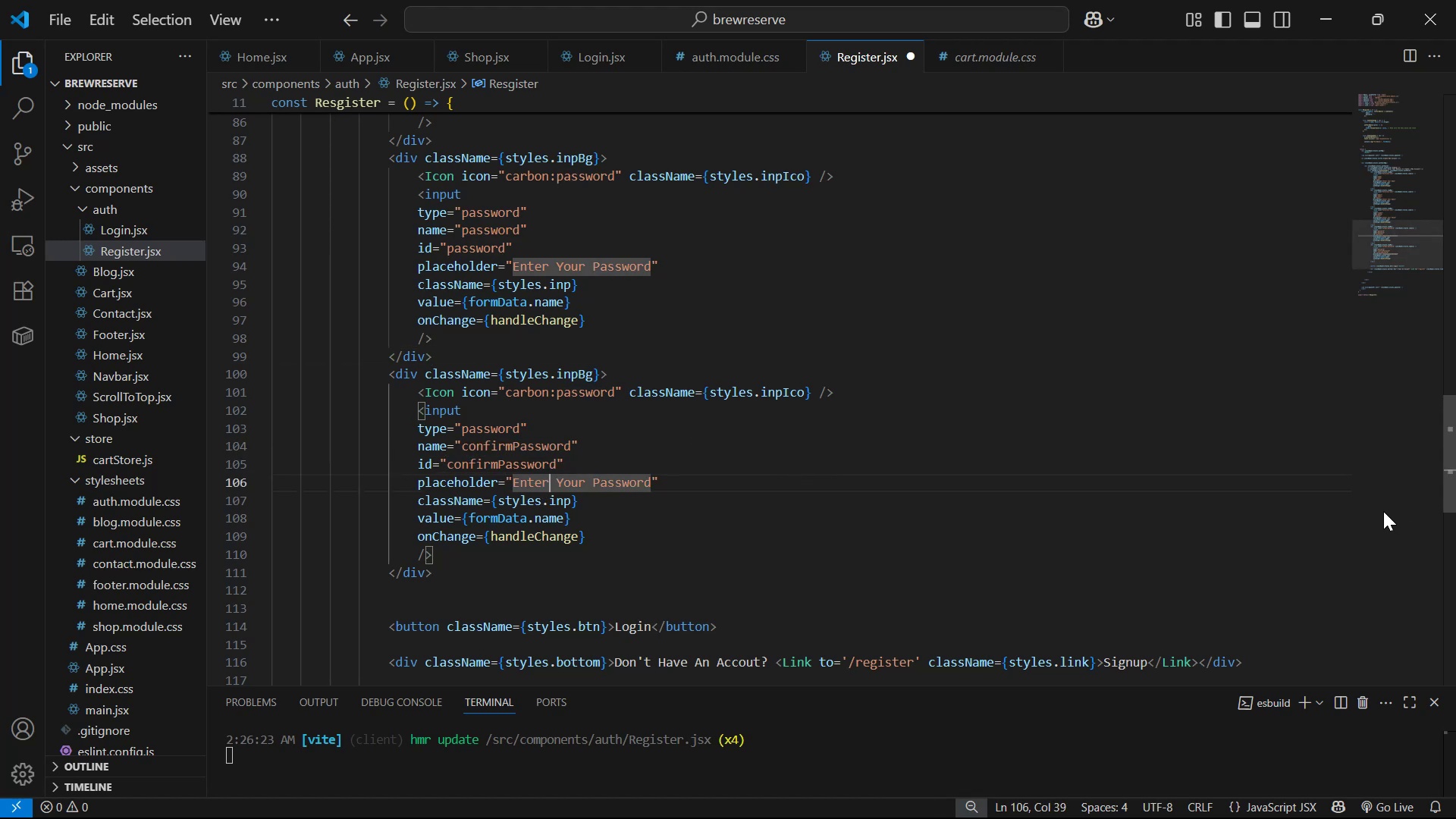 
key(Backspace)
key(Backspace)
key(Backspace)
key(Backspace)
key(Backspace)
type(Confirm )
key(Backspace)
 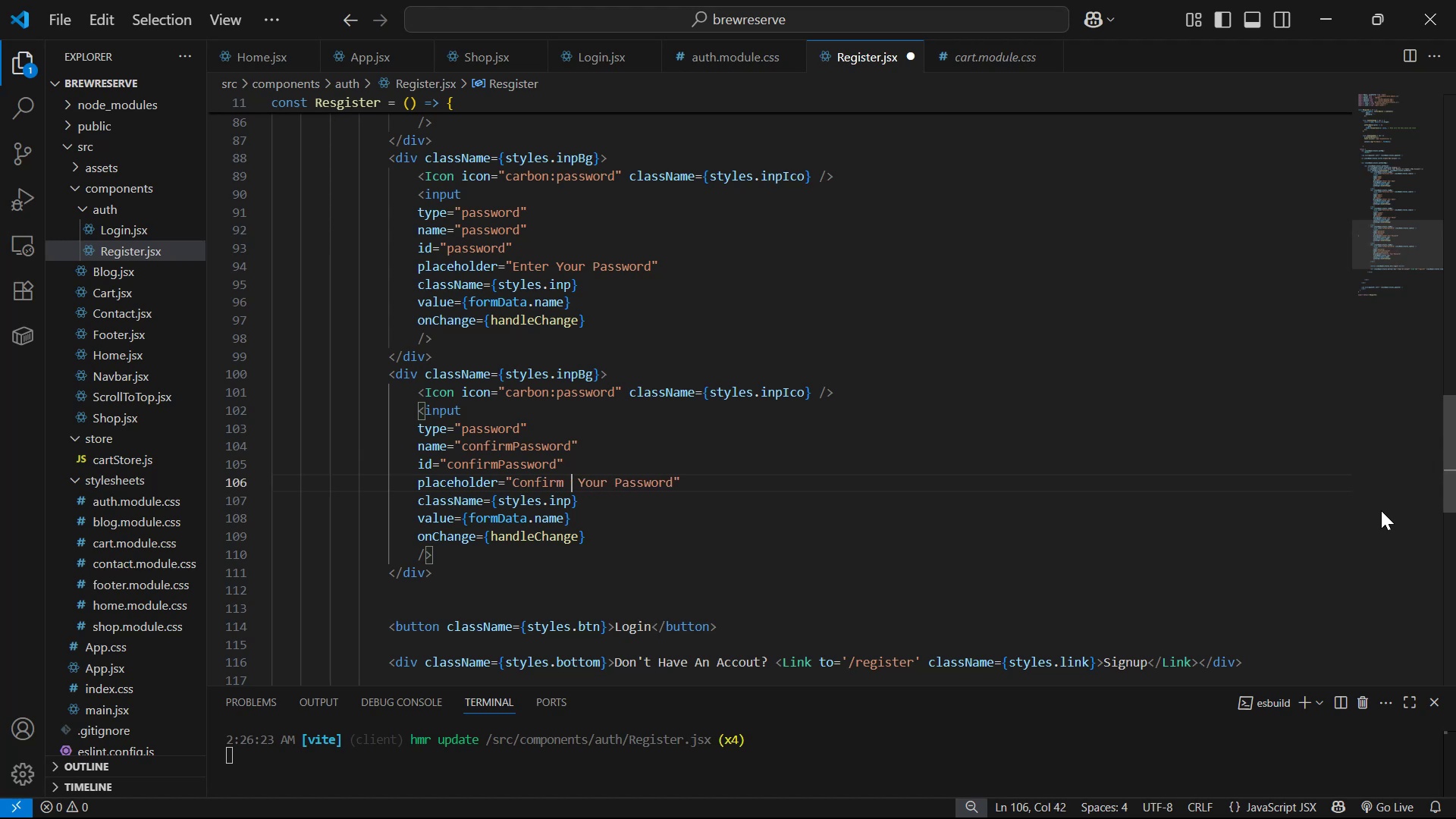 
key(Control+S)
 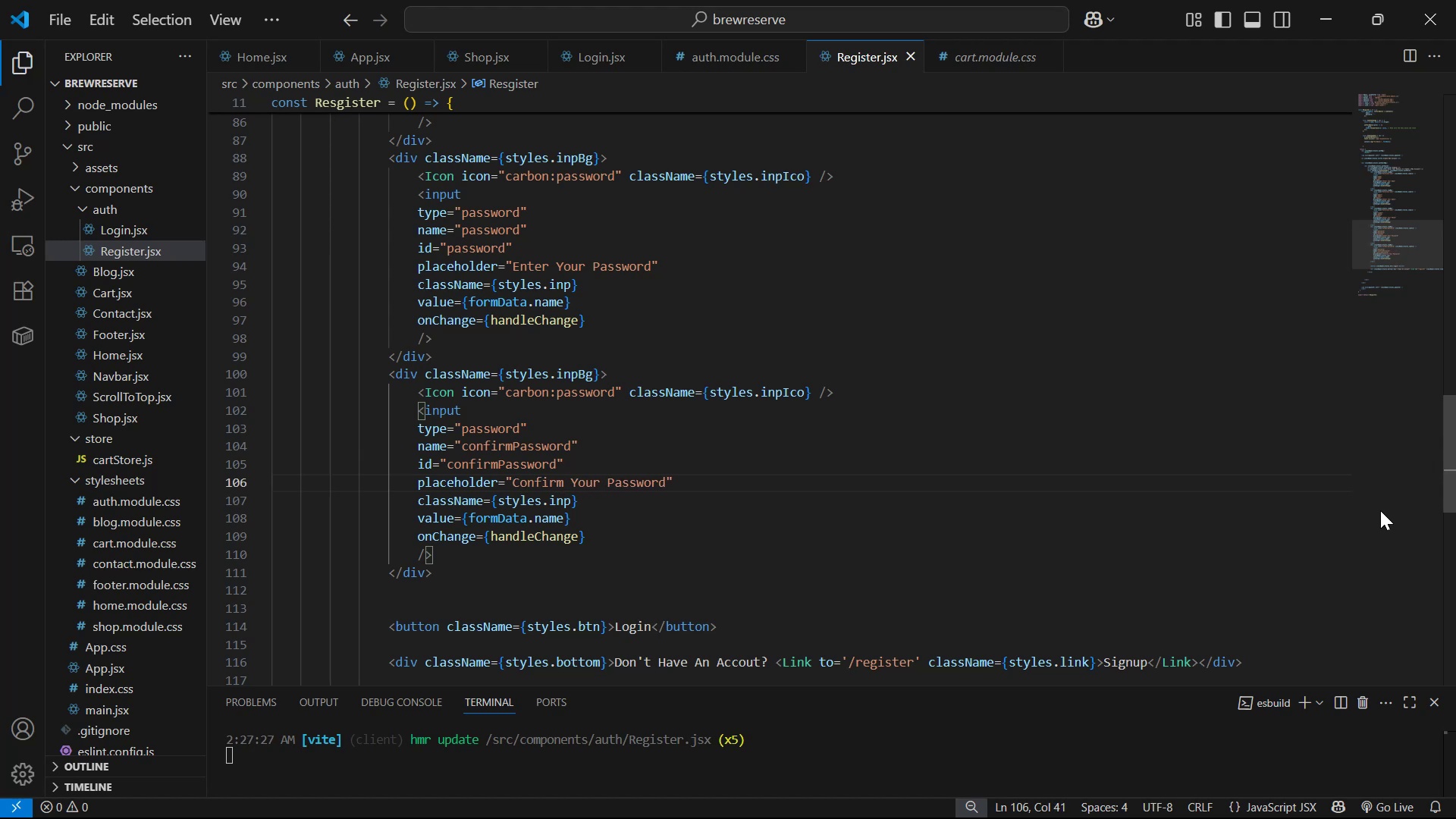 
wait(5.93)
 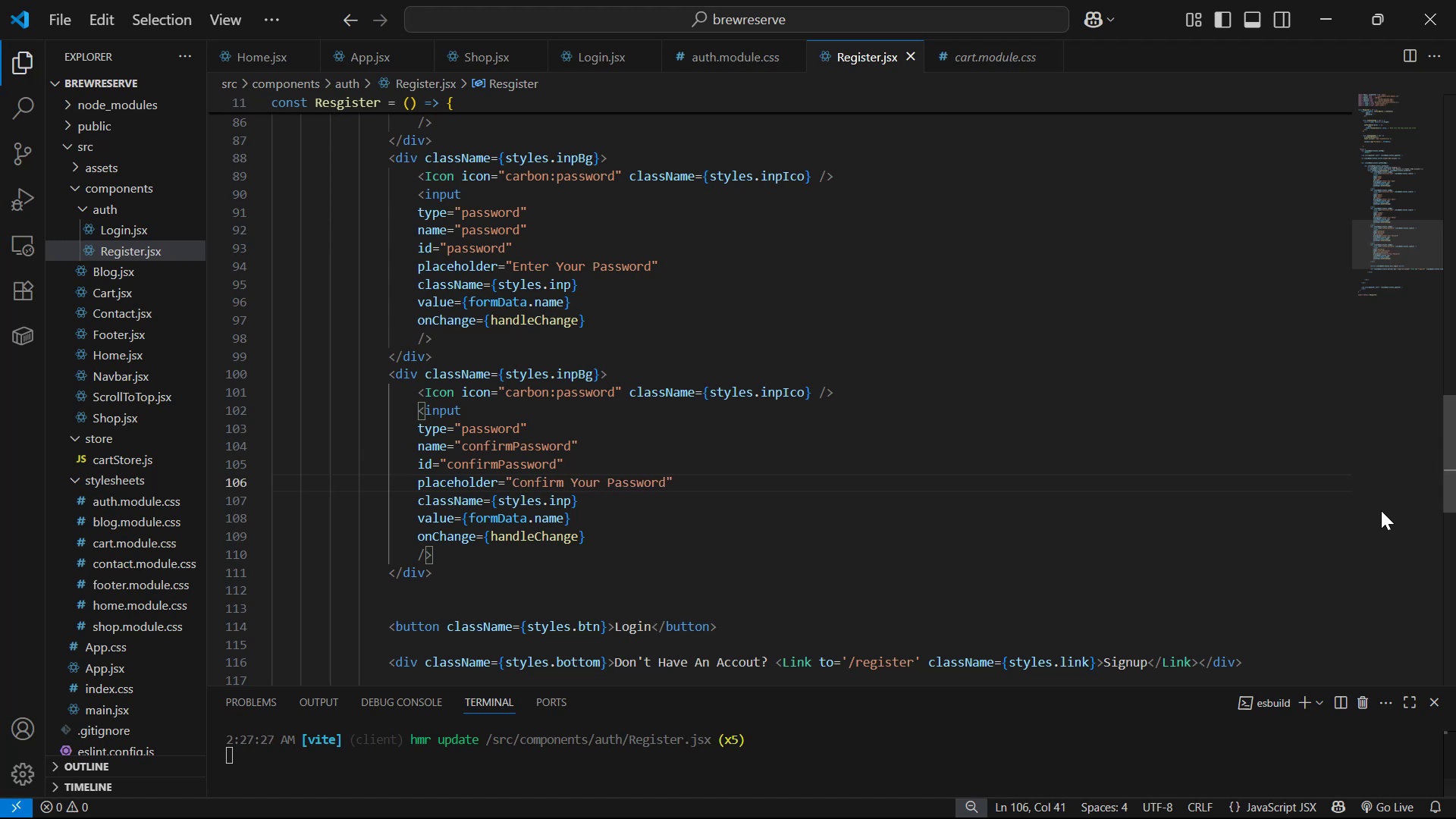 
key(Alt+Tab)
 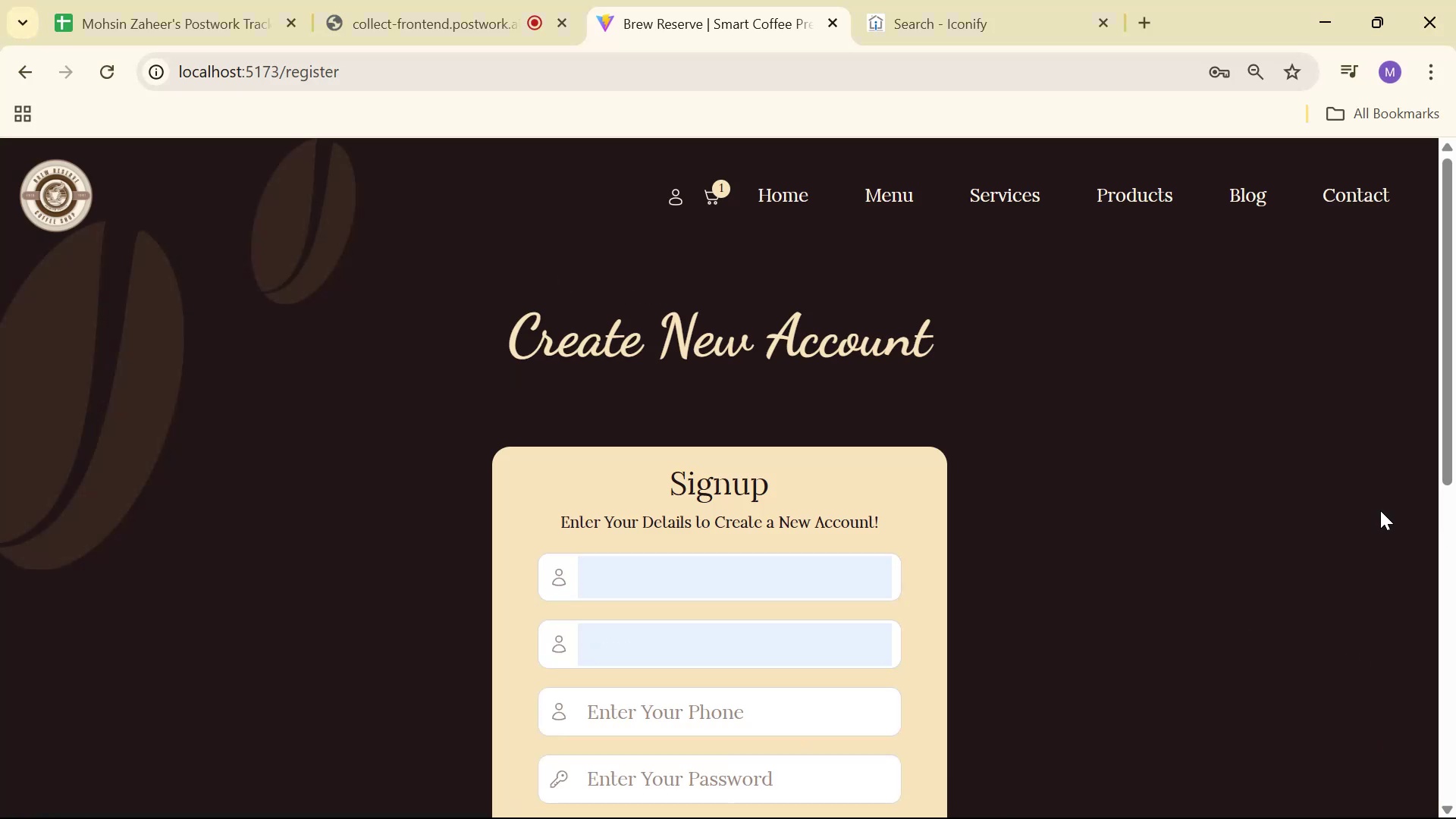 
scroll: coordinate [1050, 478], scroll_direction: down, amount: 3.0
 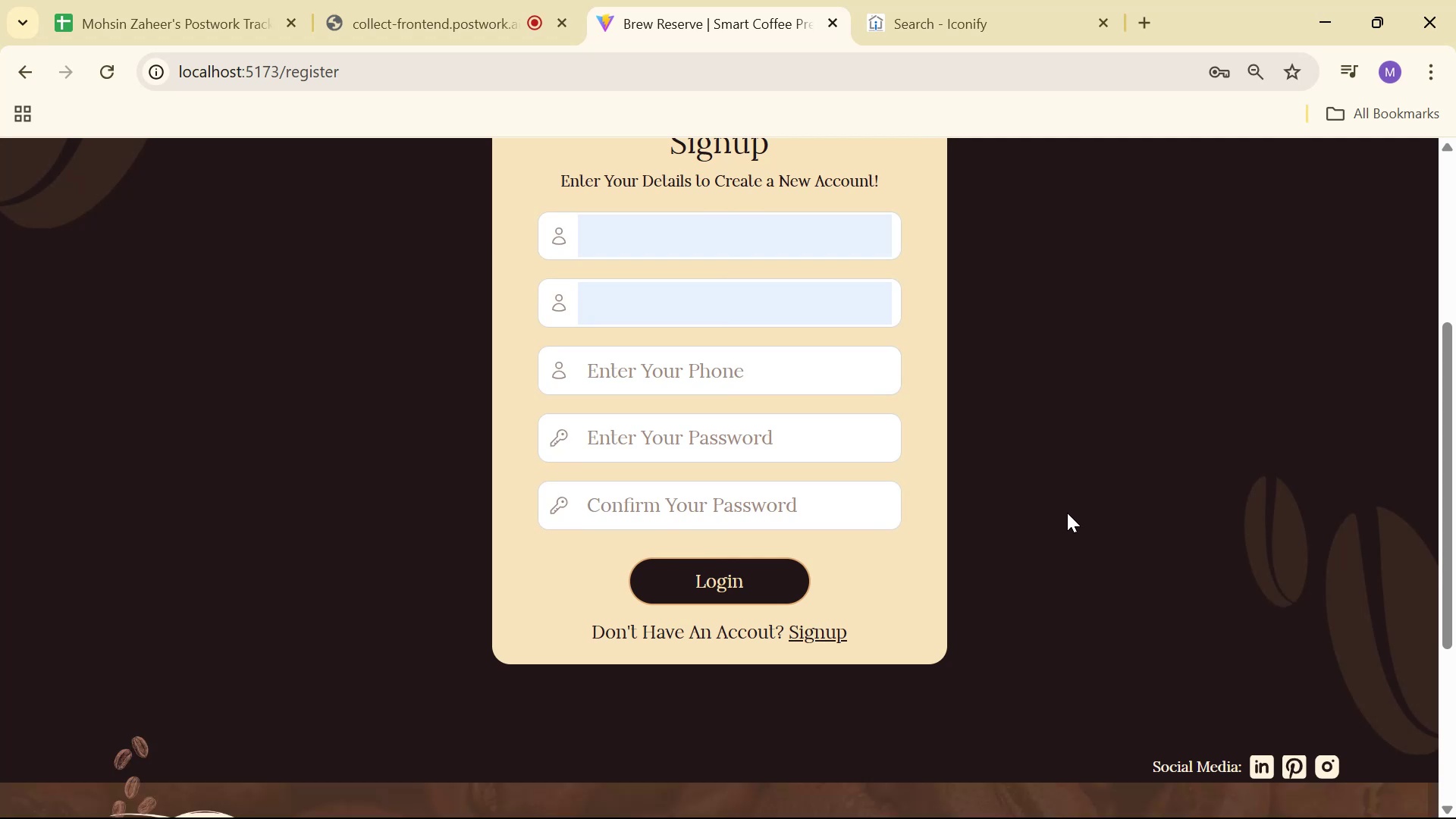 
left_click([1084, 439])
 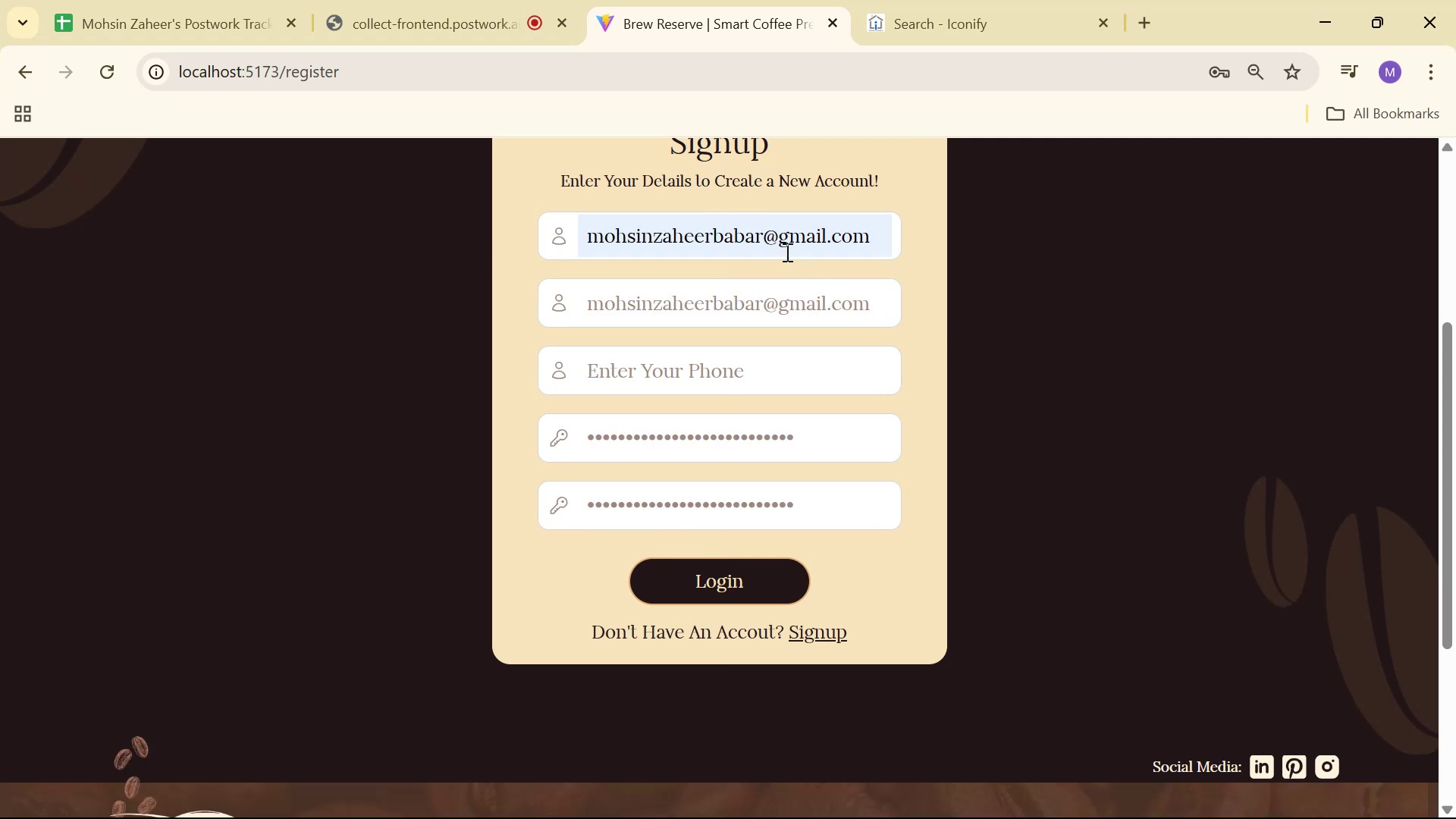 
triple_click([787, 244])
 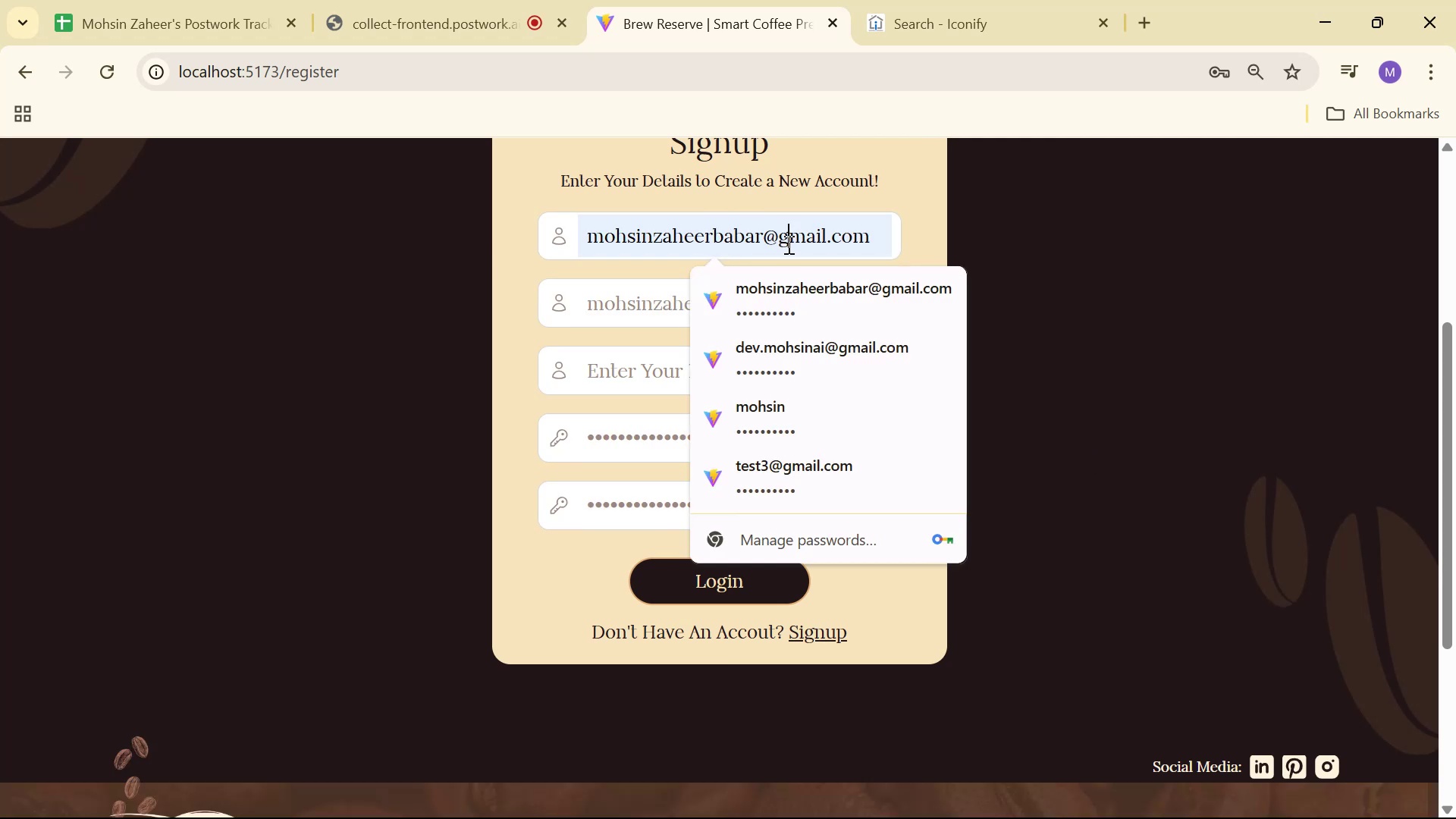 
key(Control+A)
 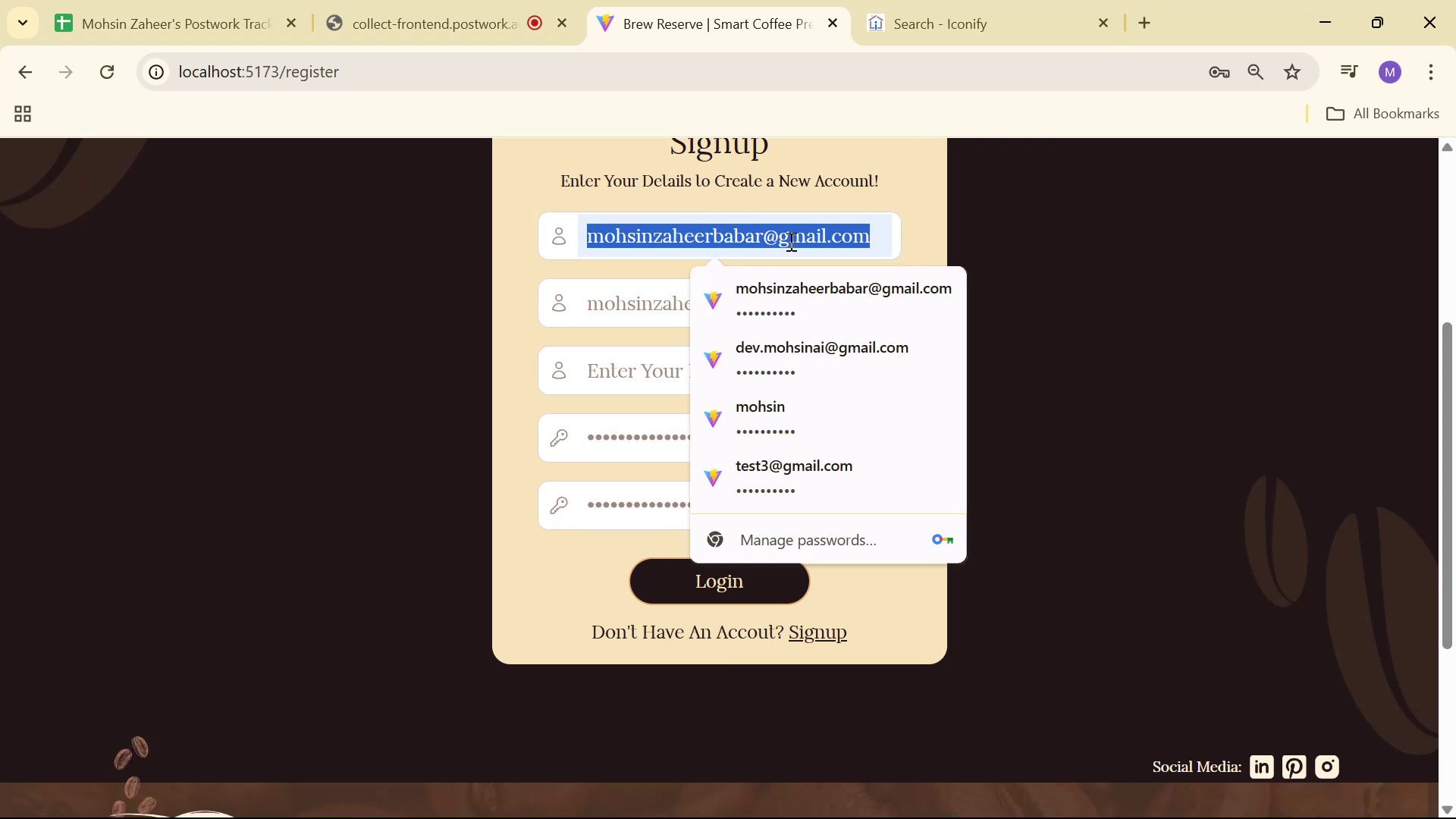 
key(Backspace)
 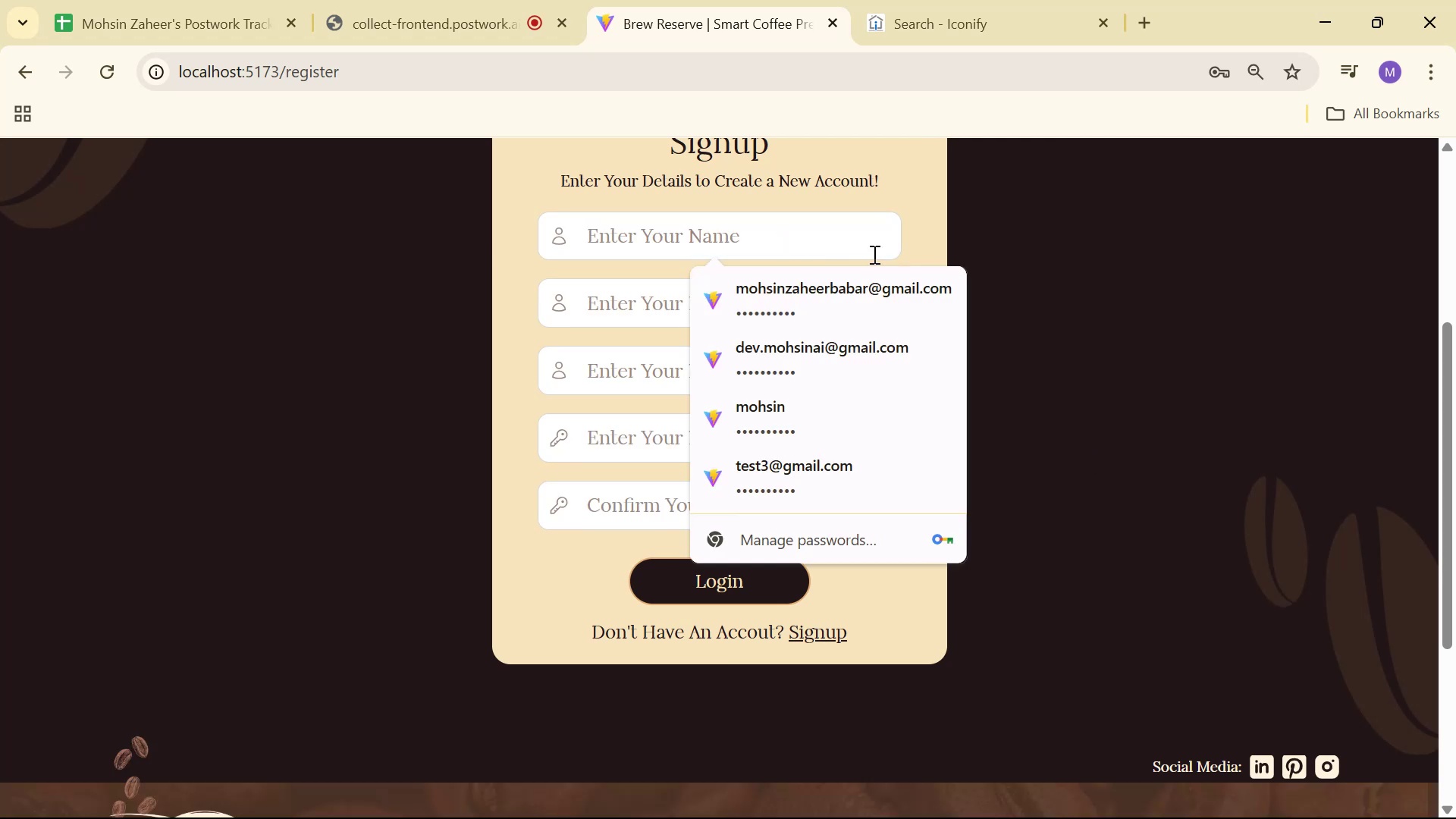 
left_click([1069, 199])
 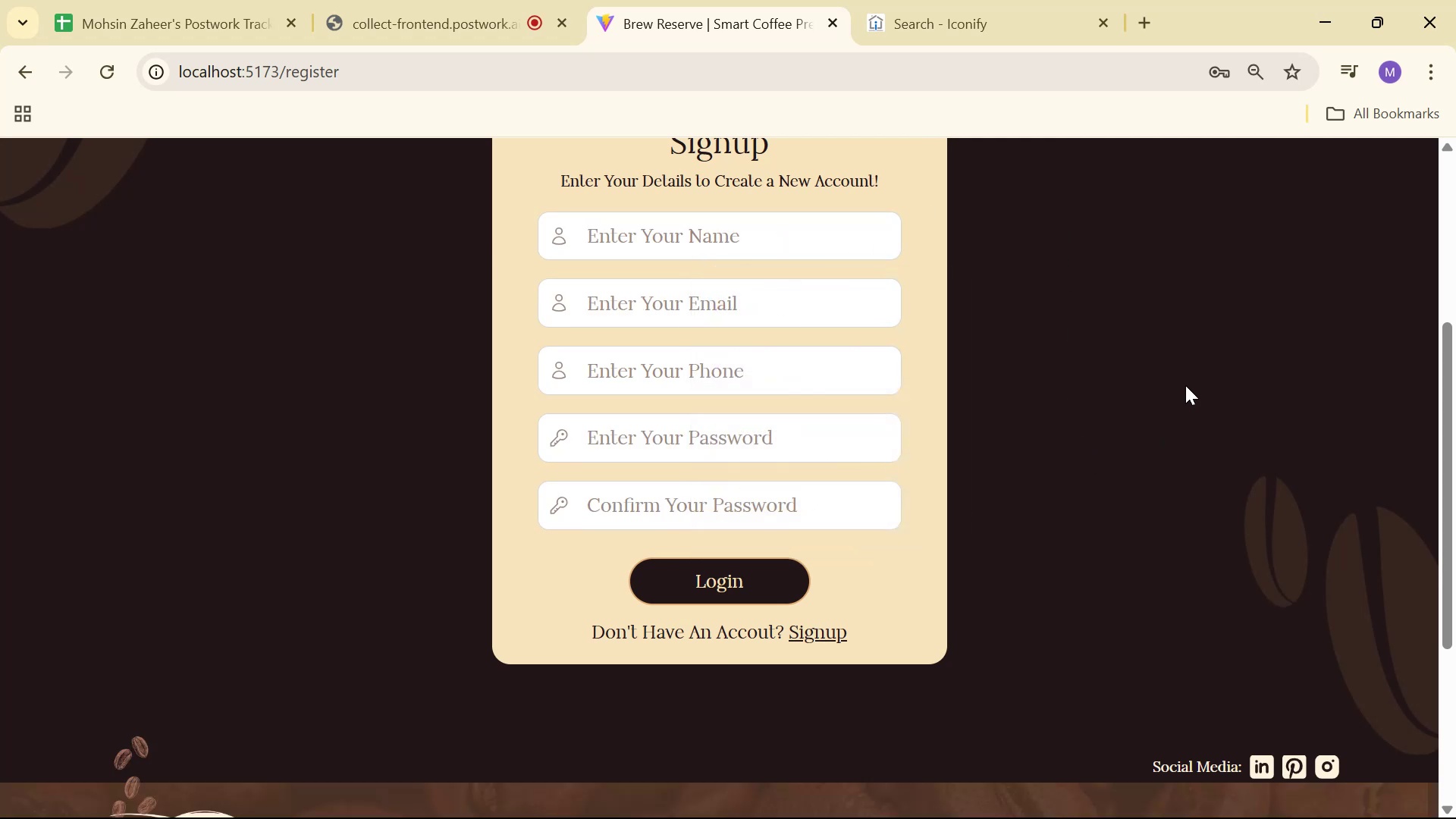 
scroll: coordinate [1224, 369], scroll_direction: up, amount: 1.0
 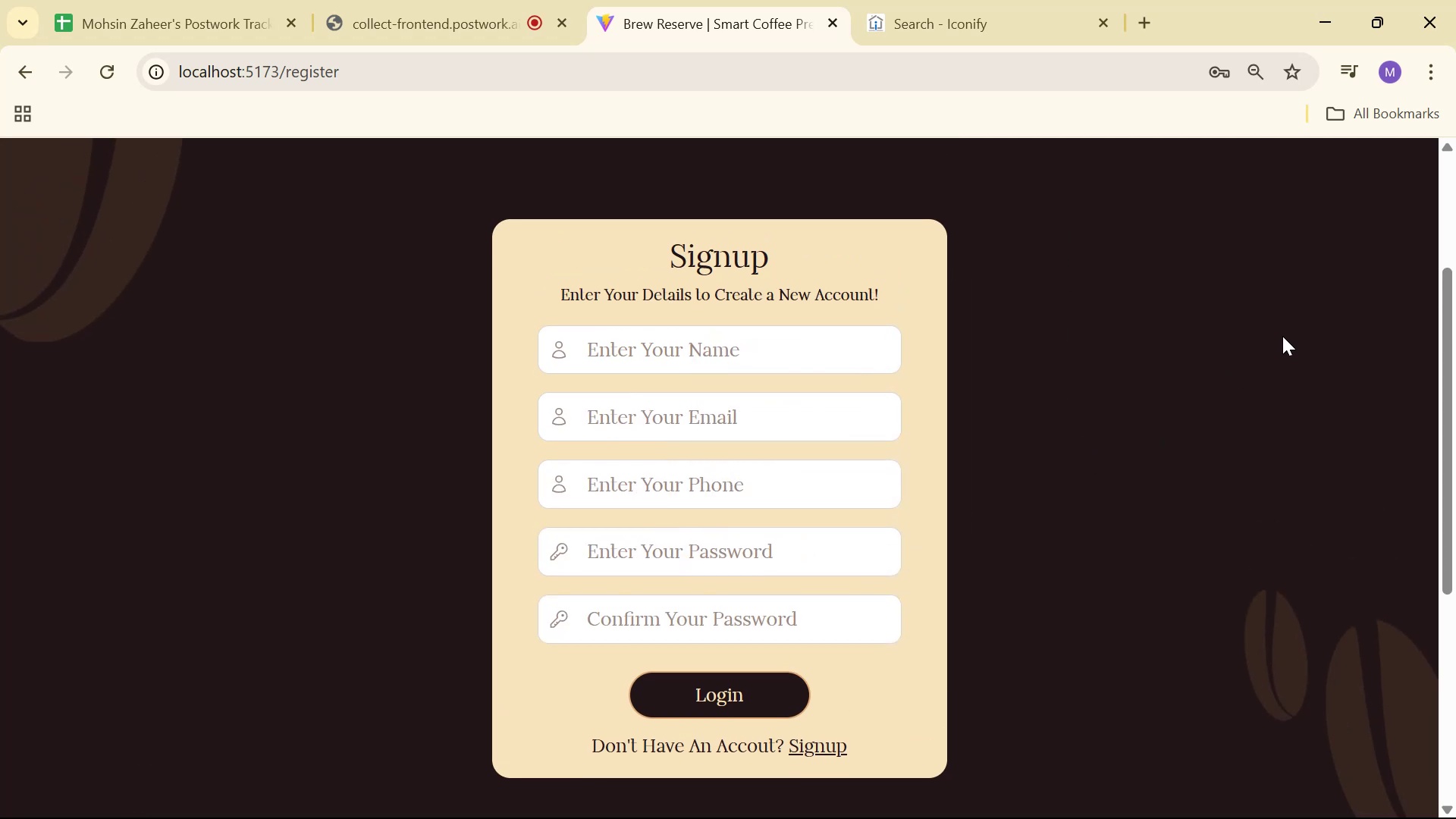 
wait(5.11)
 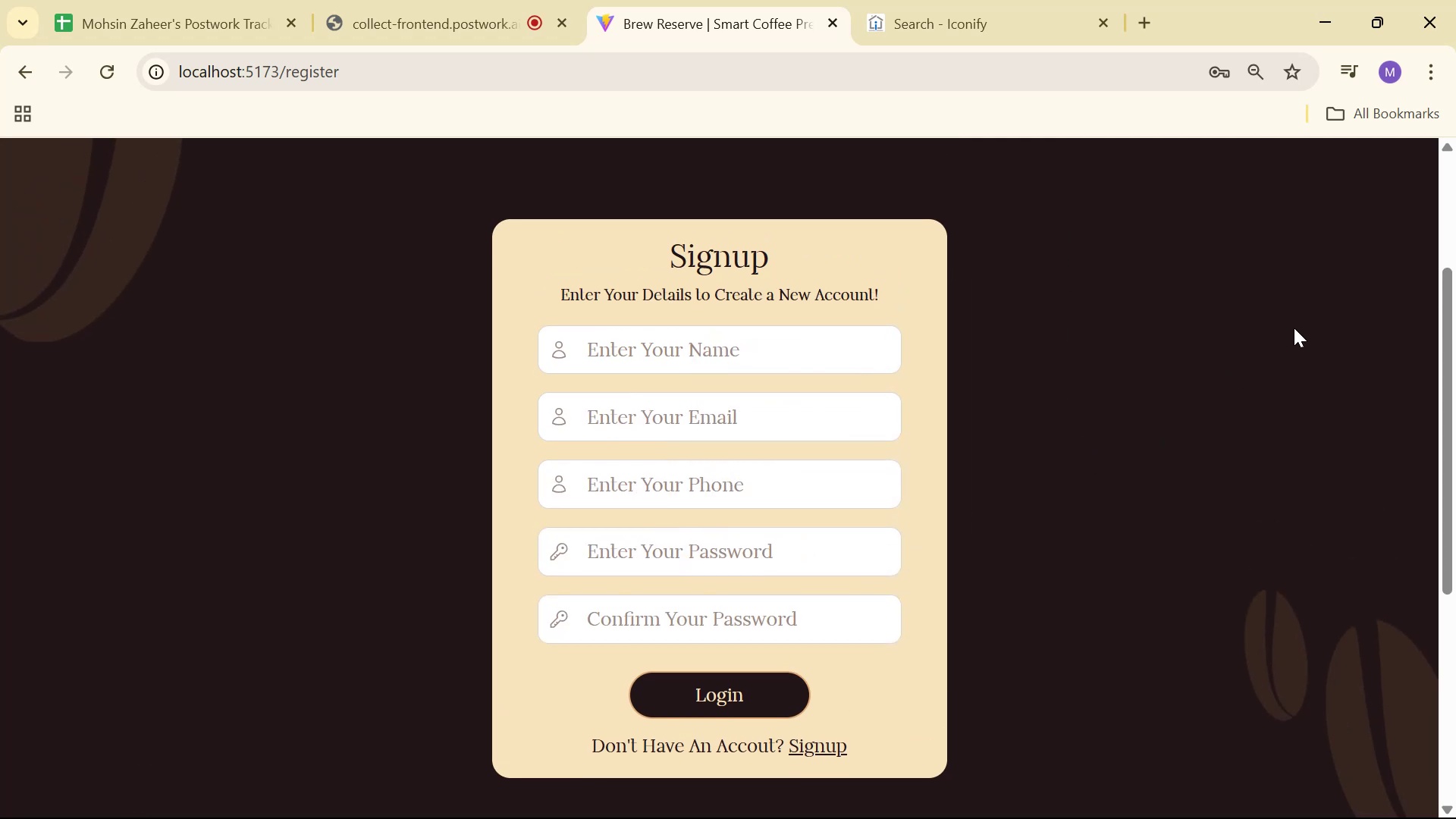 
left_click([1039, 1])
 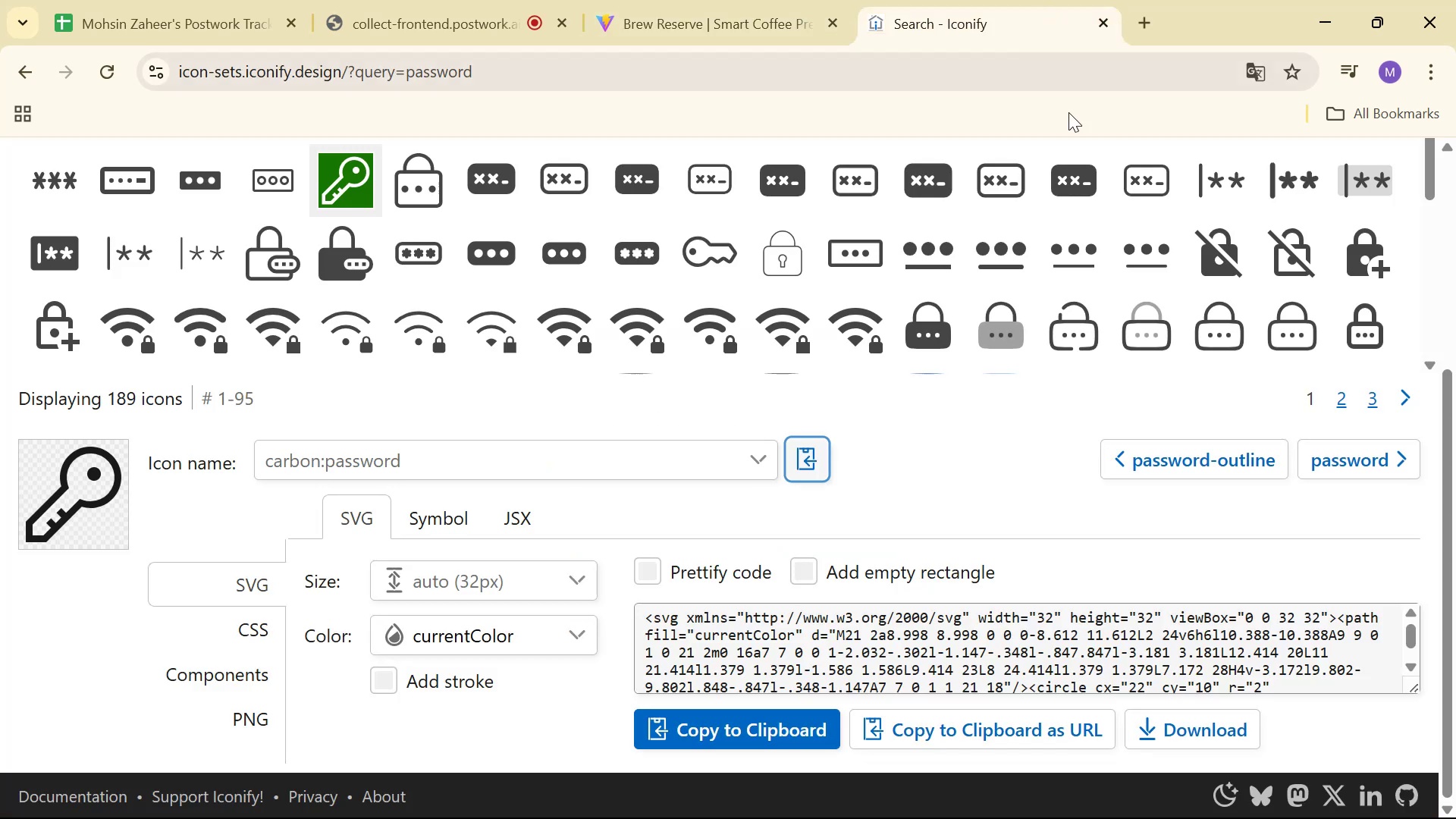 
scroll: coordinate [1452, 208], scroll_direction: up, amount: 13.0
 